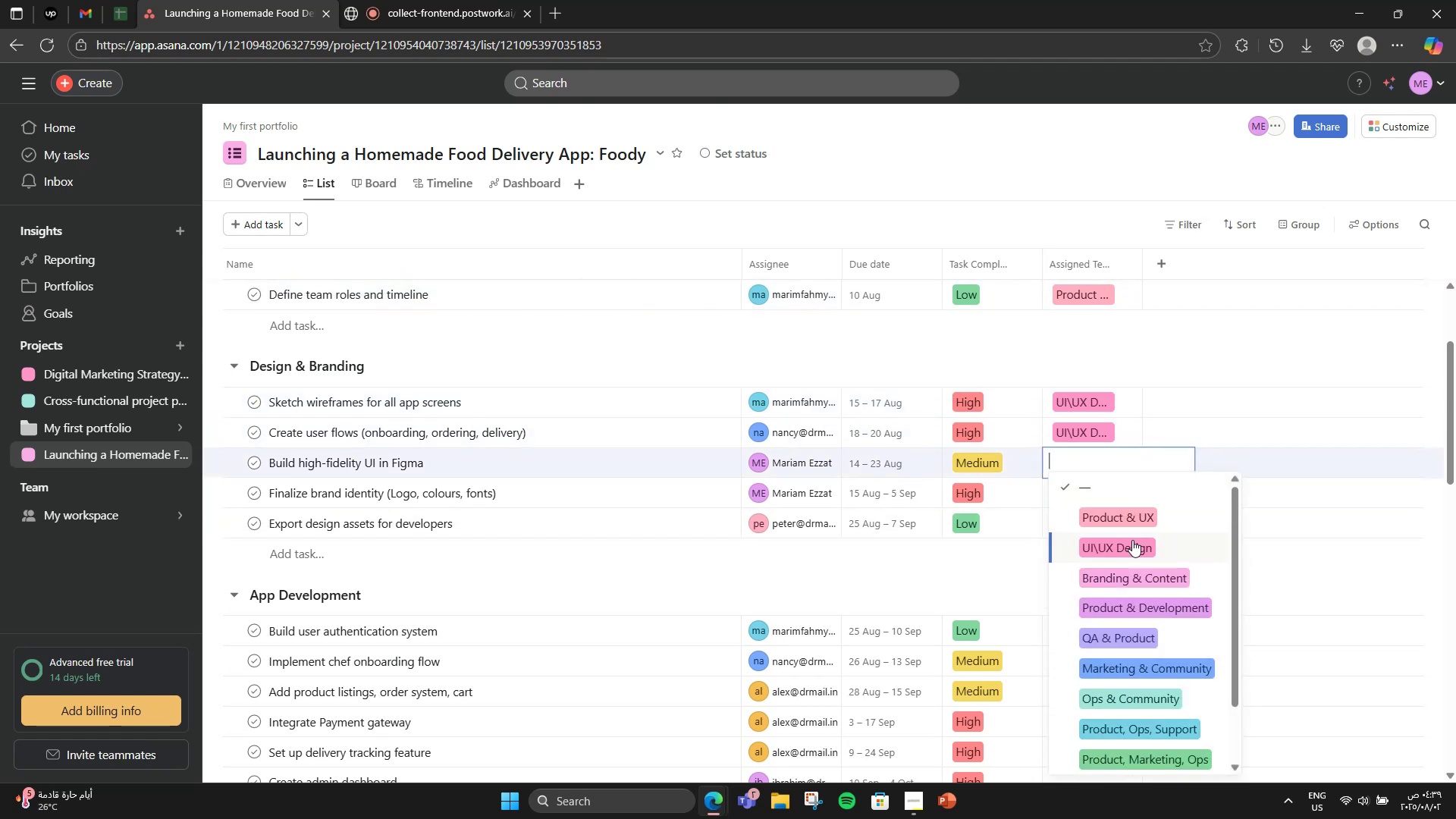 
left_click([1132, 540])
 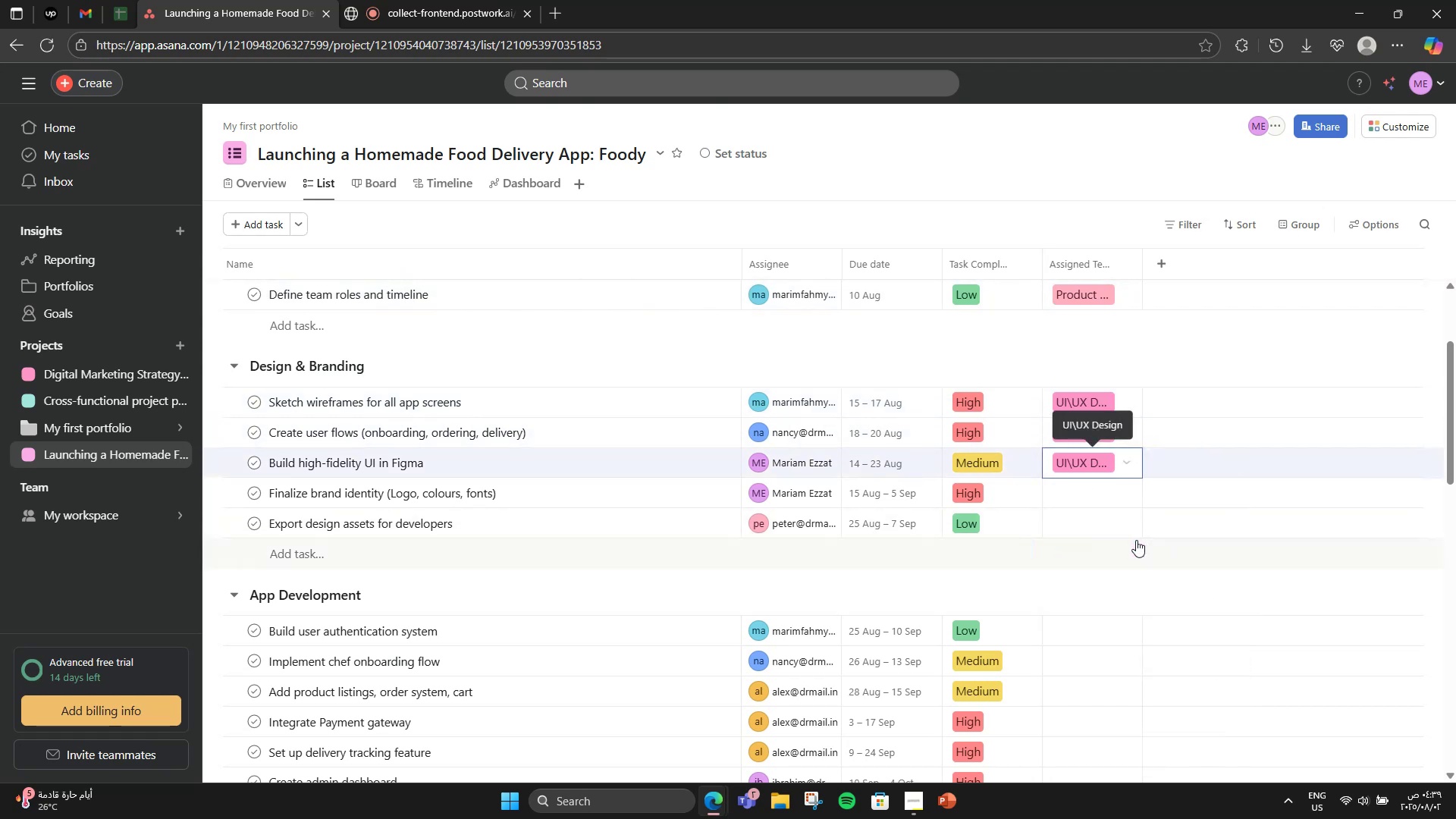 
mouse_move([1139, 473])
 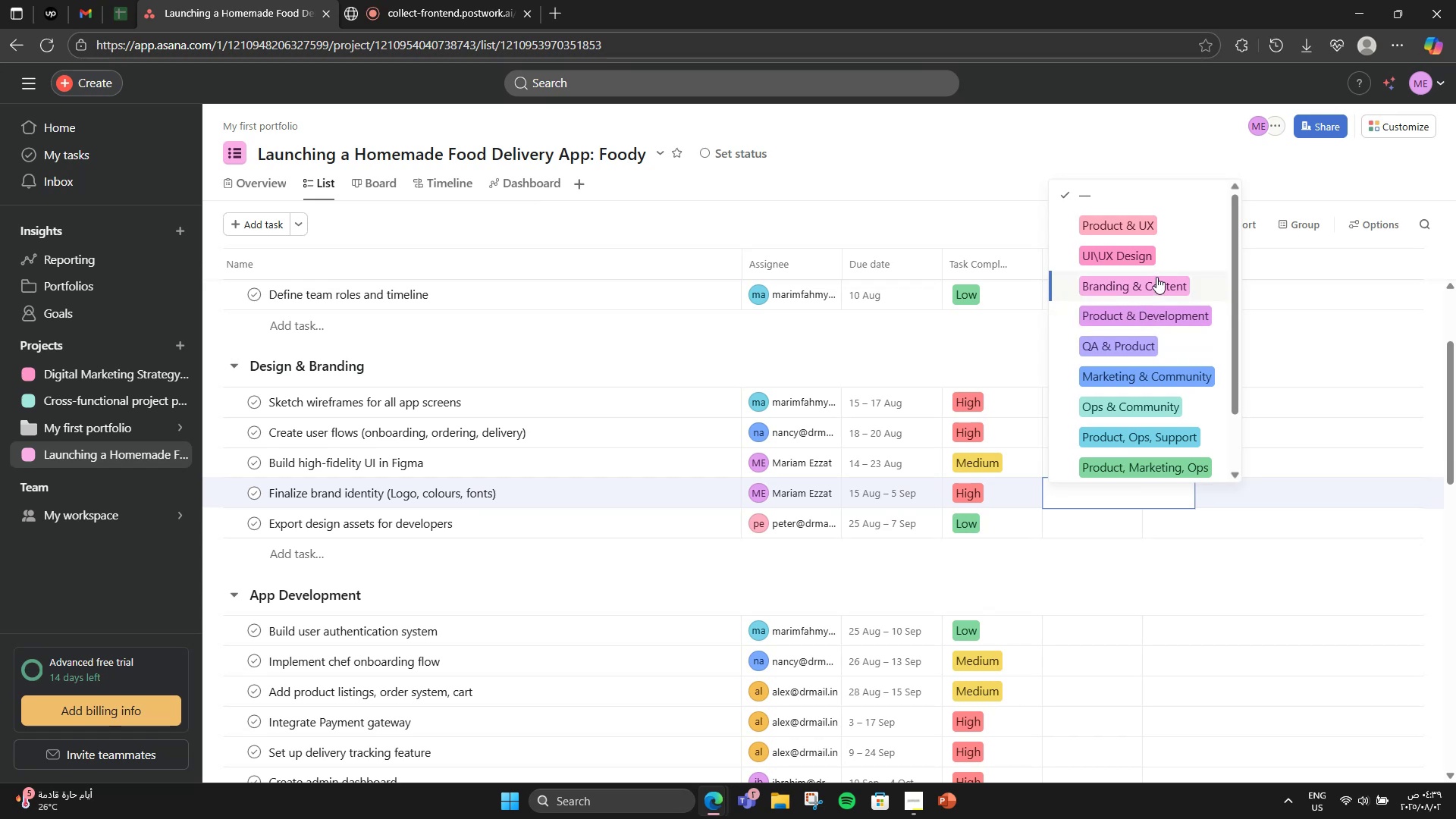 
left_click([1156, 275])
 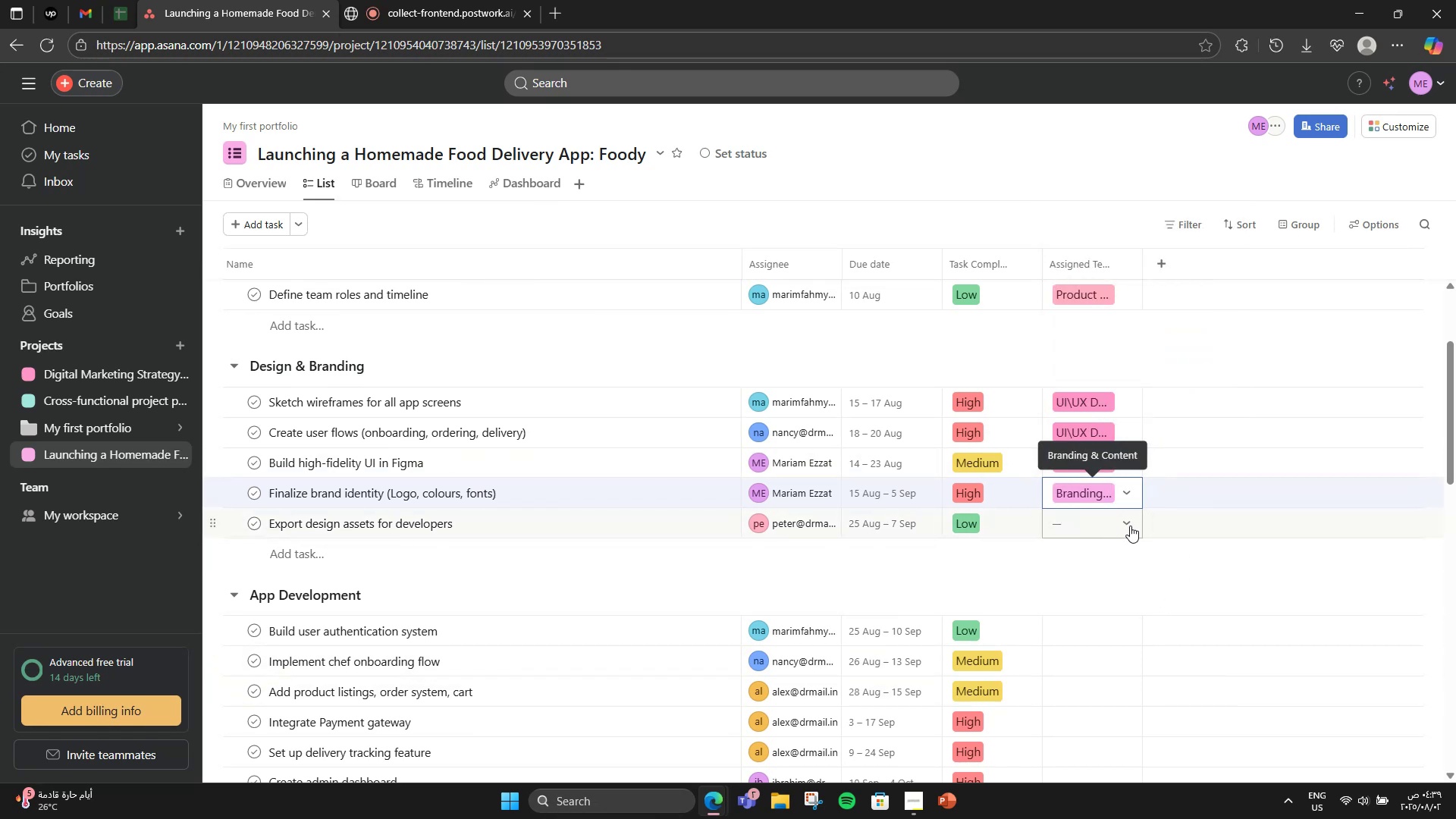 
wait(6.03)
 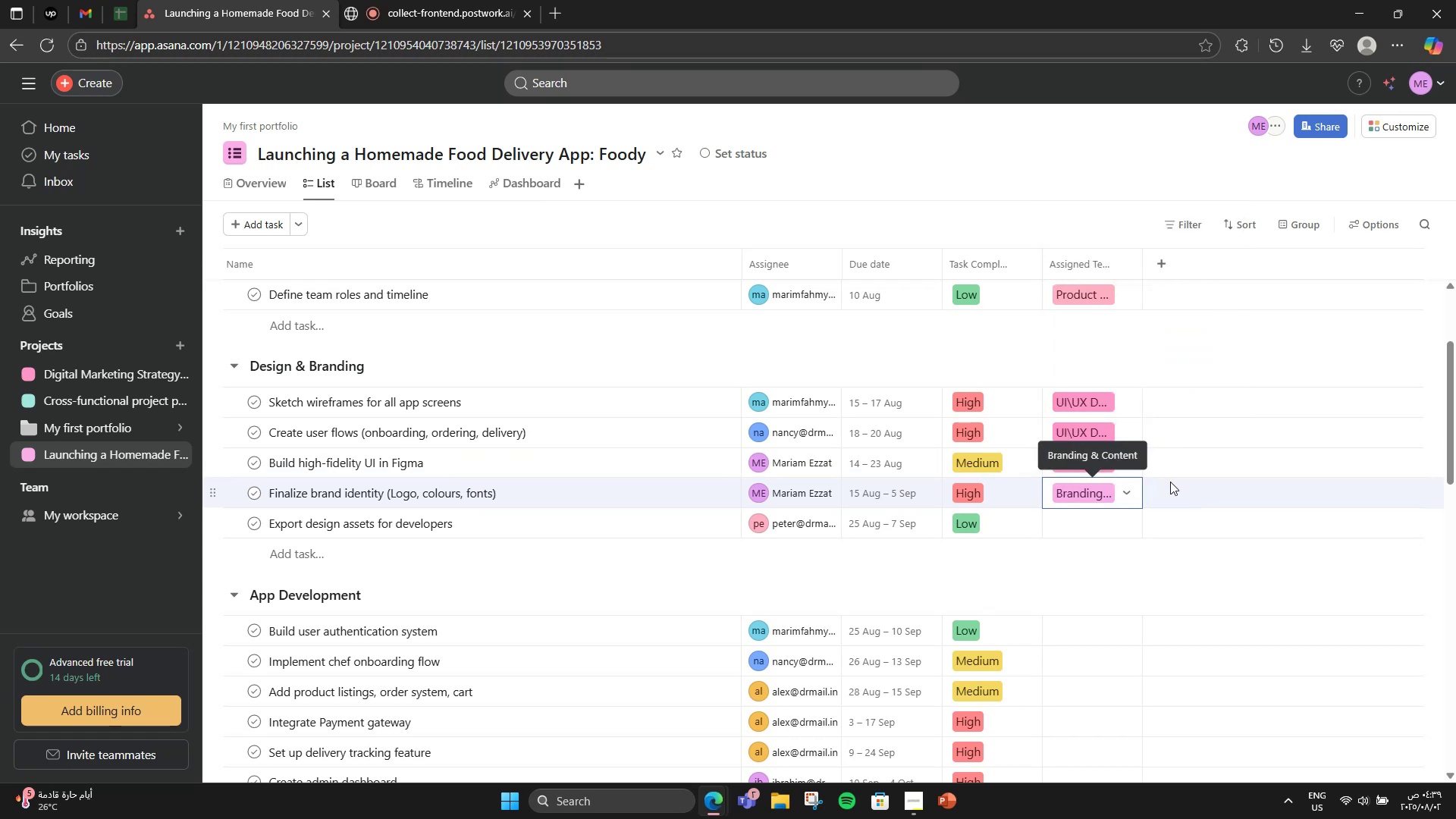 
left_click([1130, 526])
 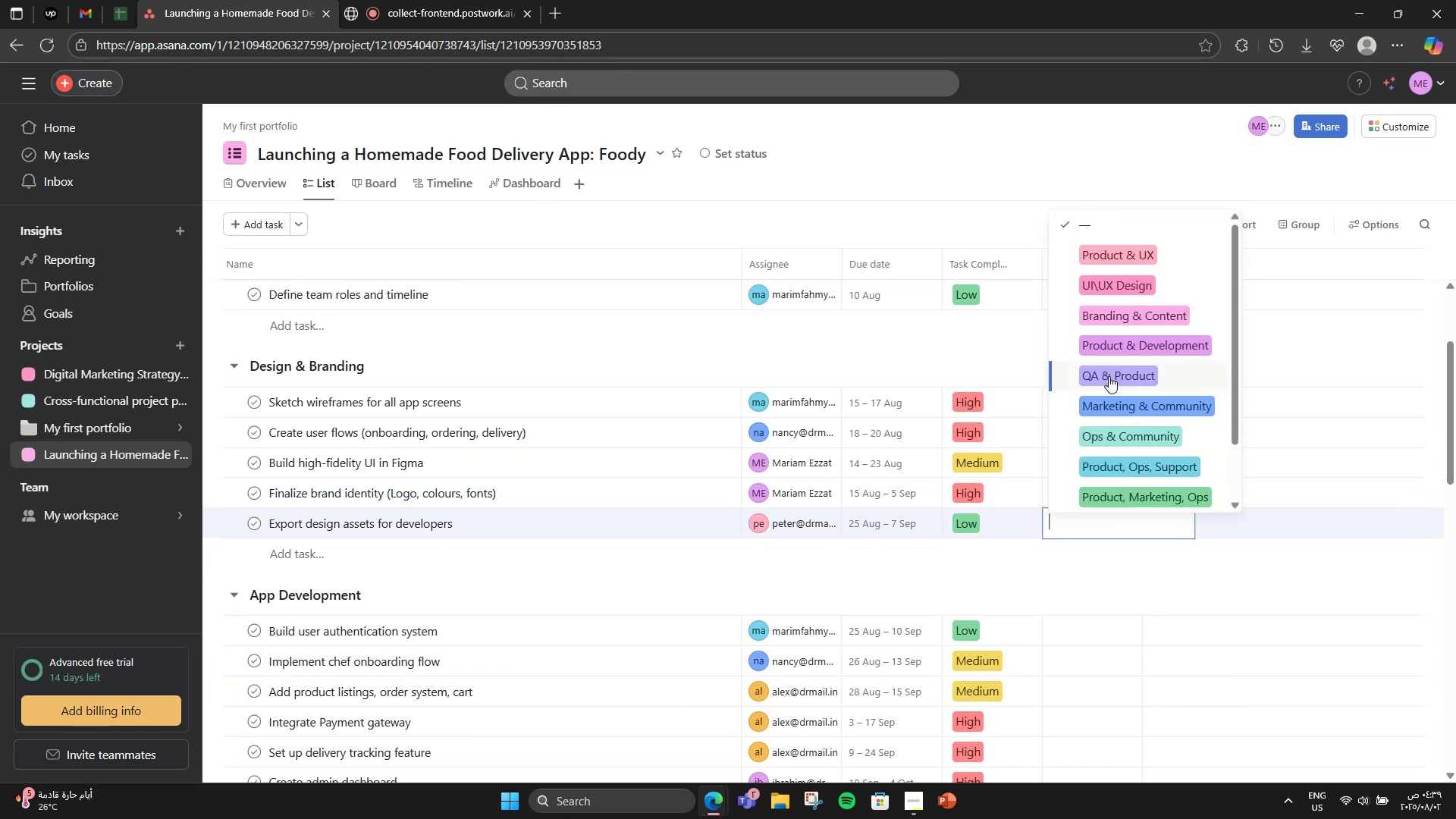 
left_click([1158, 297])
 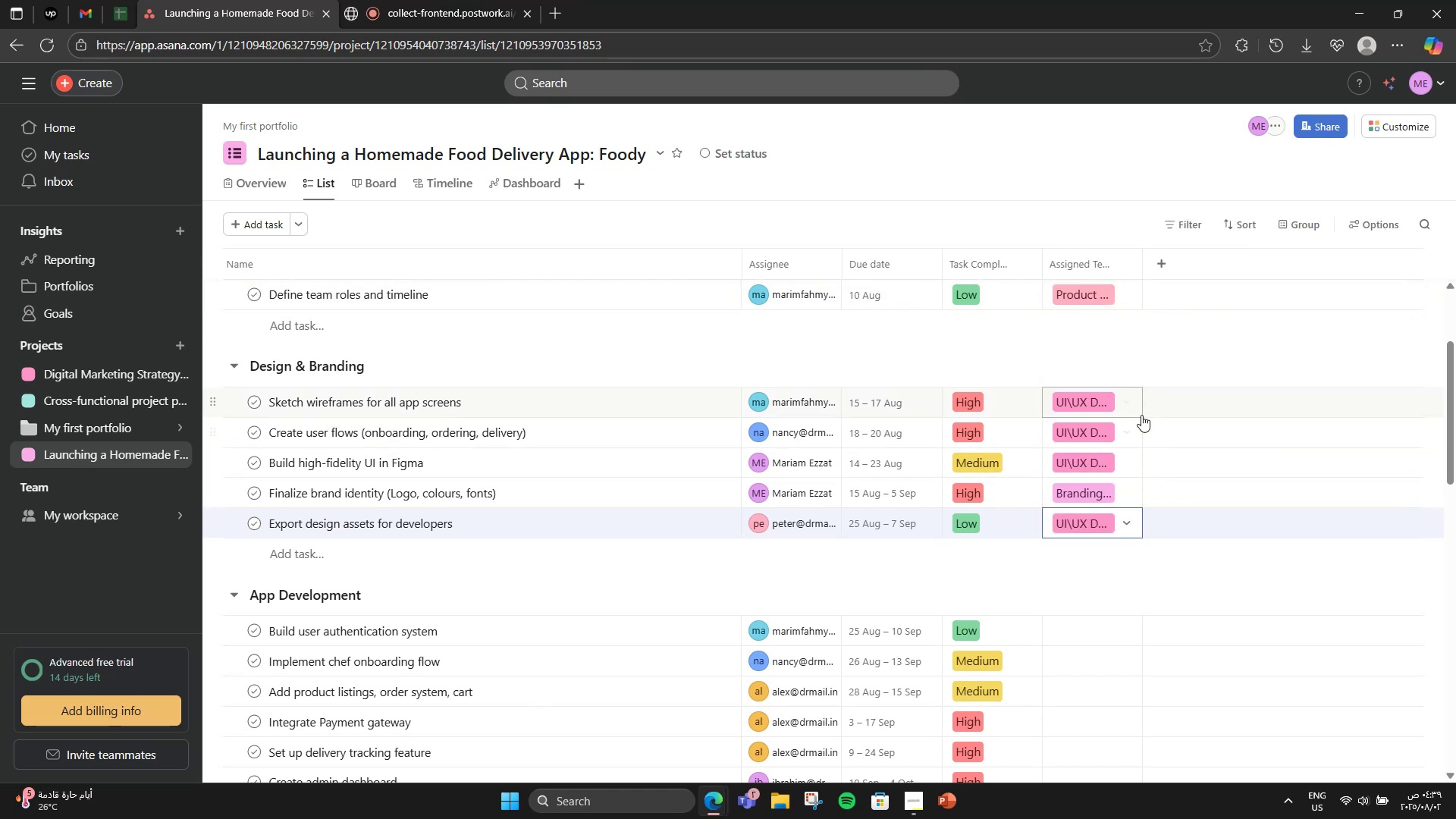 
mouse_move([1113, 523])
 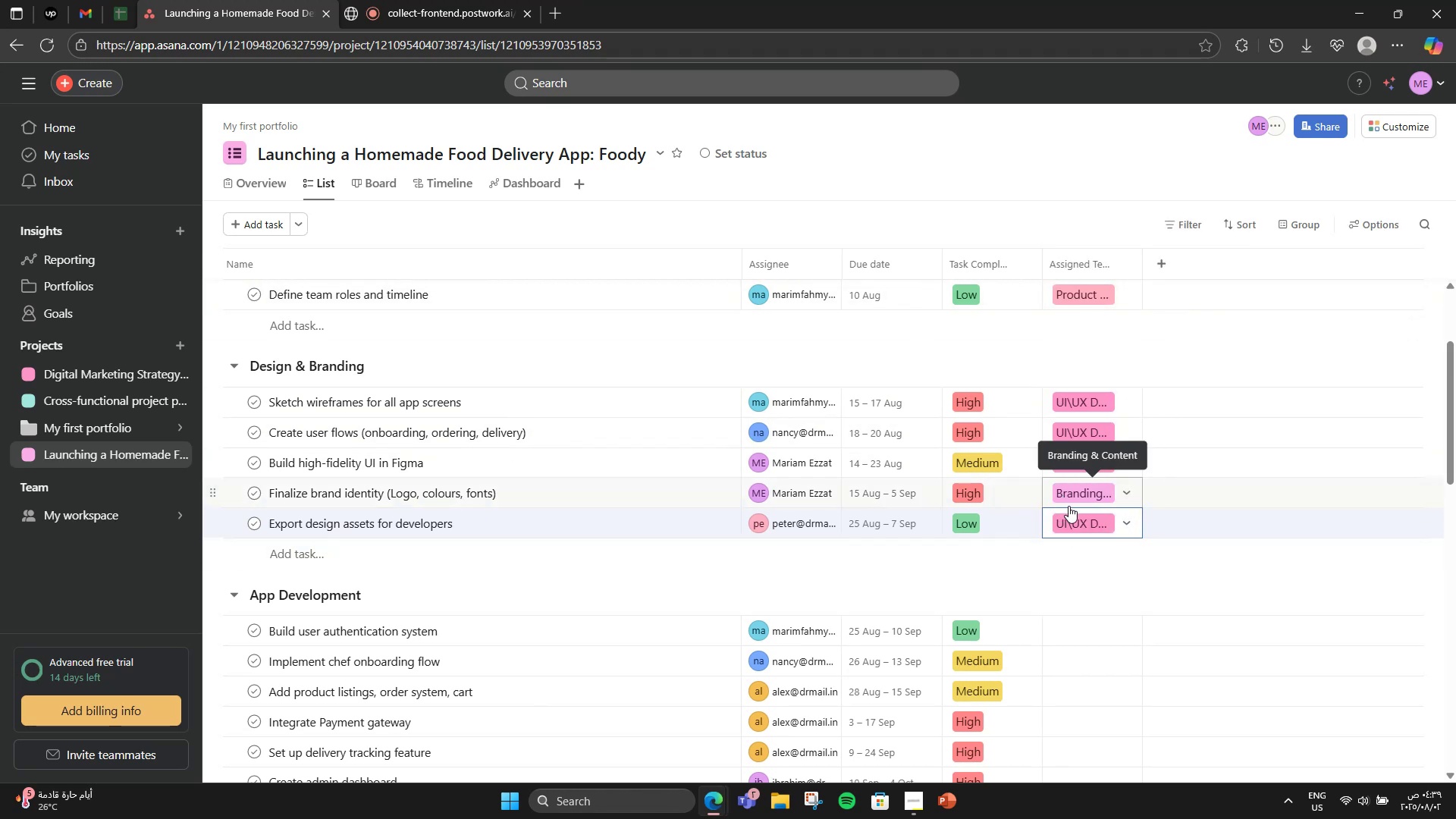 
left_click([1128, 525])
 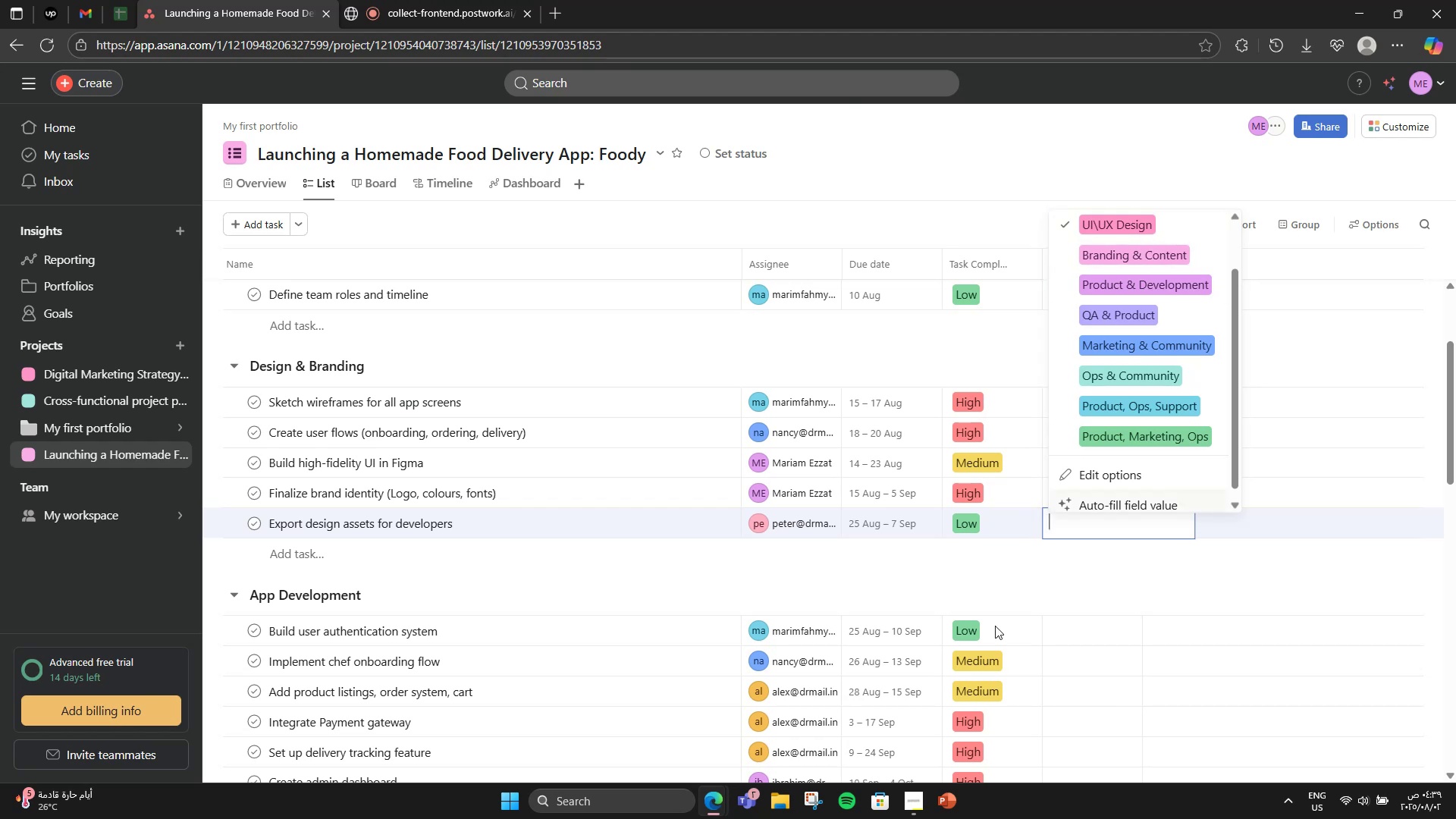 
left_click([1004, 572])
 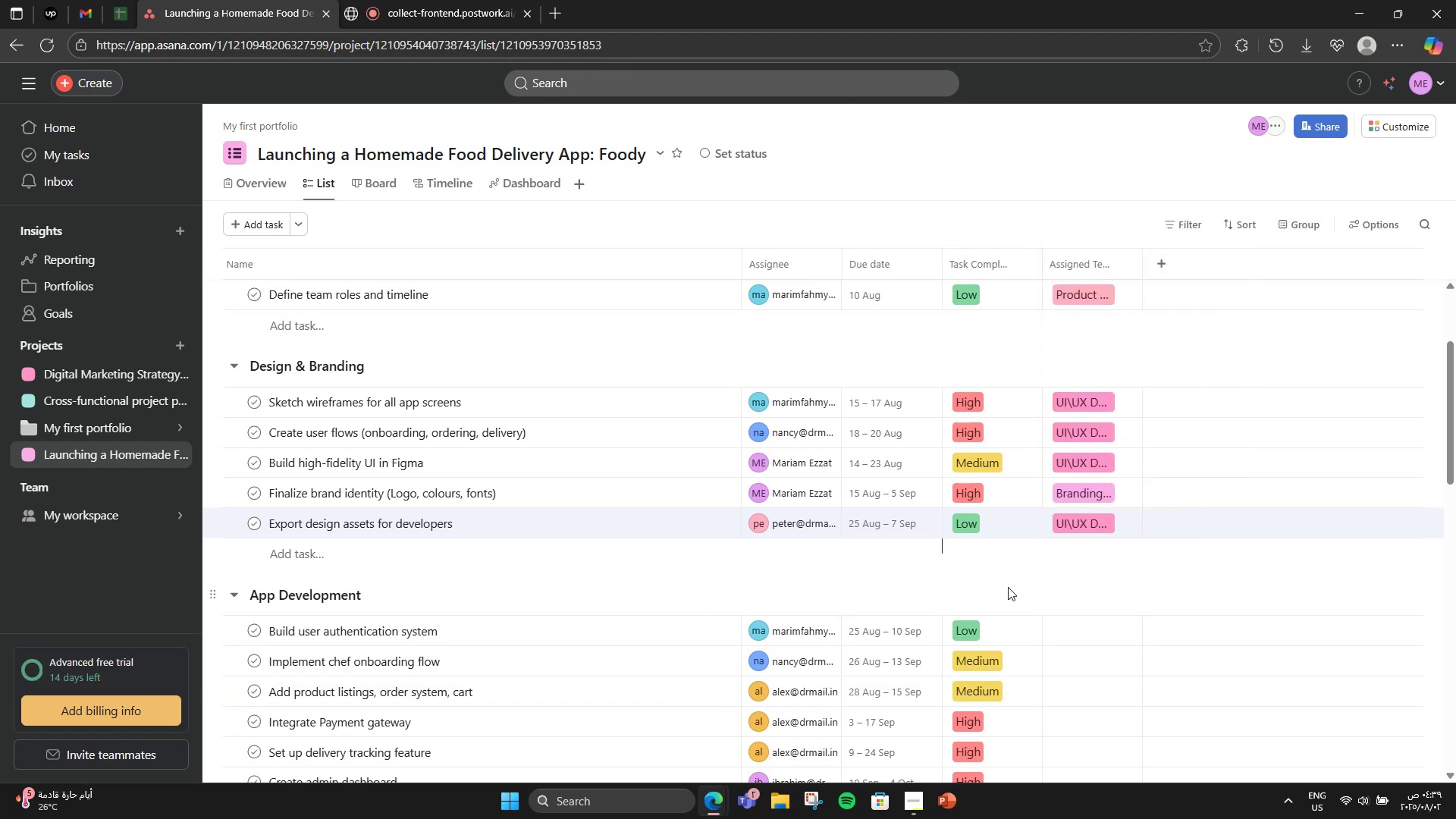 
scroll: coordinate [1028, 579], scroll_direction: down, amount: 2.0
 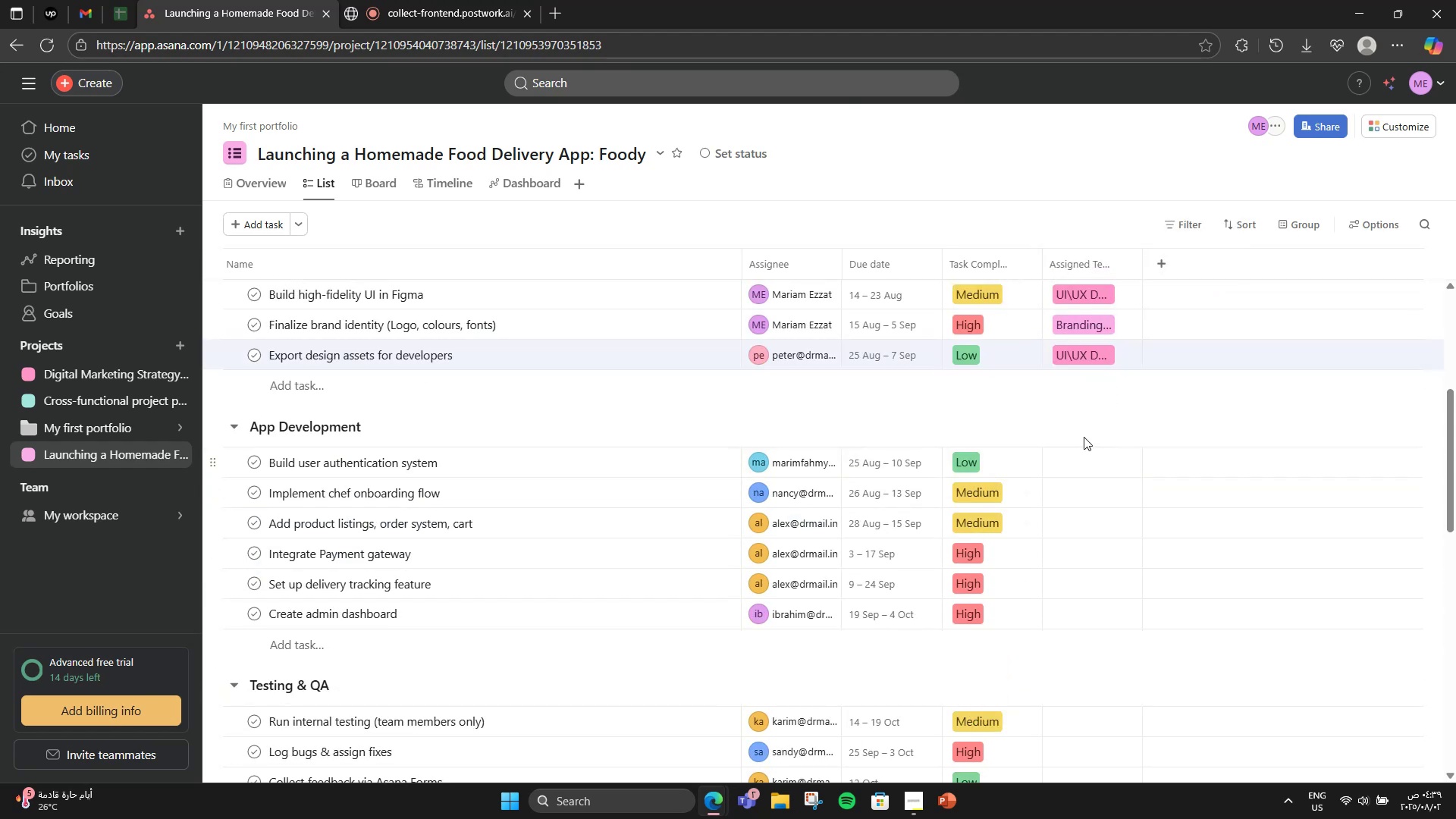 
wait(5.48)
 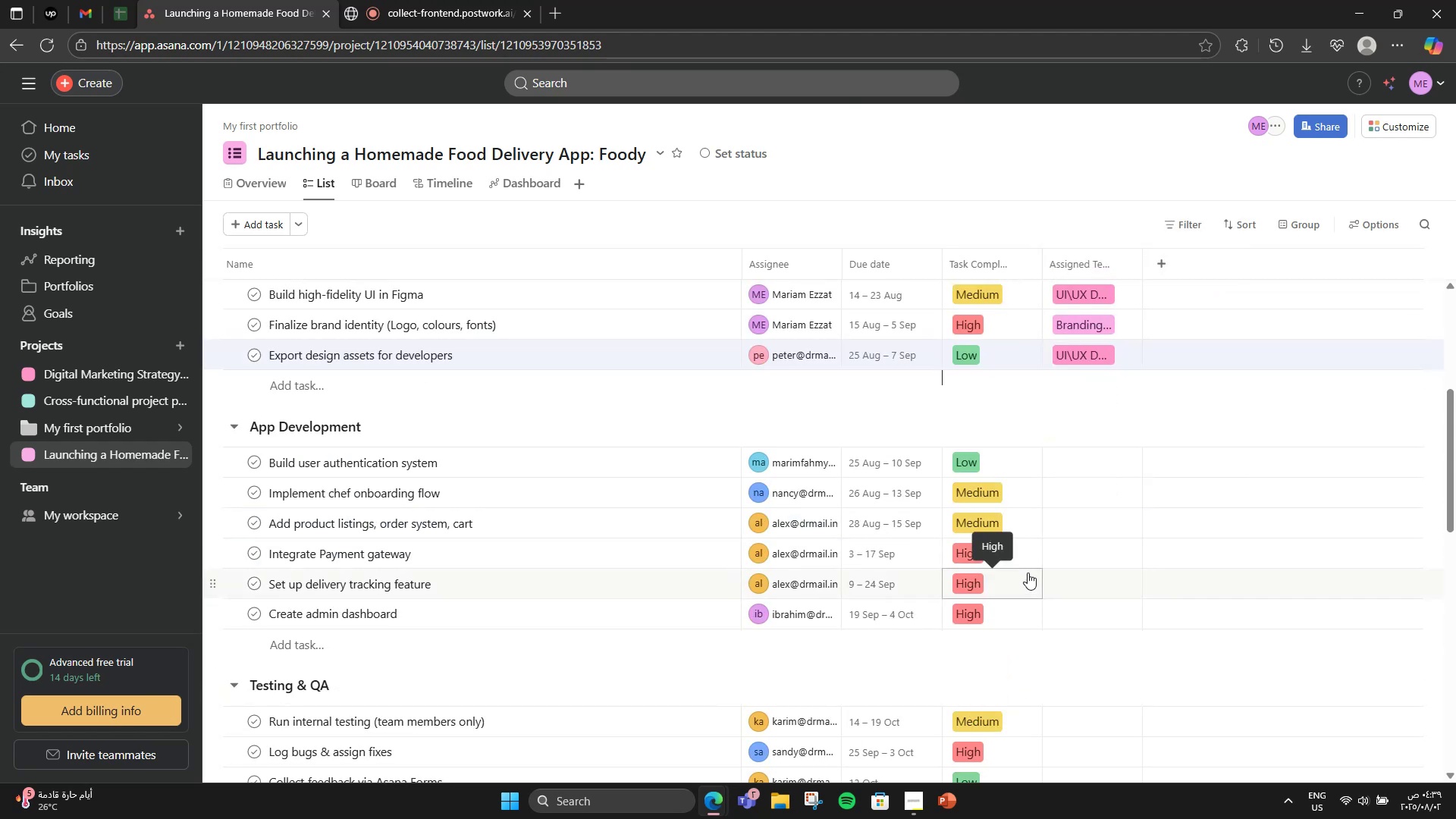 
left_click([1128, 466])
 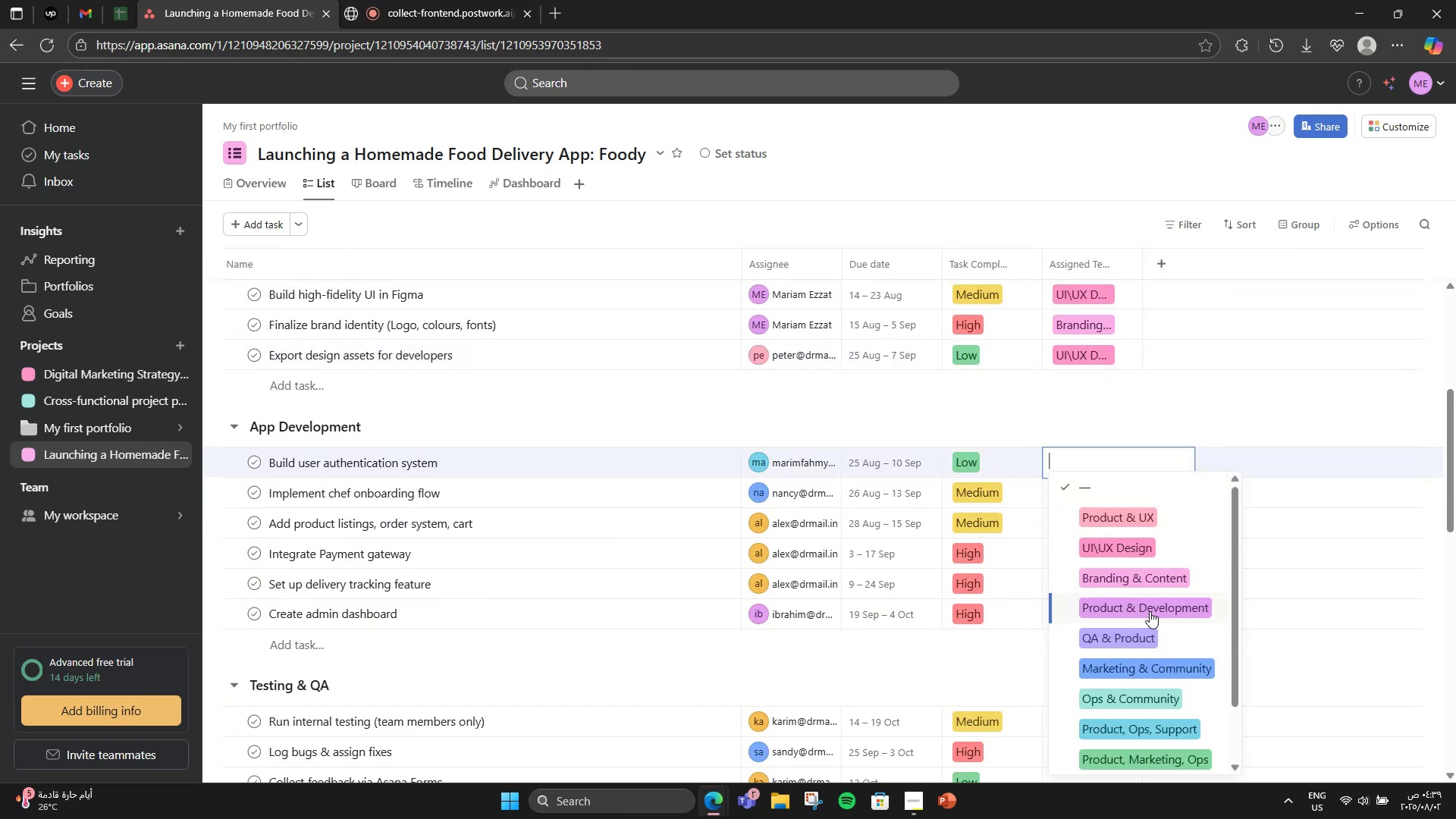 
left_click([1155, 620])
 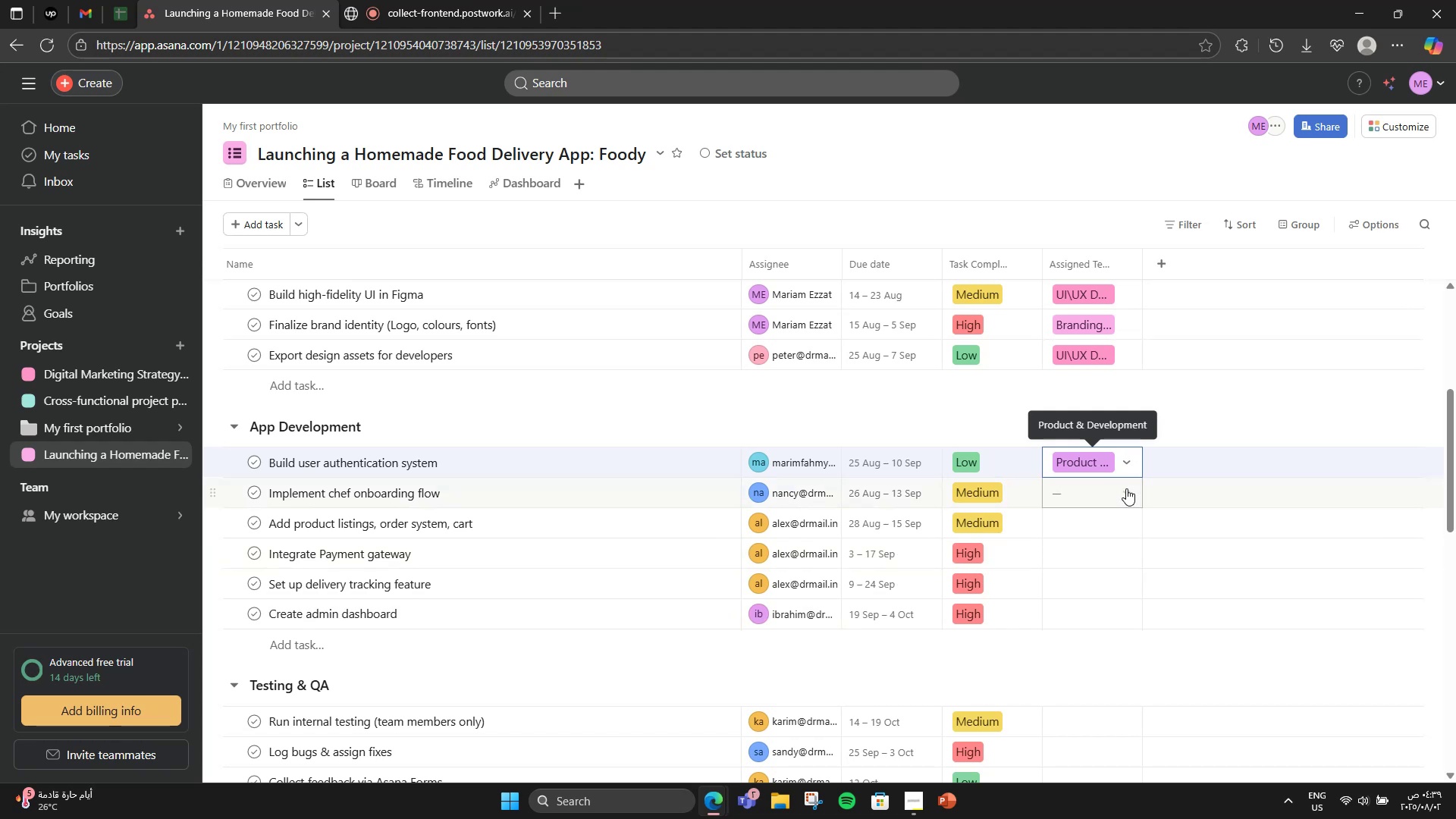 
left_click([1125, 488])
 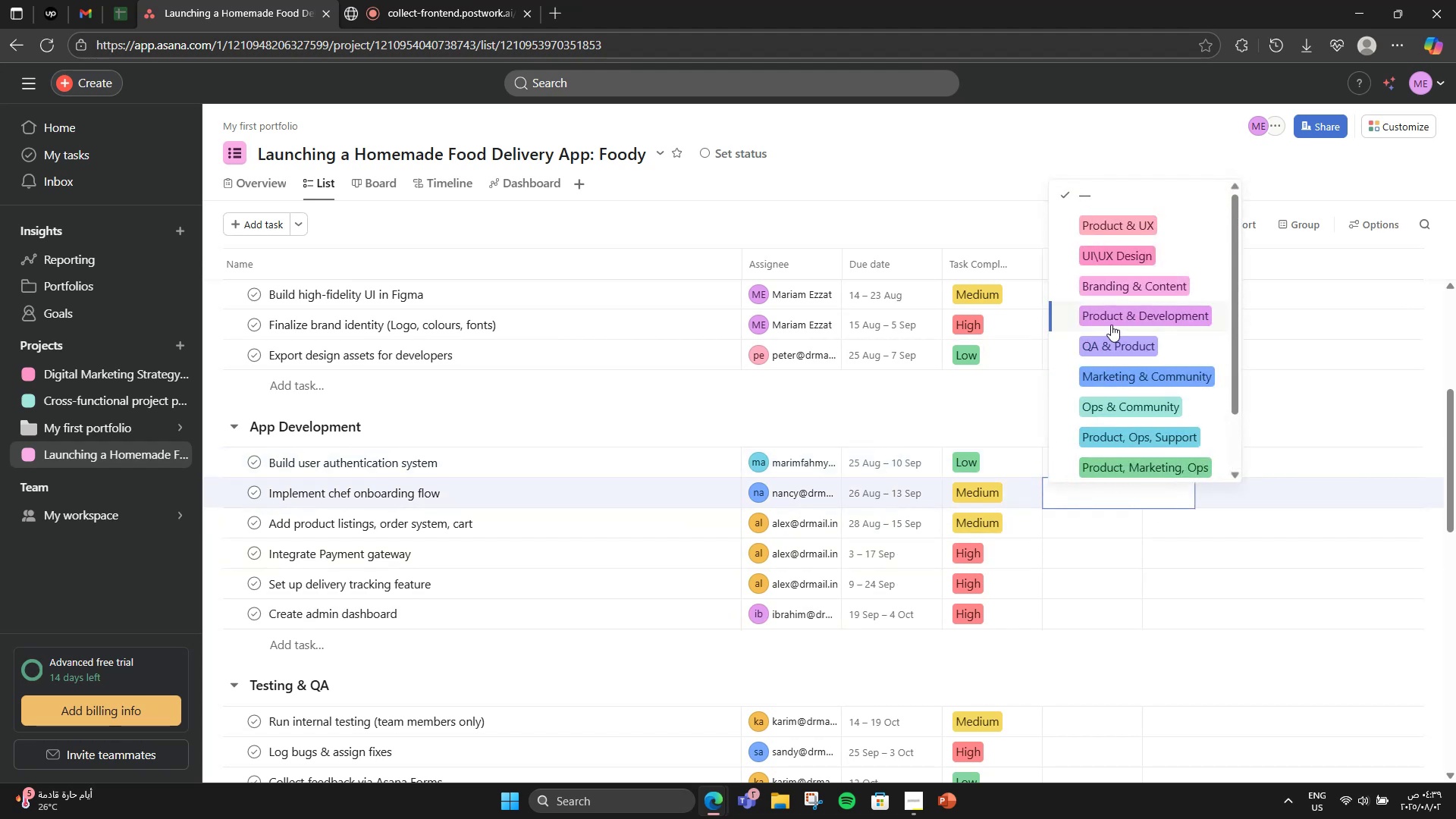 
left_click([1116, 318])
 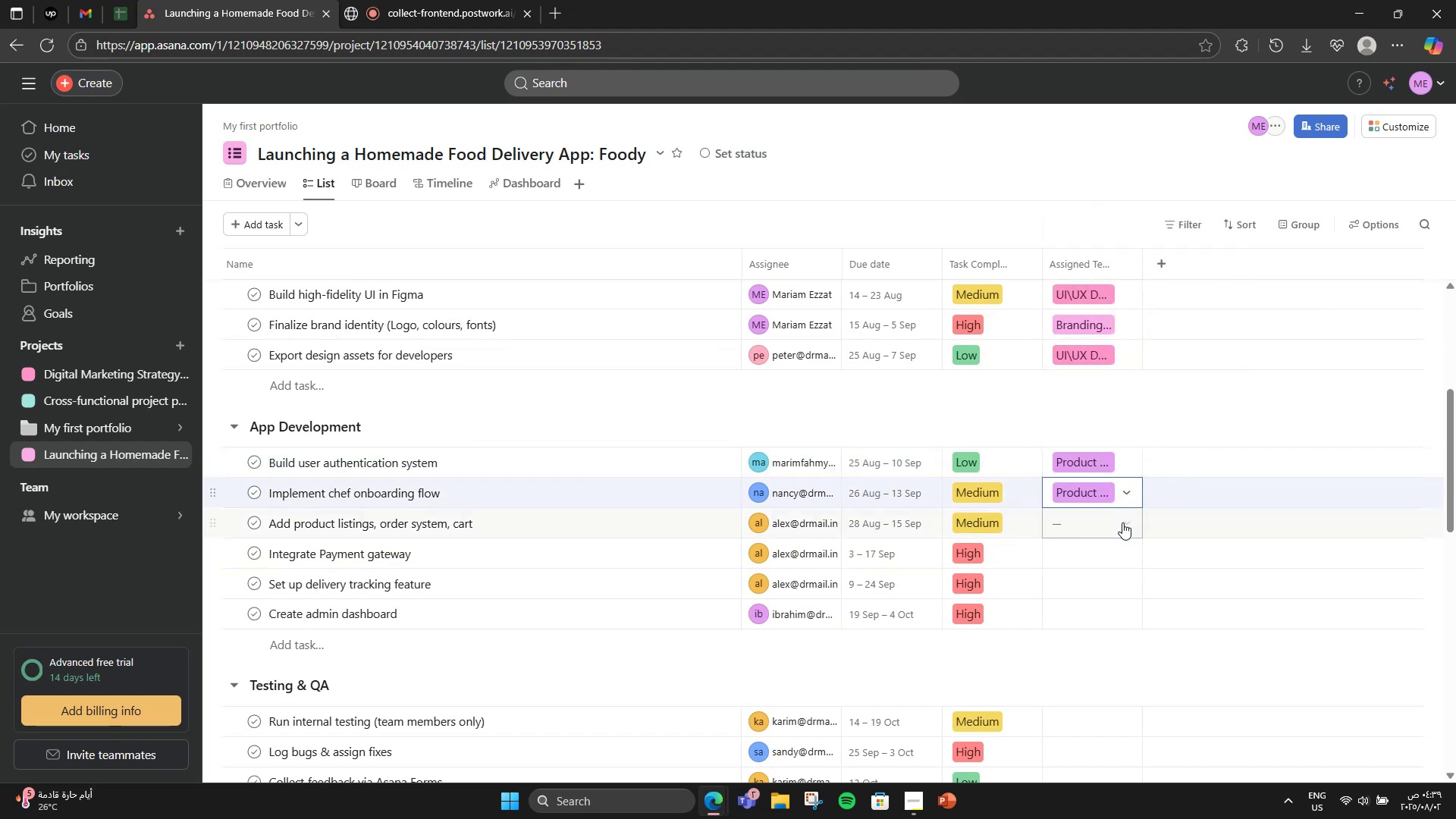 
left_click([1122, 522])
 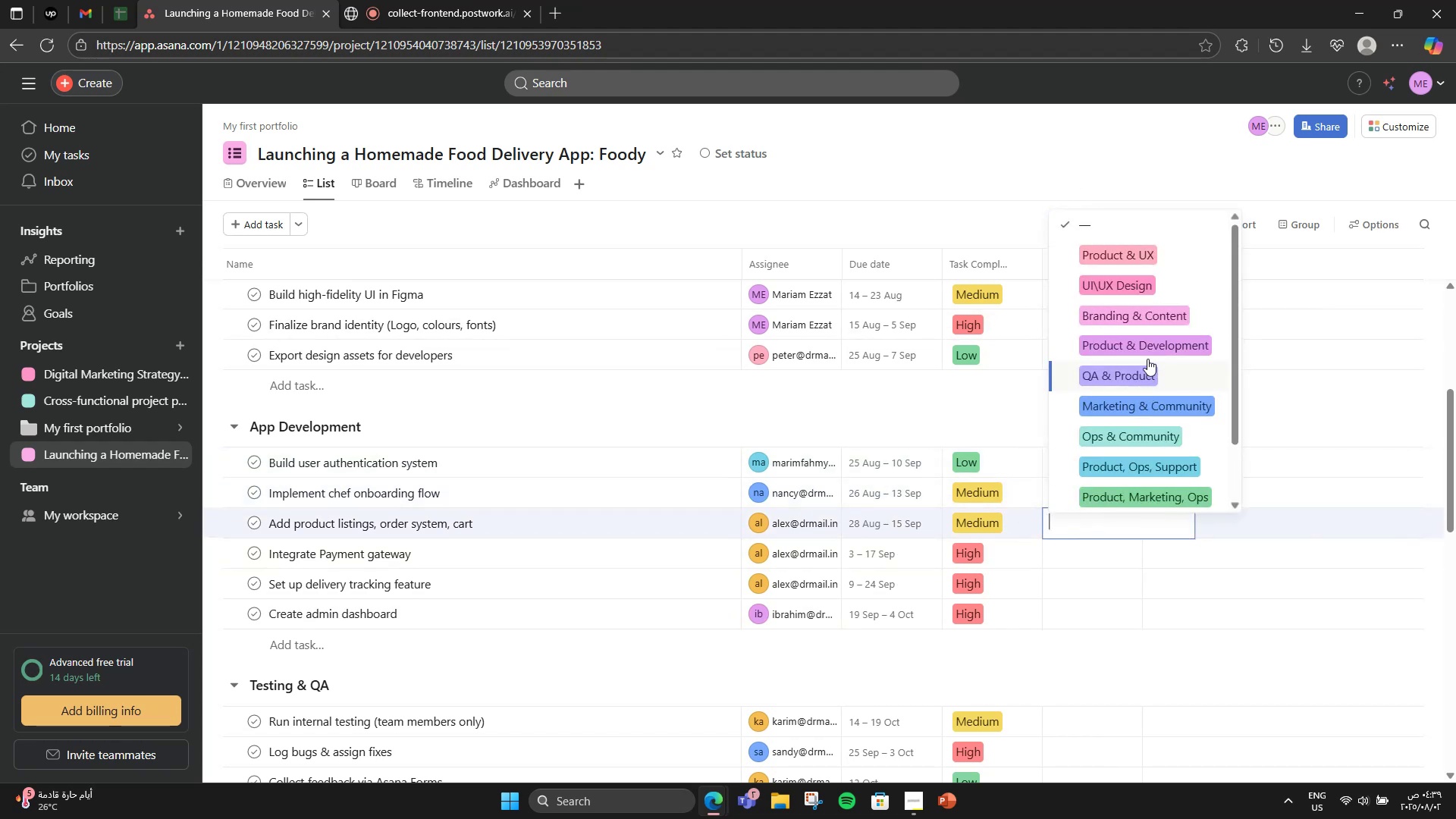 
left_click([1147, 341])
 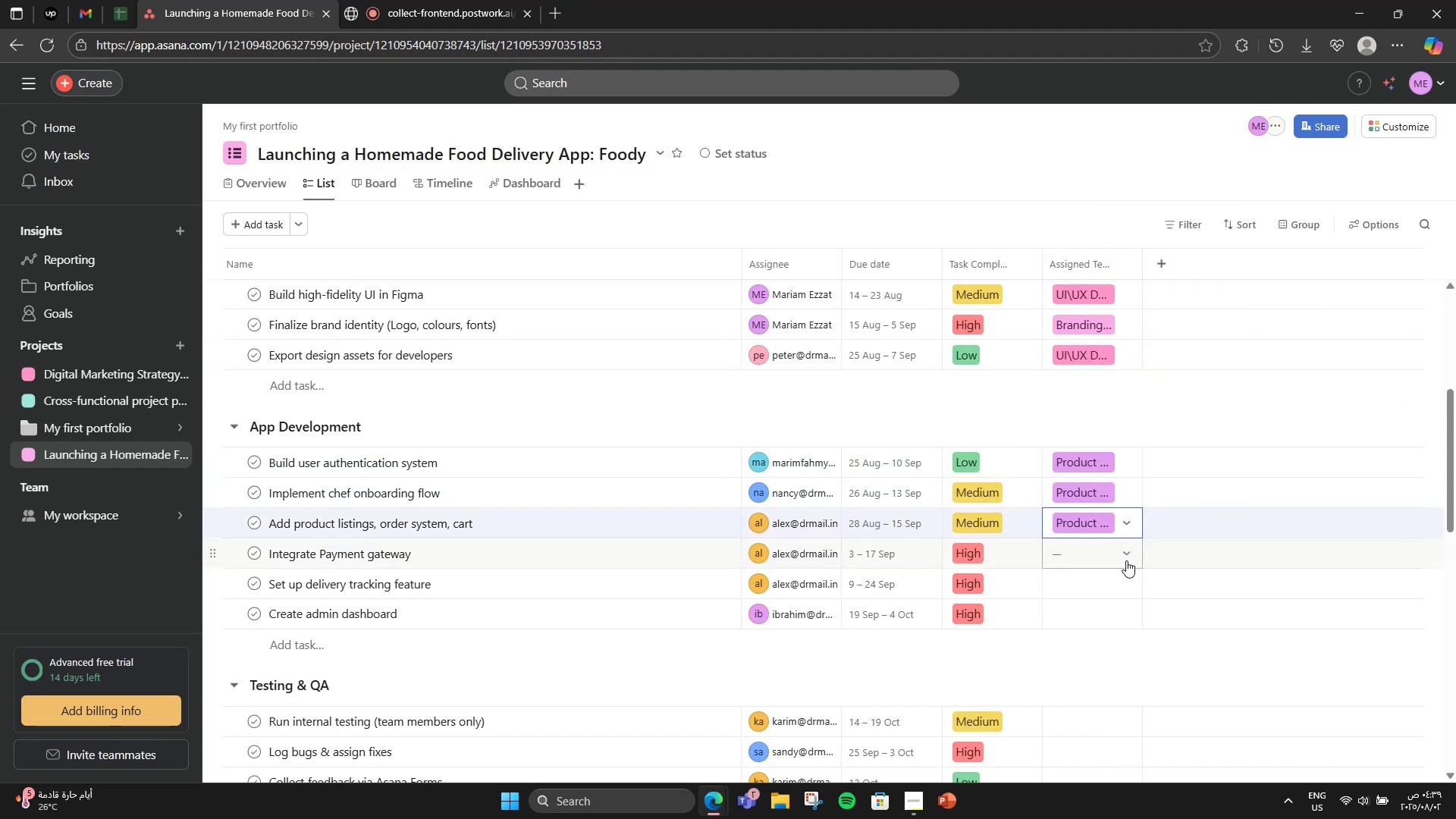 
left_click([1126, 560])
 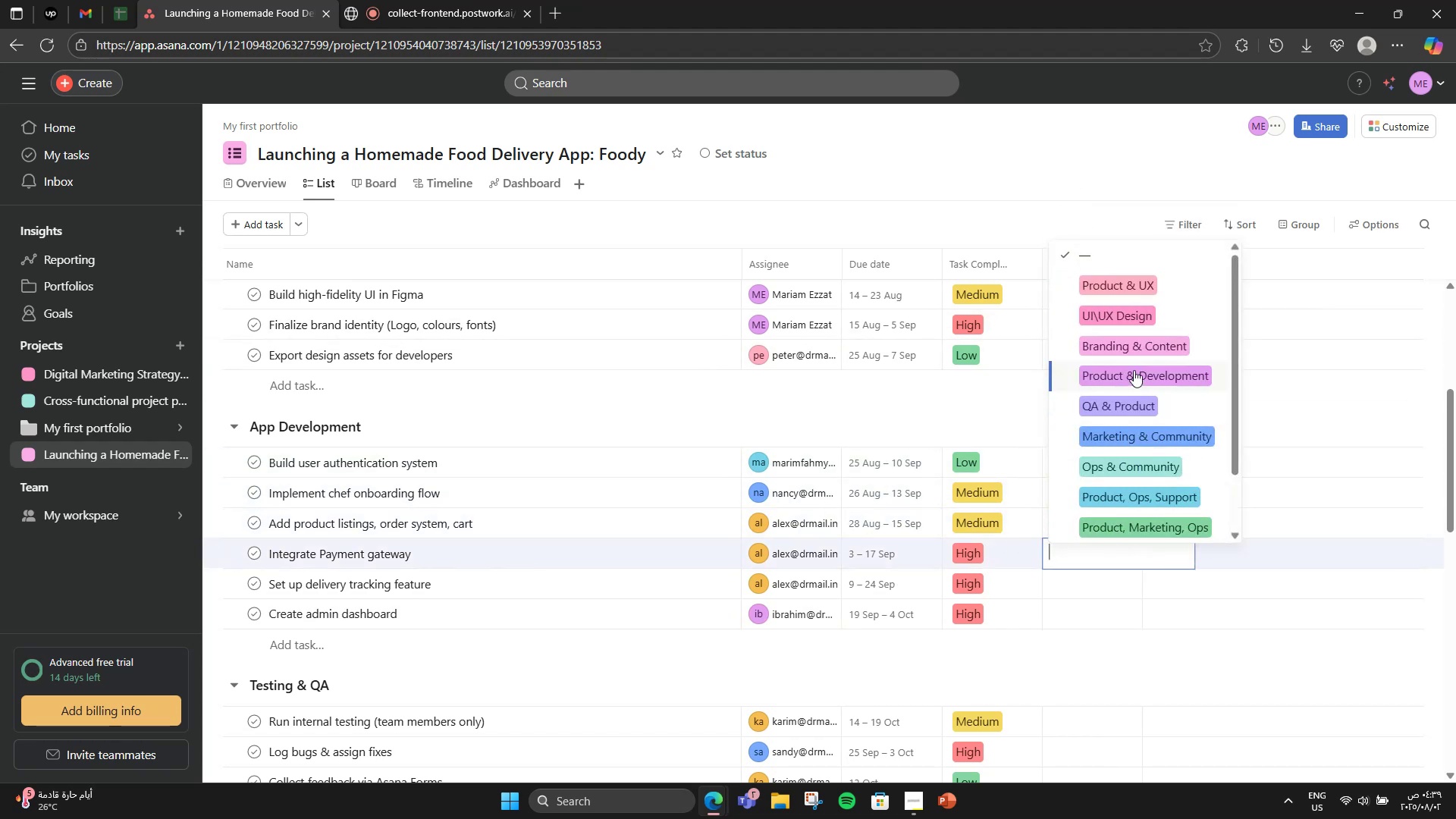 
left_click([1134, 370])
 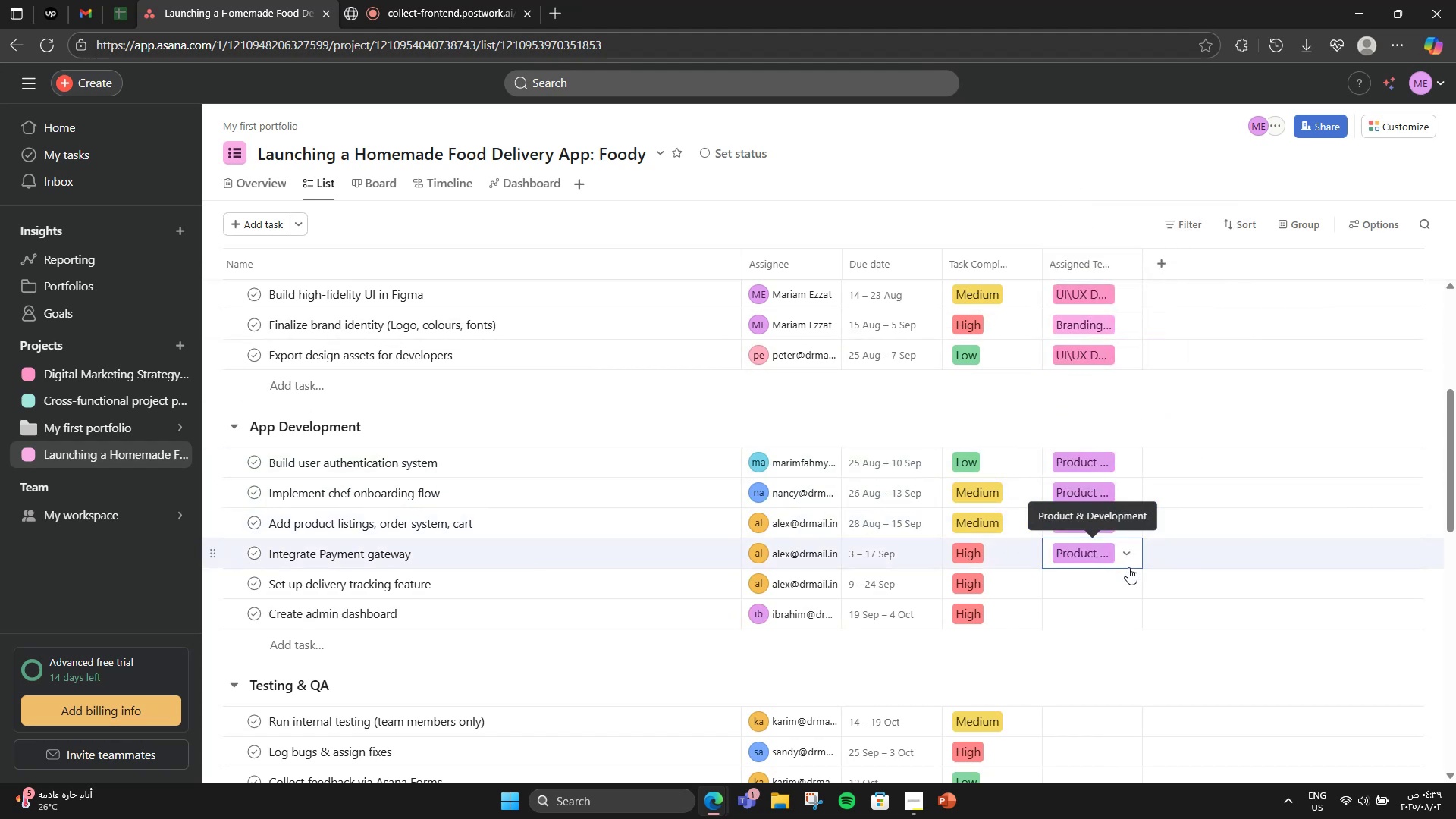 
left_click([1128, 582])
 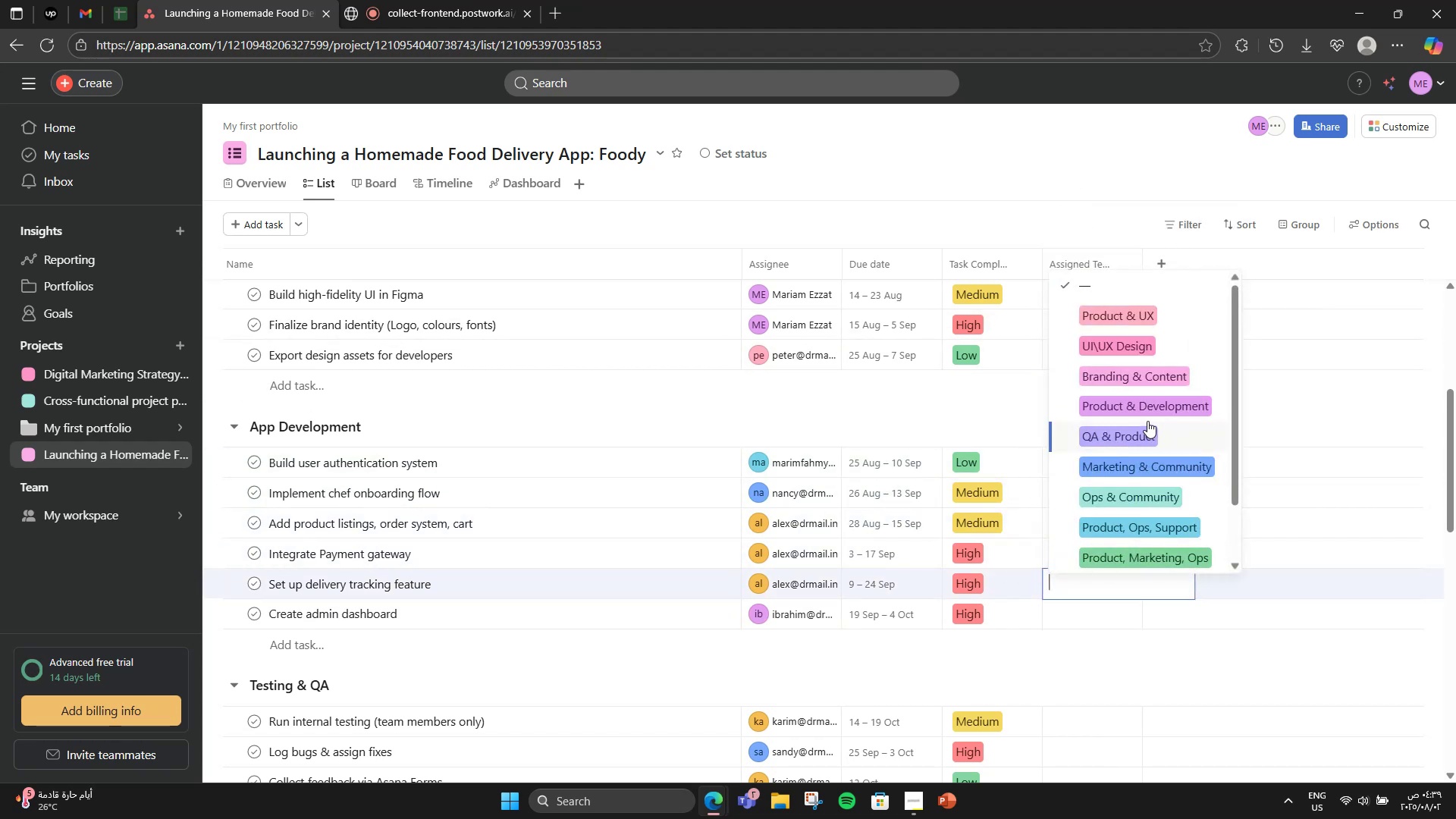 
left_click([1147, 412])
 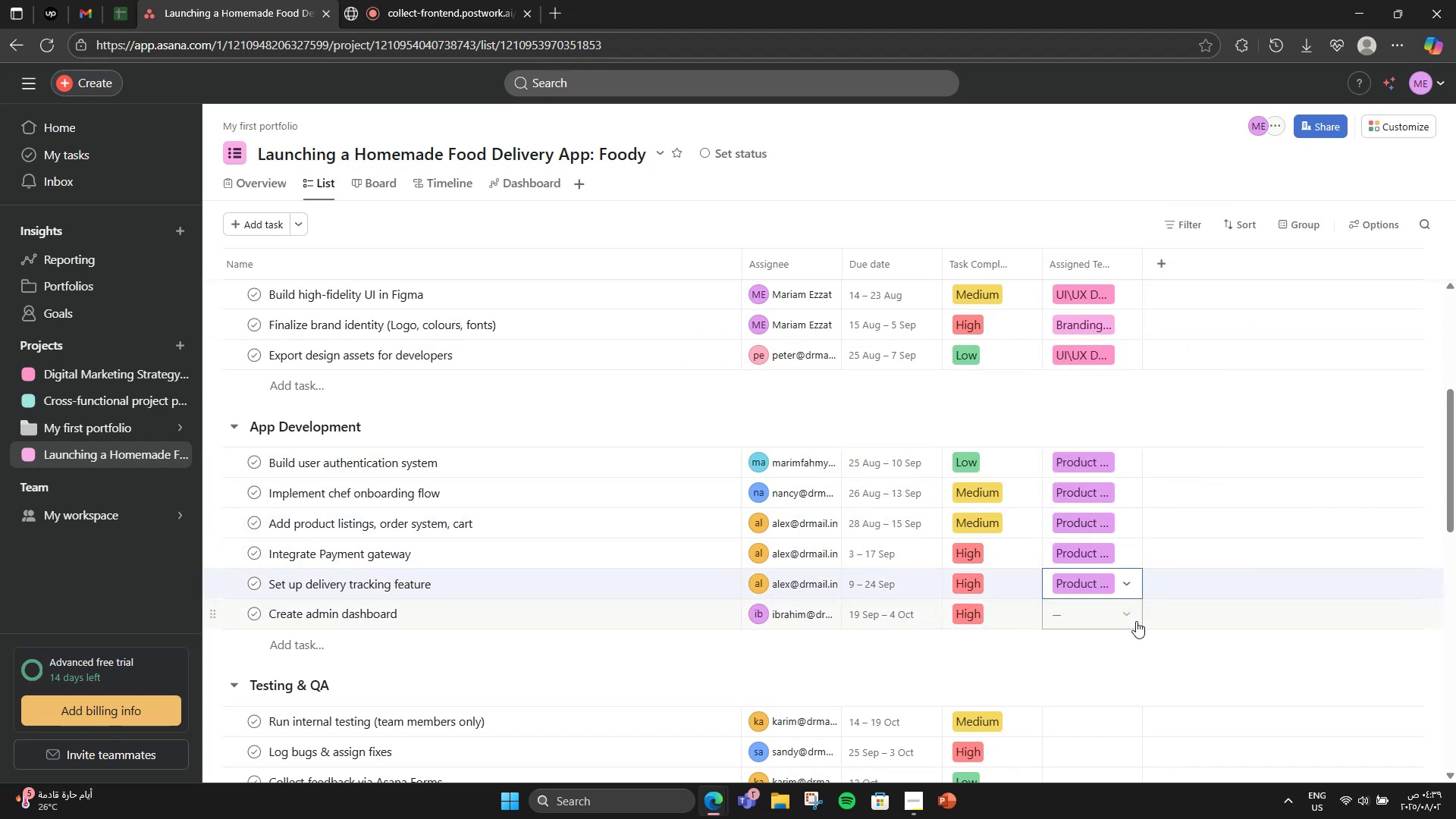 
left_click([1135, 622])
 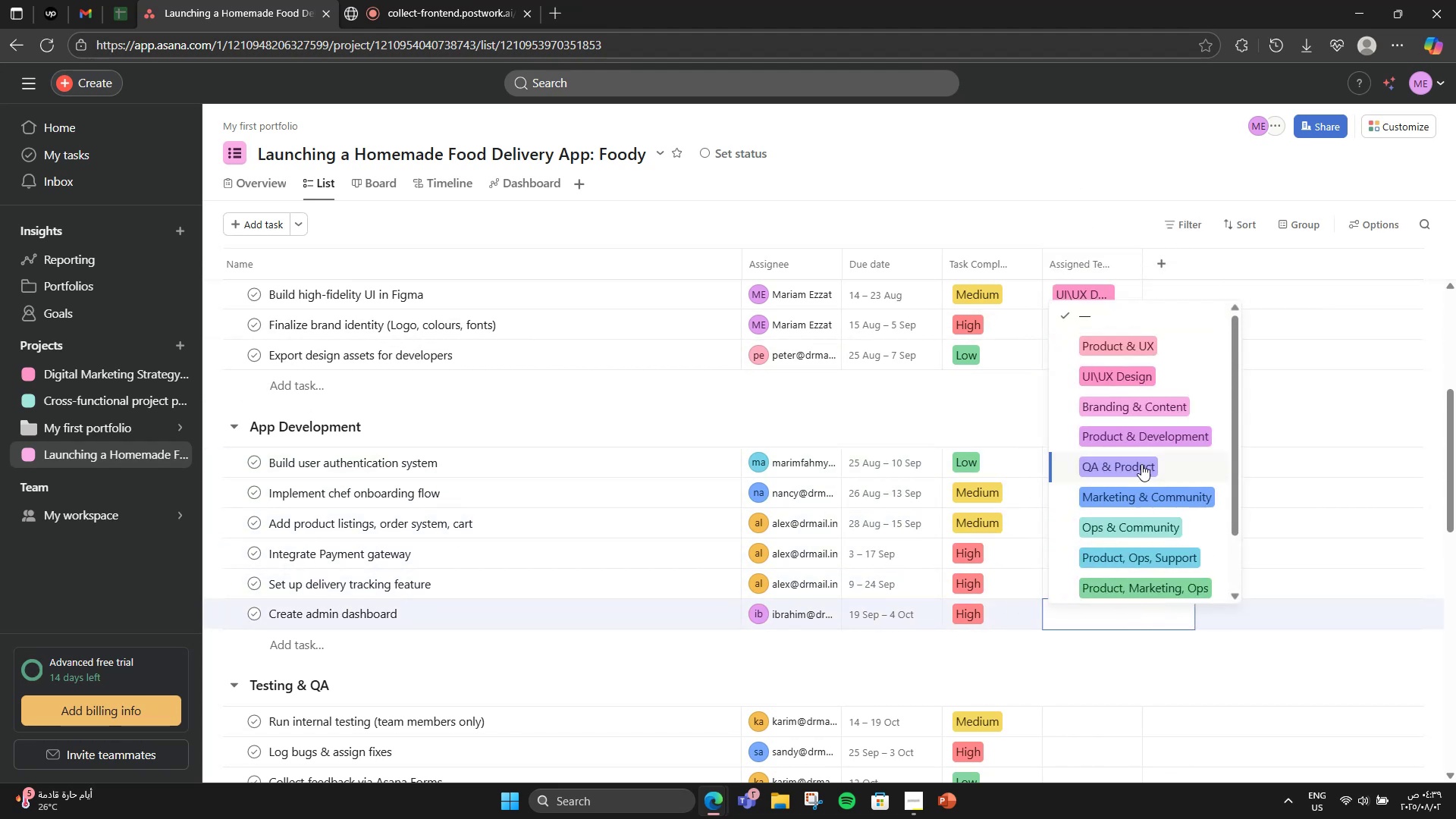 
left_click([1146, 429])
 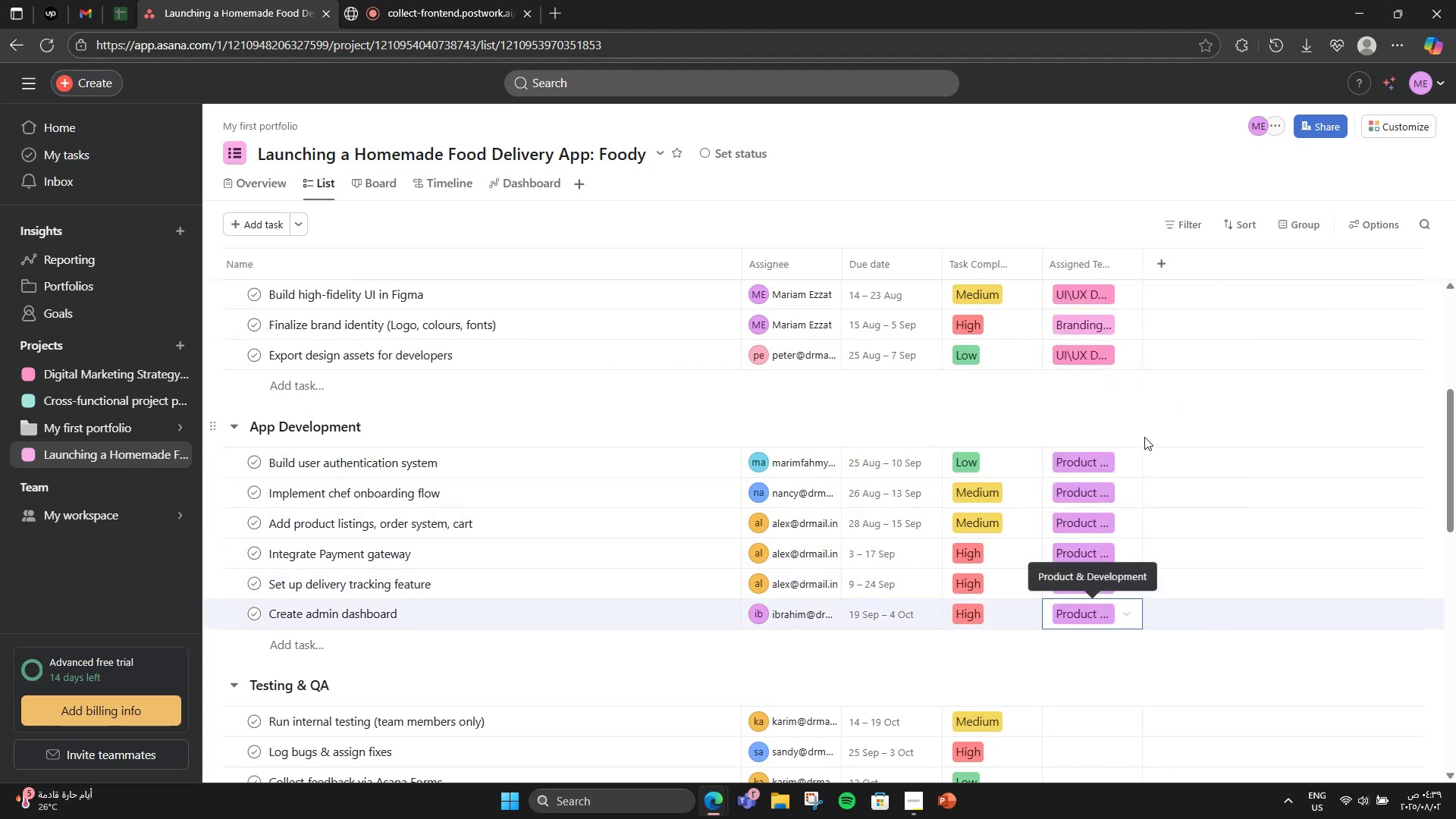 
scroll: coordinate [1126, 481], scroll_direction: down, amount: 4.0
 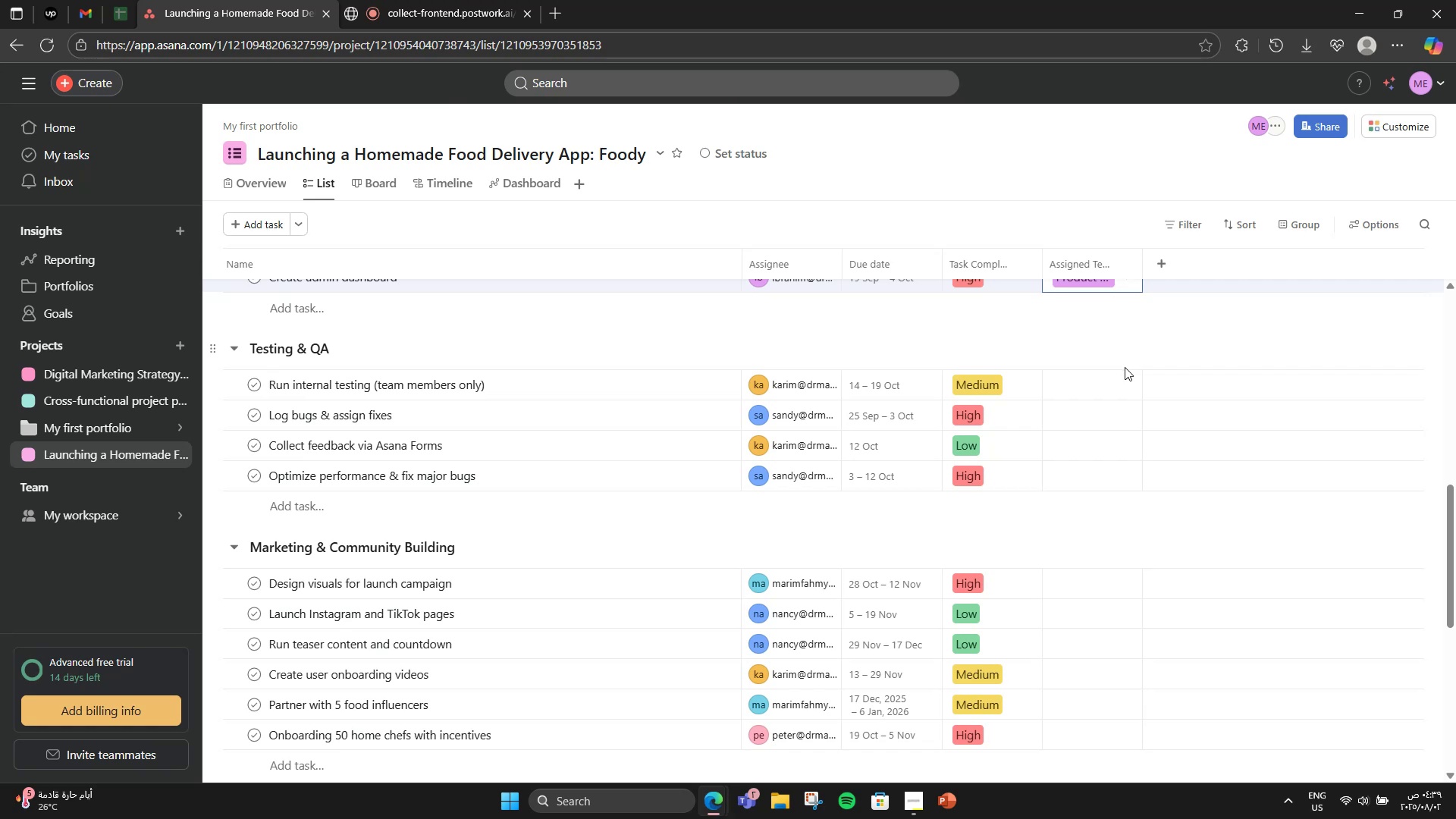 
left_click([1127, 375])
 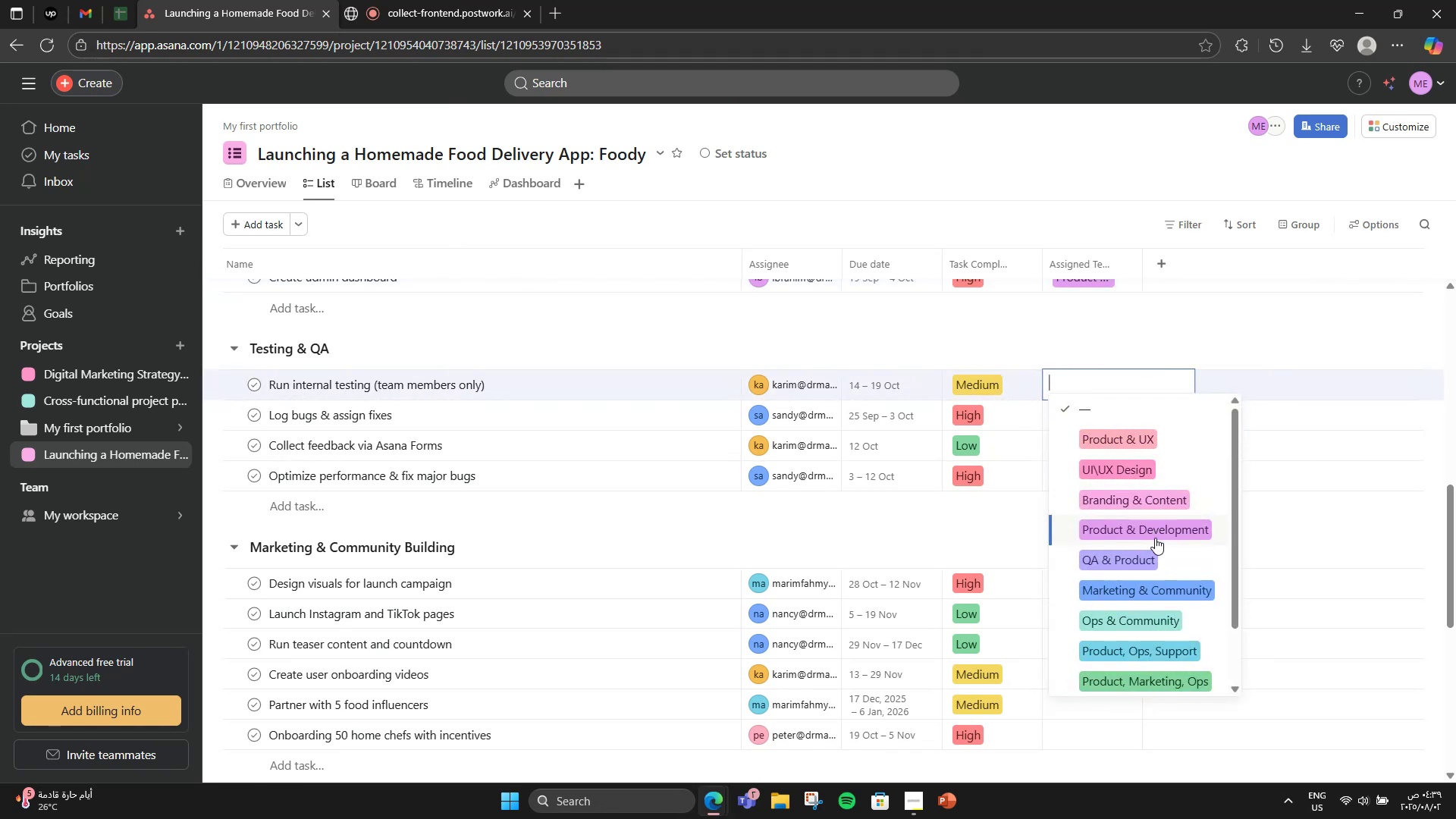 
left_click([1150, 552])
 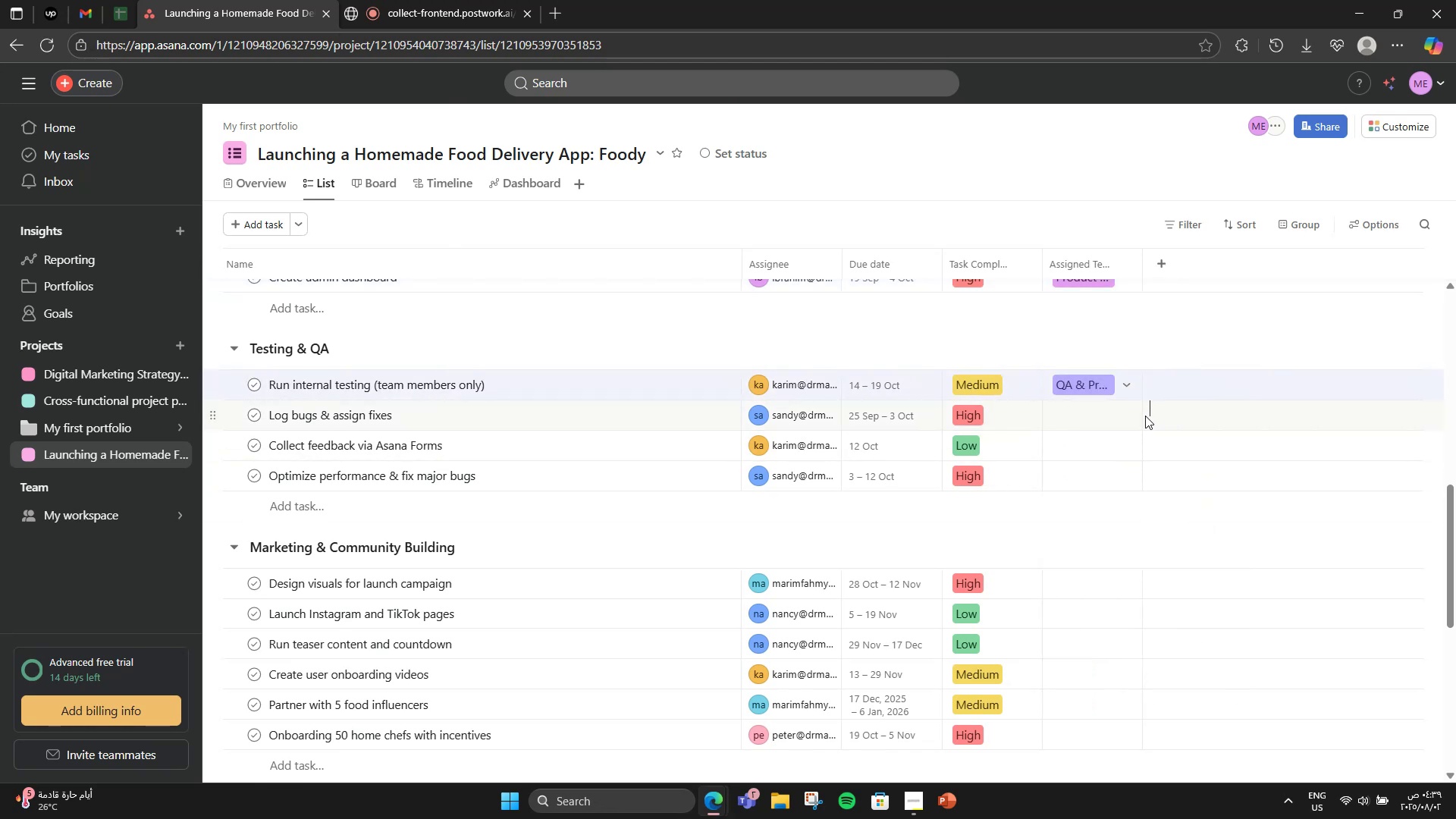 
double_click([1128, 419])
 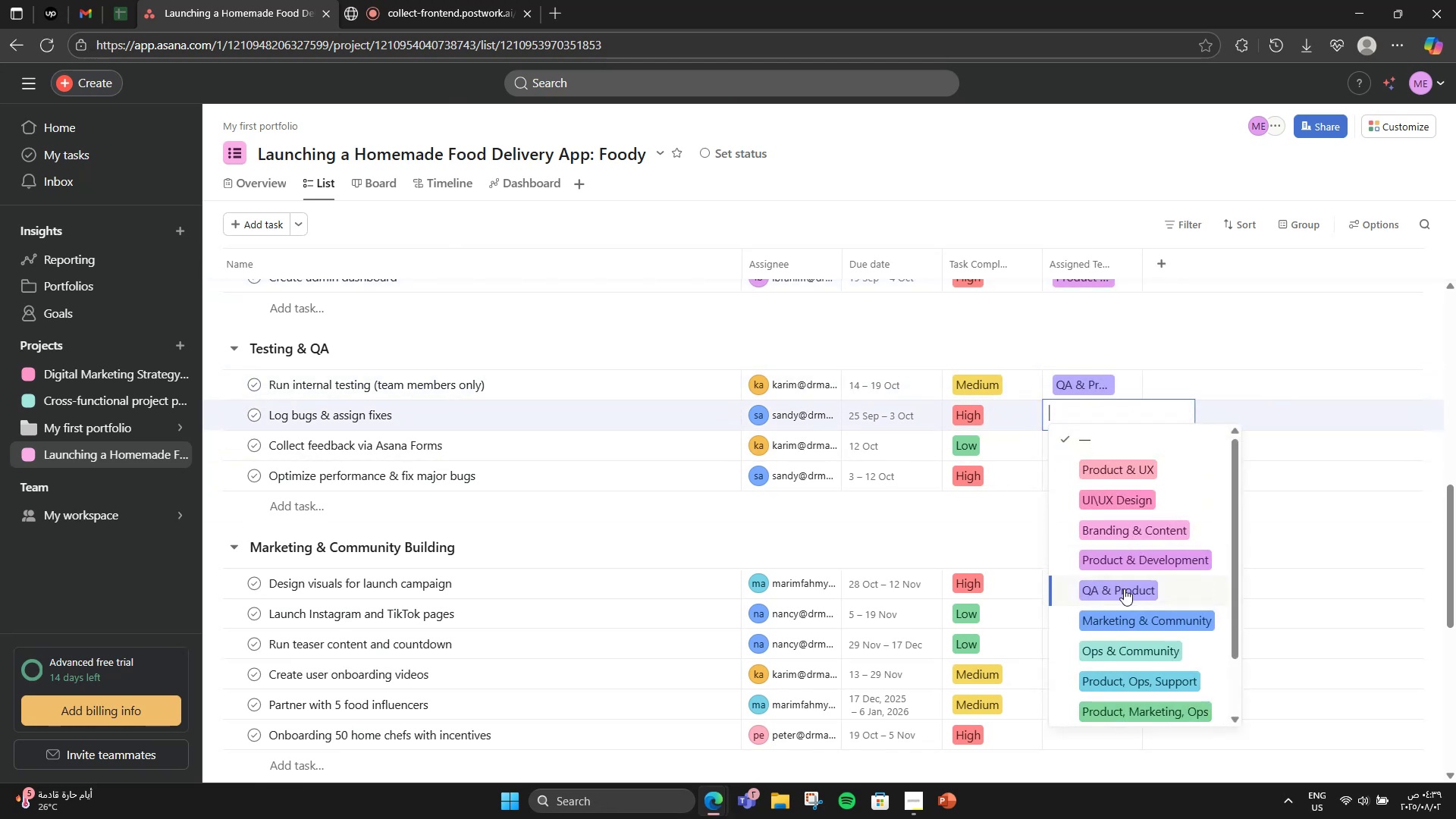 
left_click([1122, 597])
 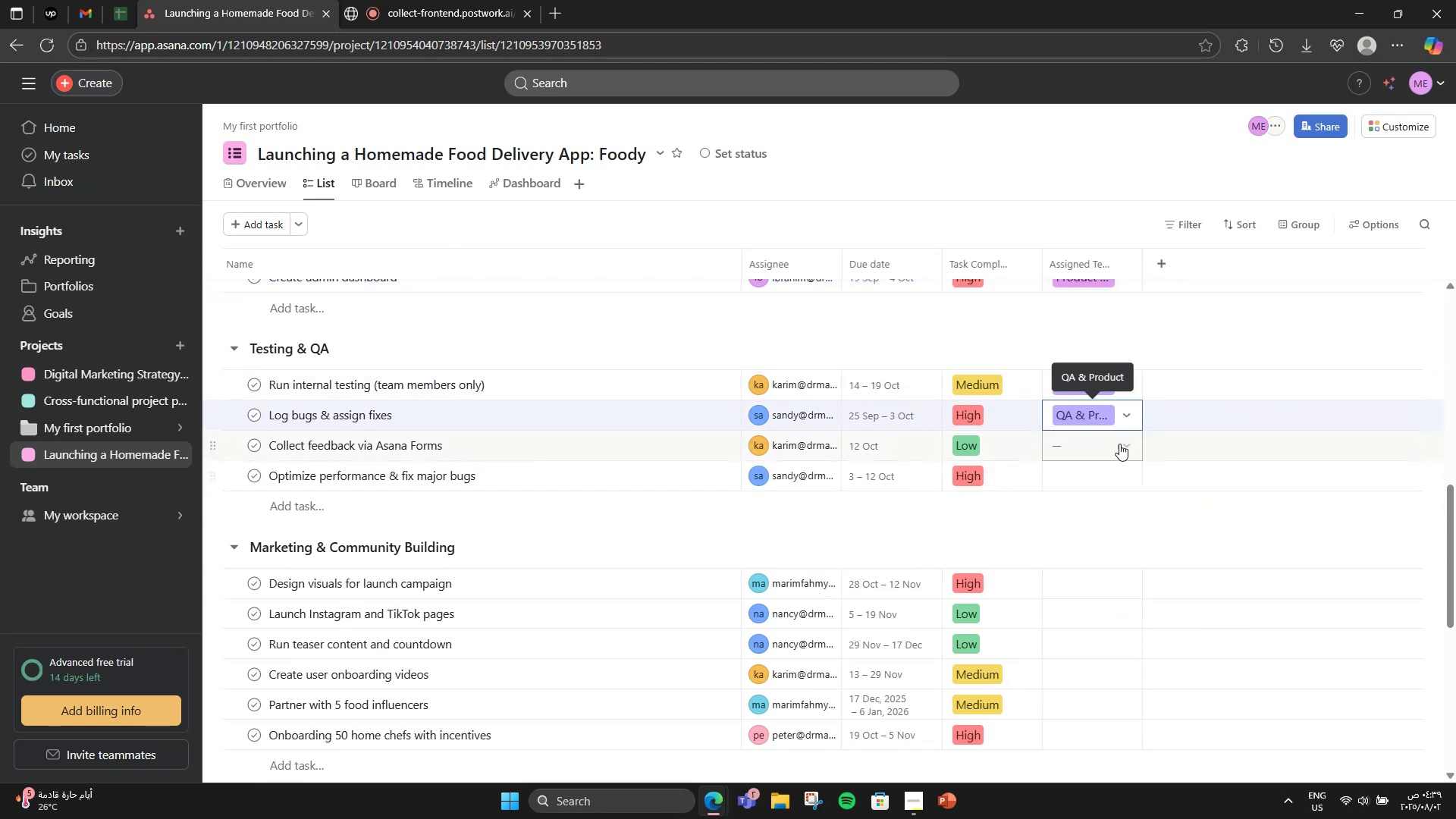 
left_click([1124, 443])
 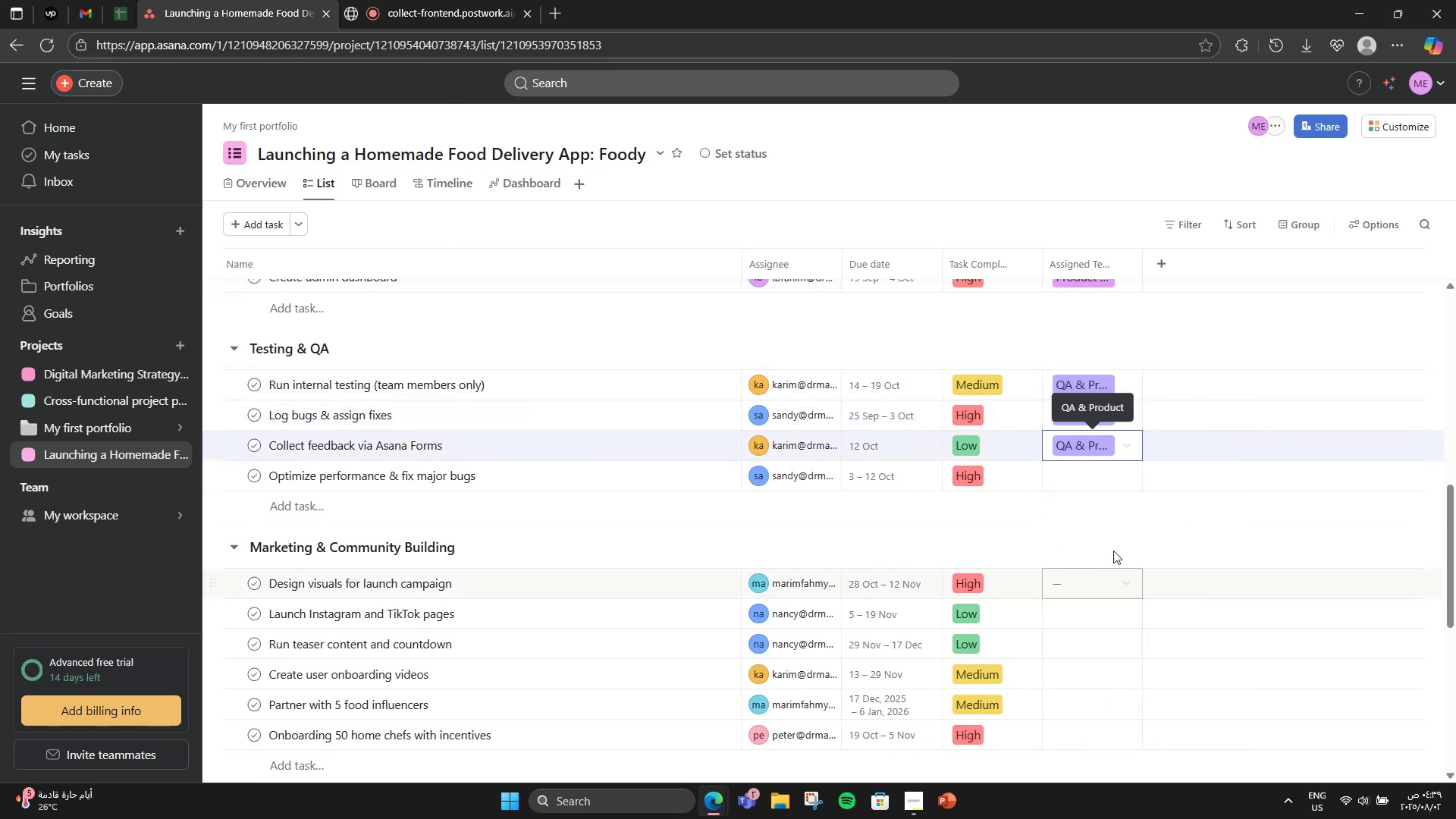 
left_click([1119, 480])
 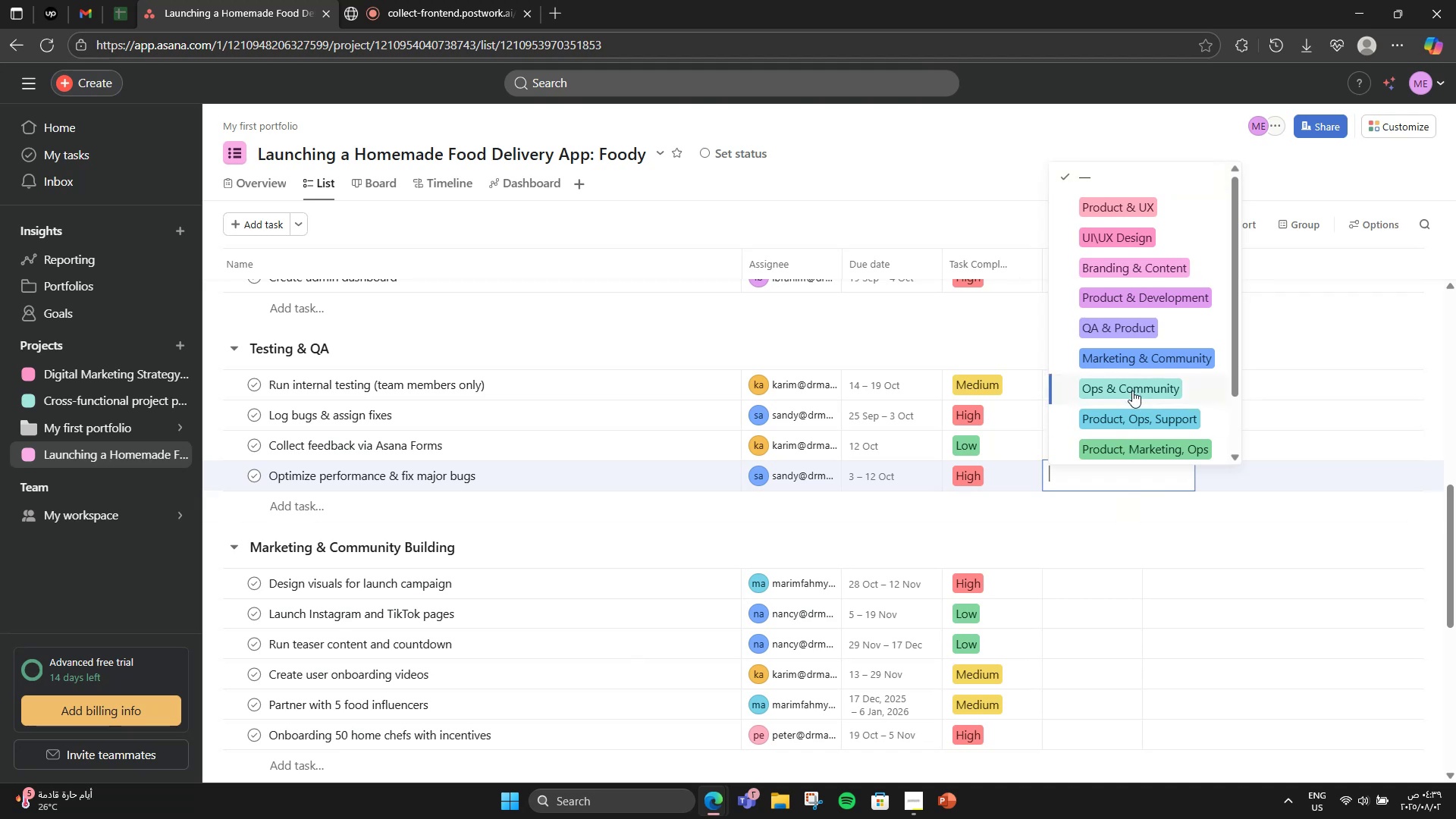 
left_click([1141, 334])
 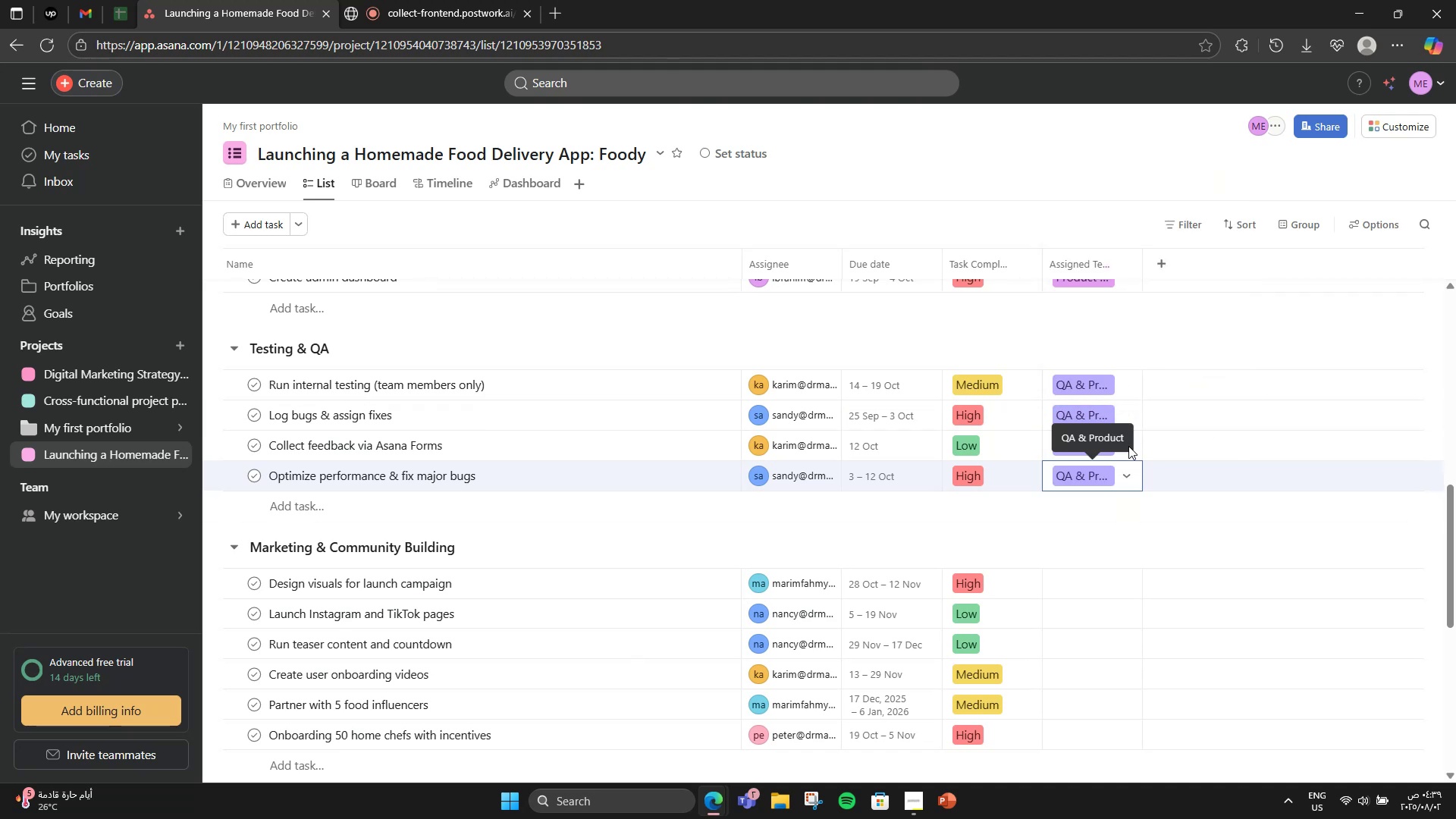 
left_click([1130, 596])
 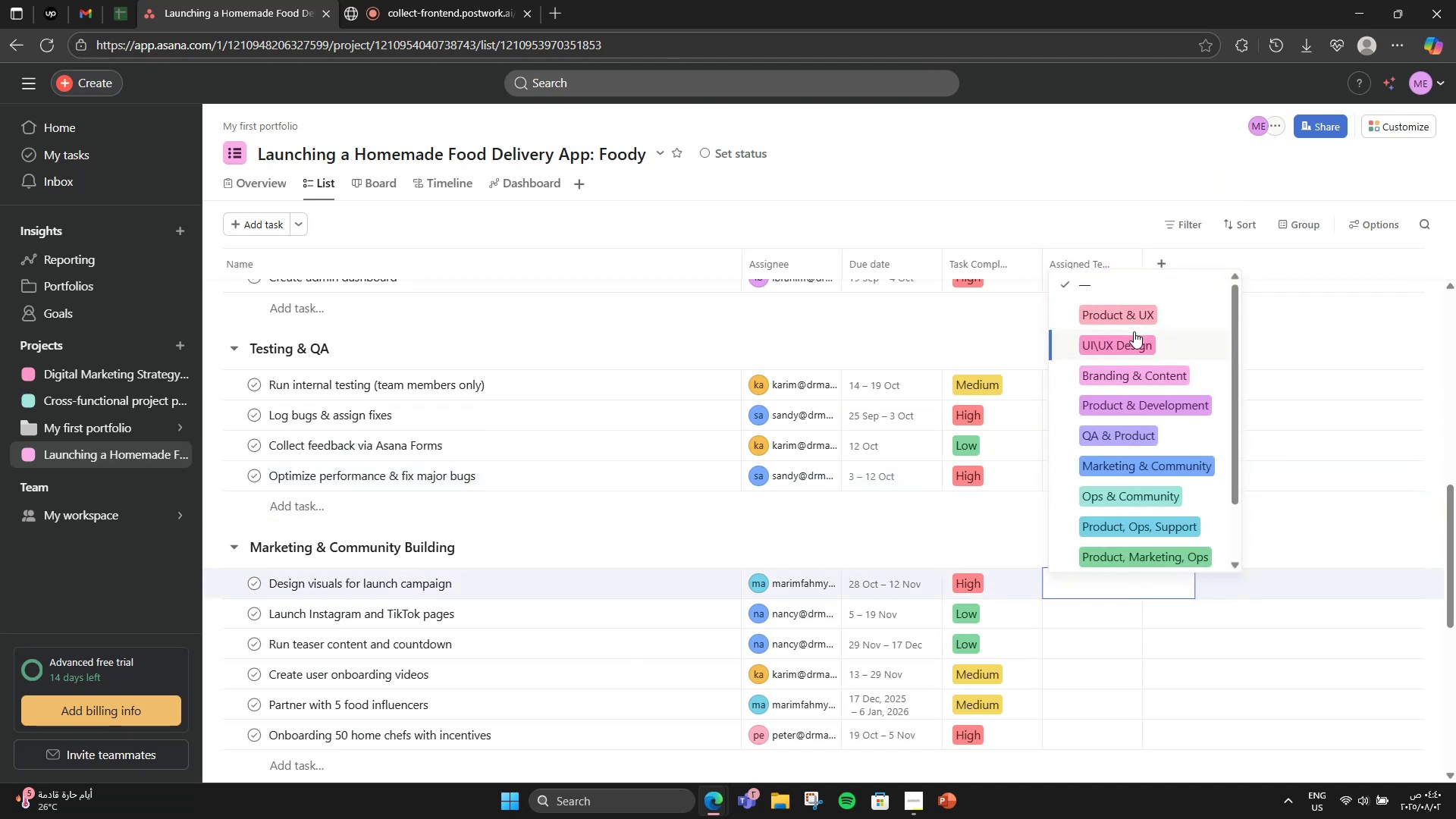 
left_click([1142, 372])
 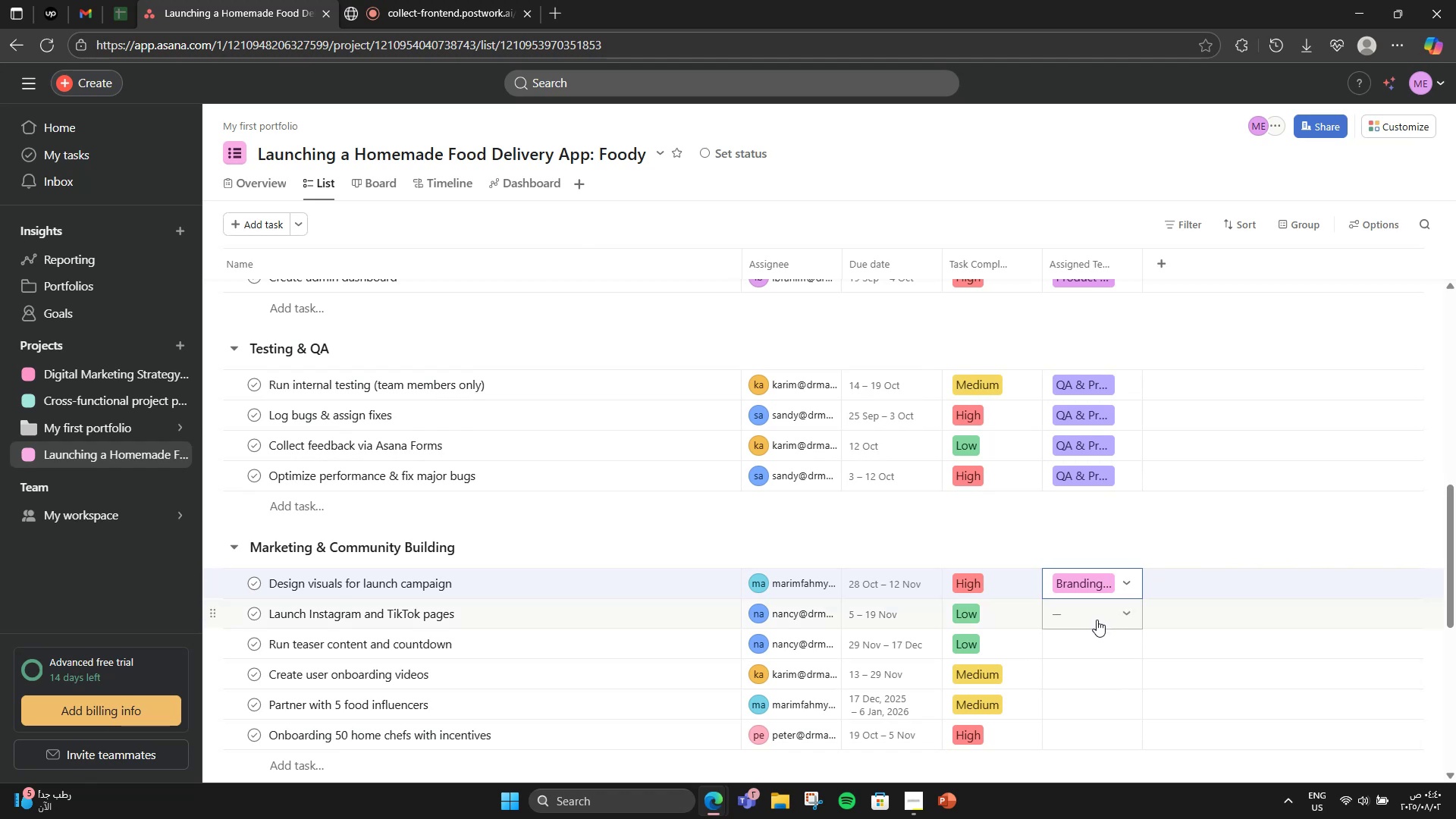 
left_click([1087, 641])
 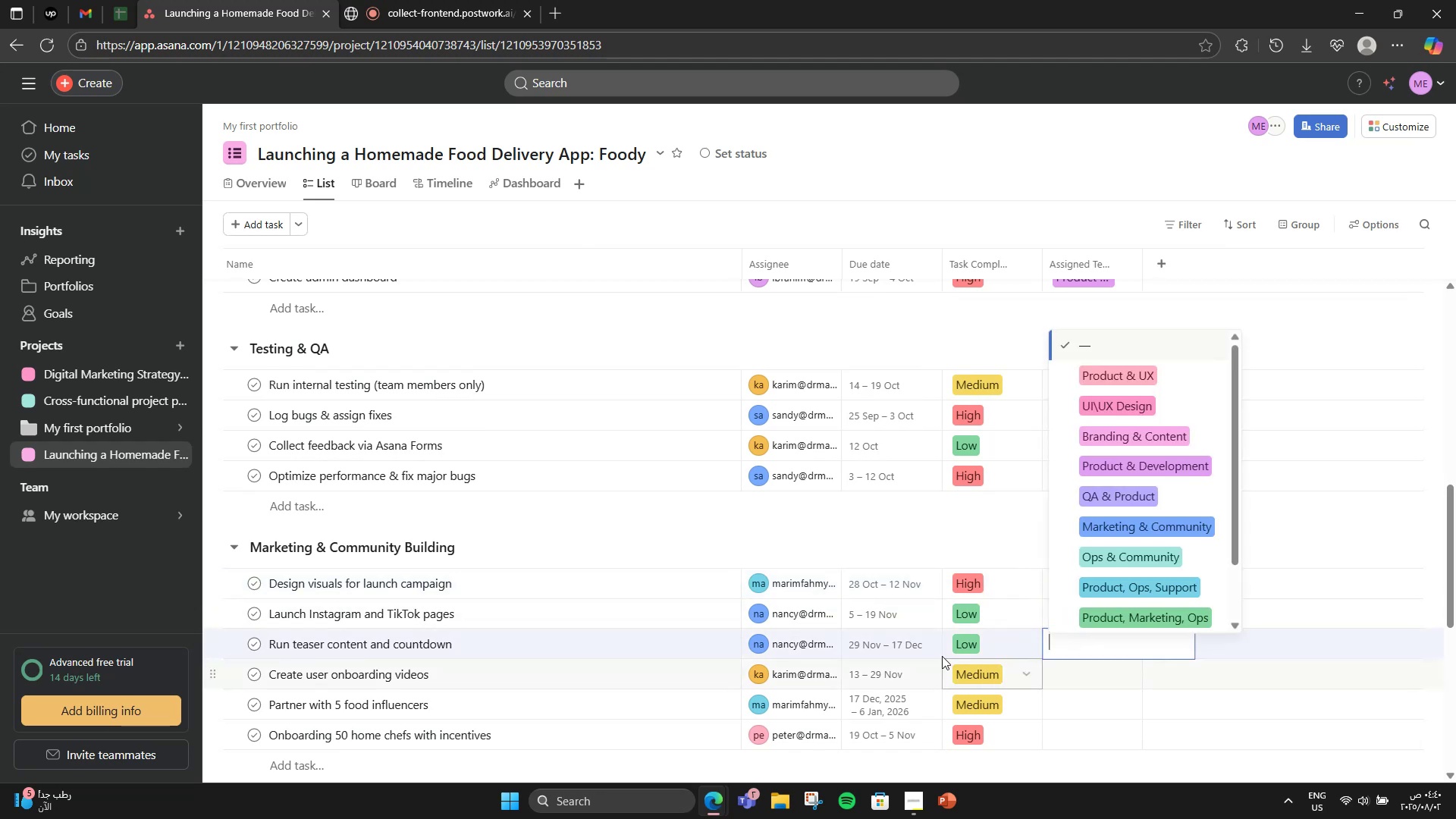 
left_click([917, 545])
 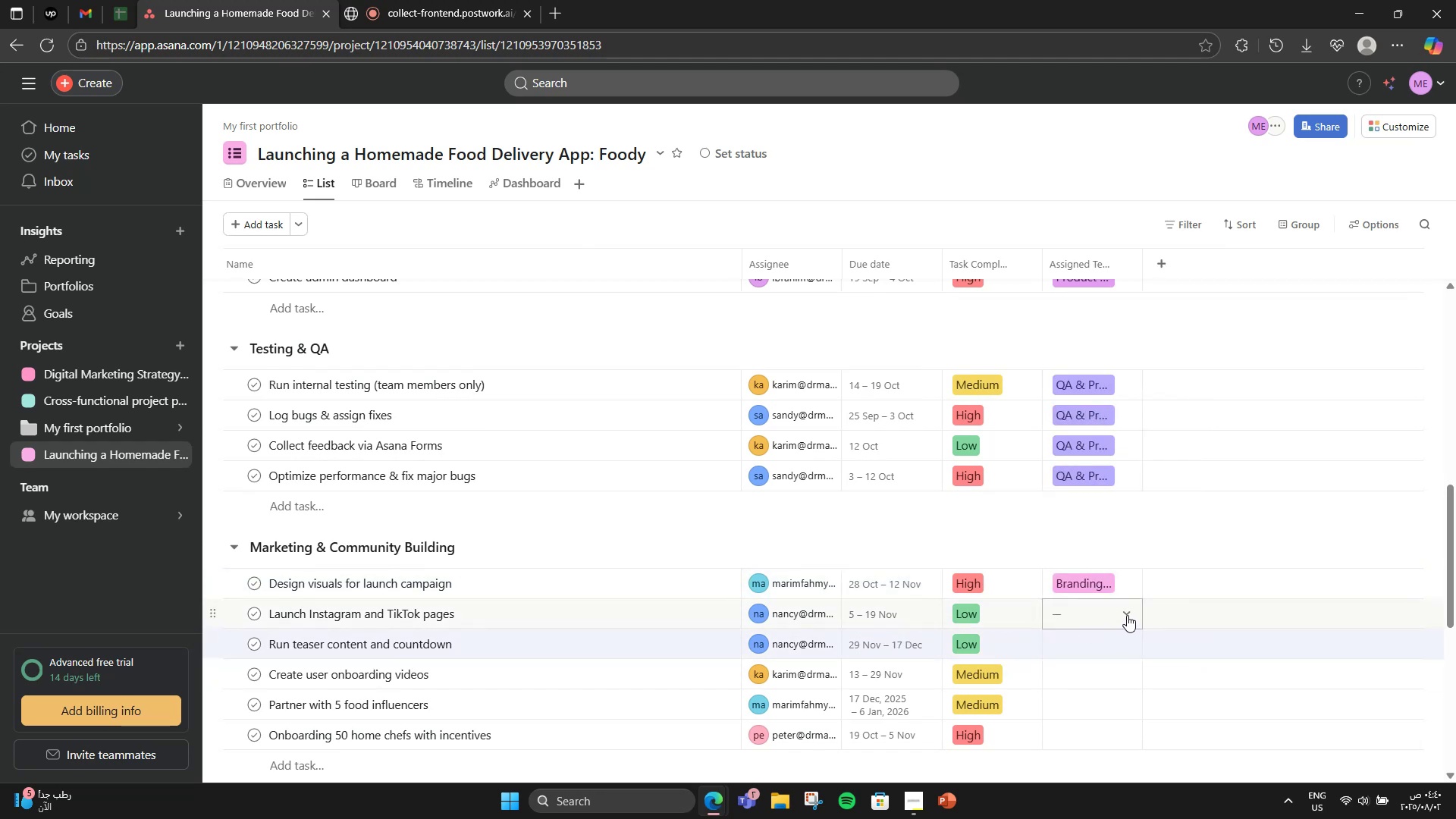 
left_click([1127, 615])
 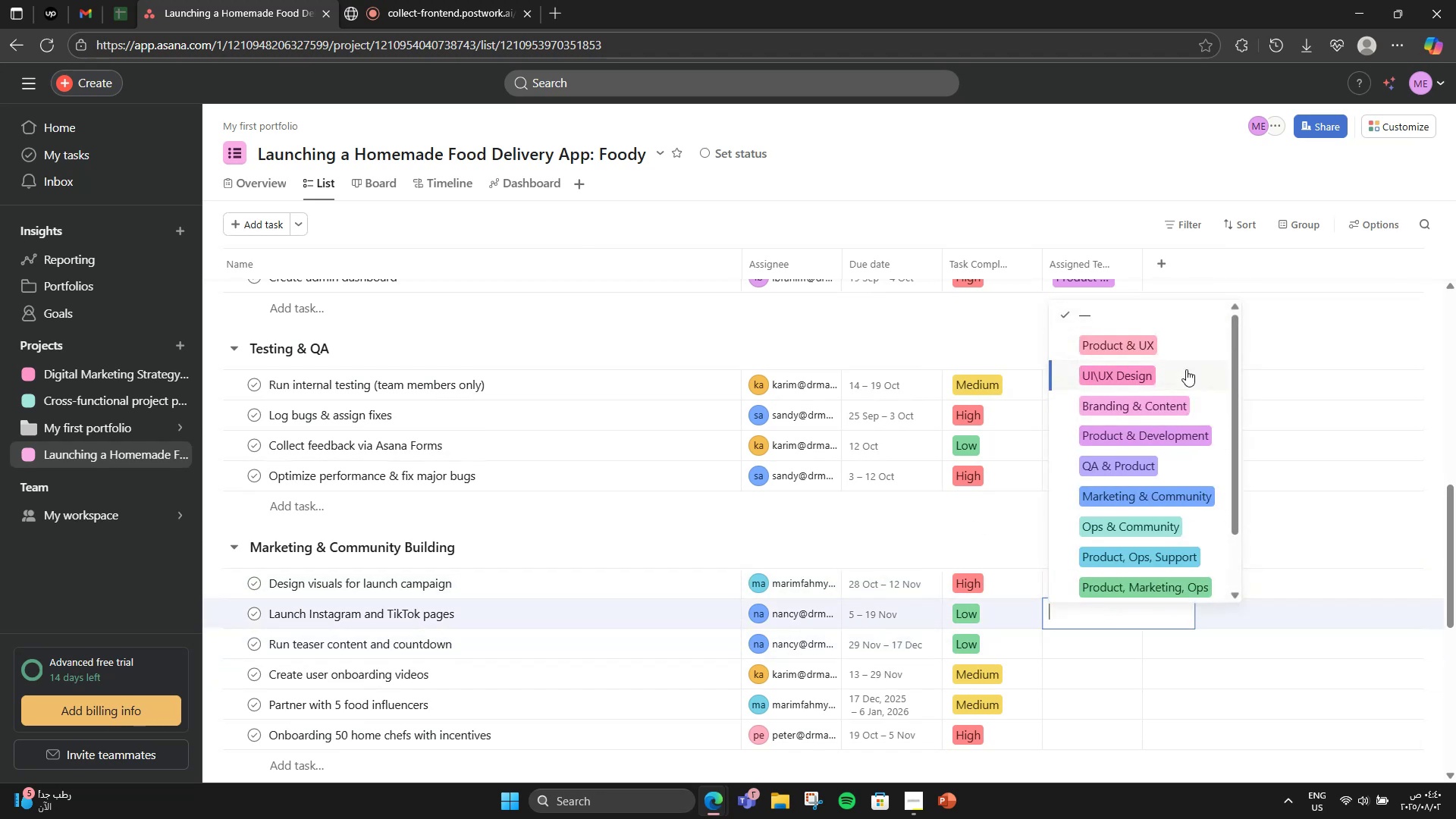 
wait(7.71)
 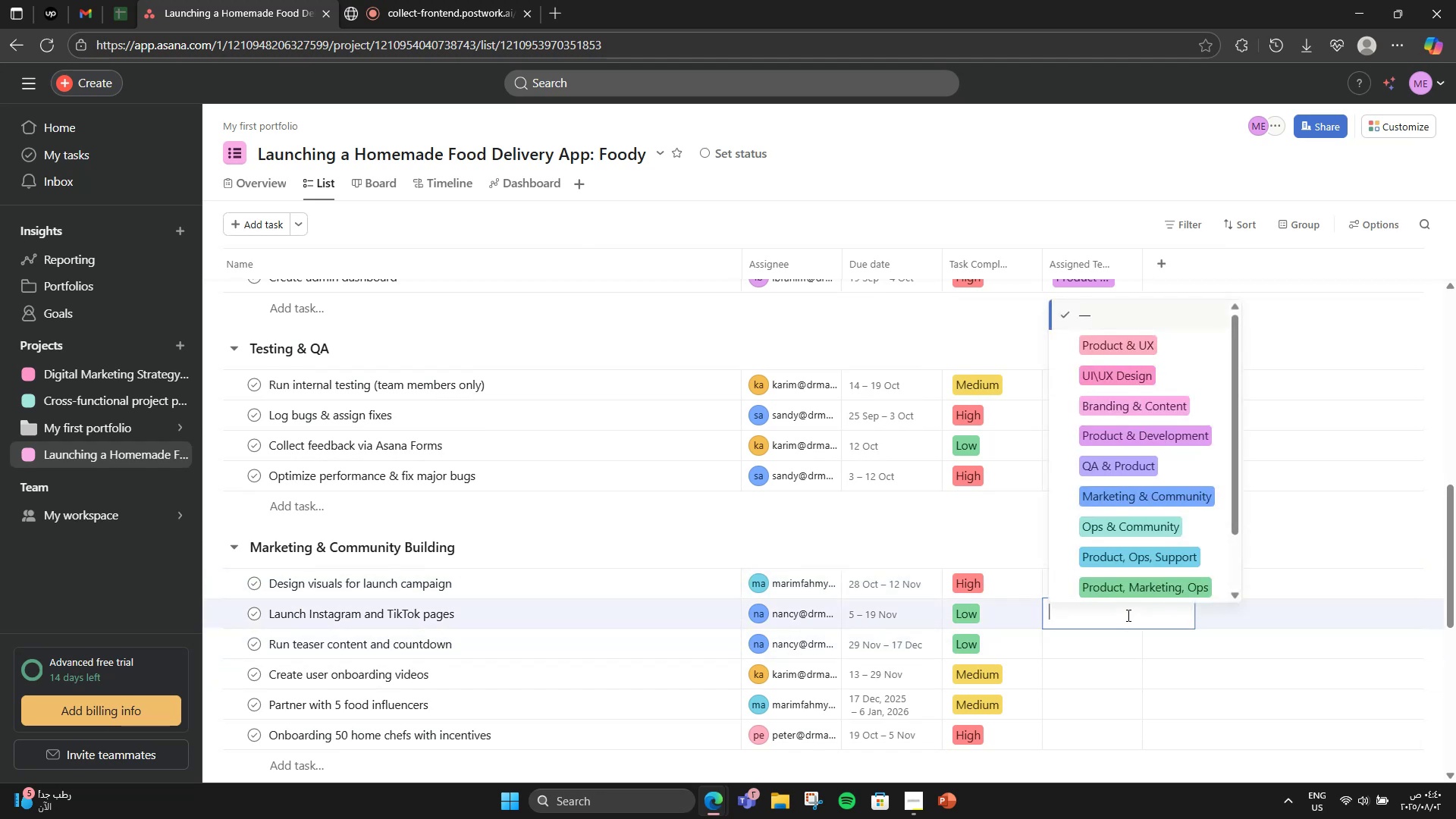 
left_click([1199, 491])
 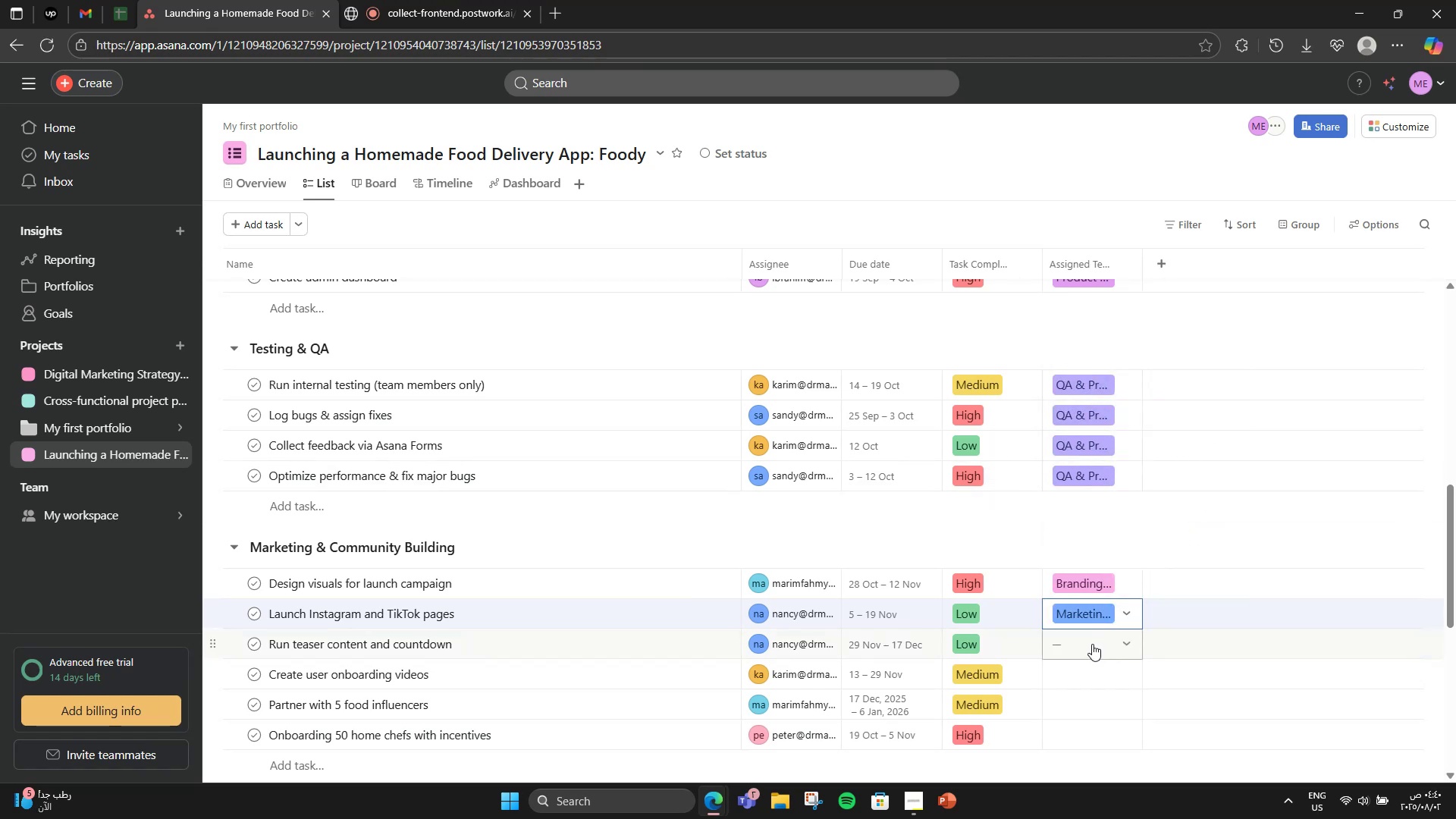 
scroll: coordinate [1116, 602], scroll_direction: down, amount: 1.0
 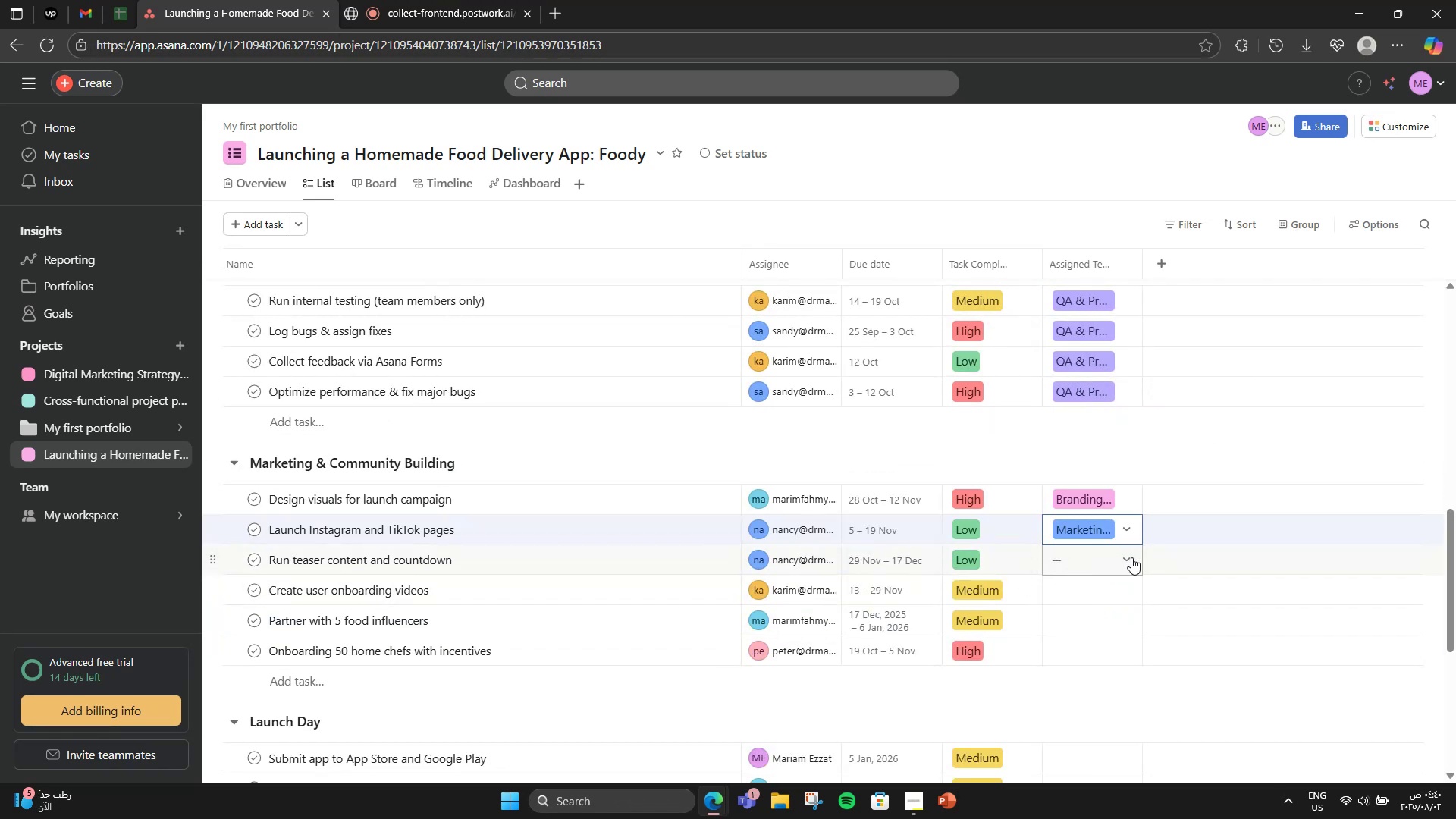 
left_click([1125, 557])
 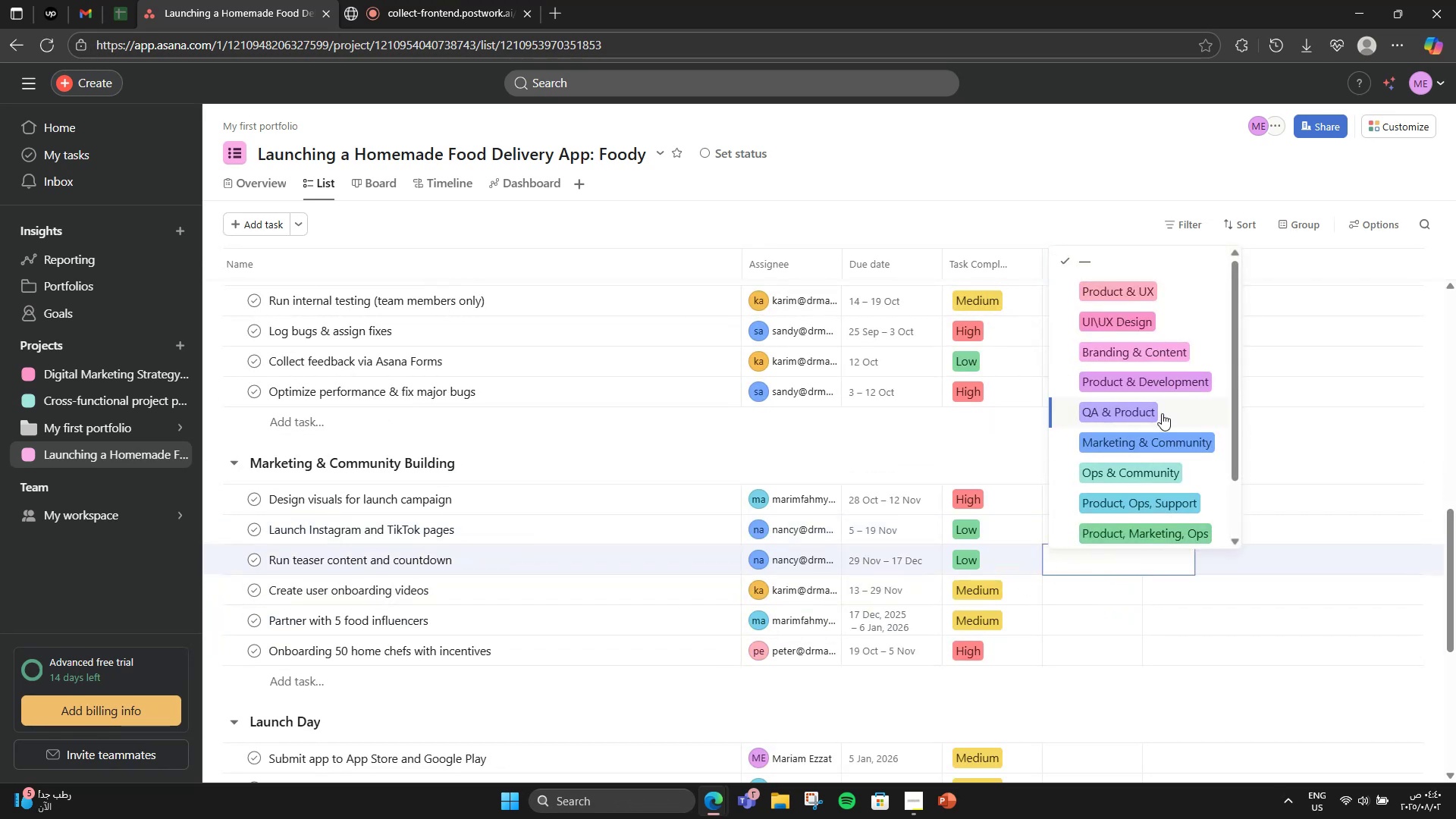 
left_click([1157, 436])
 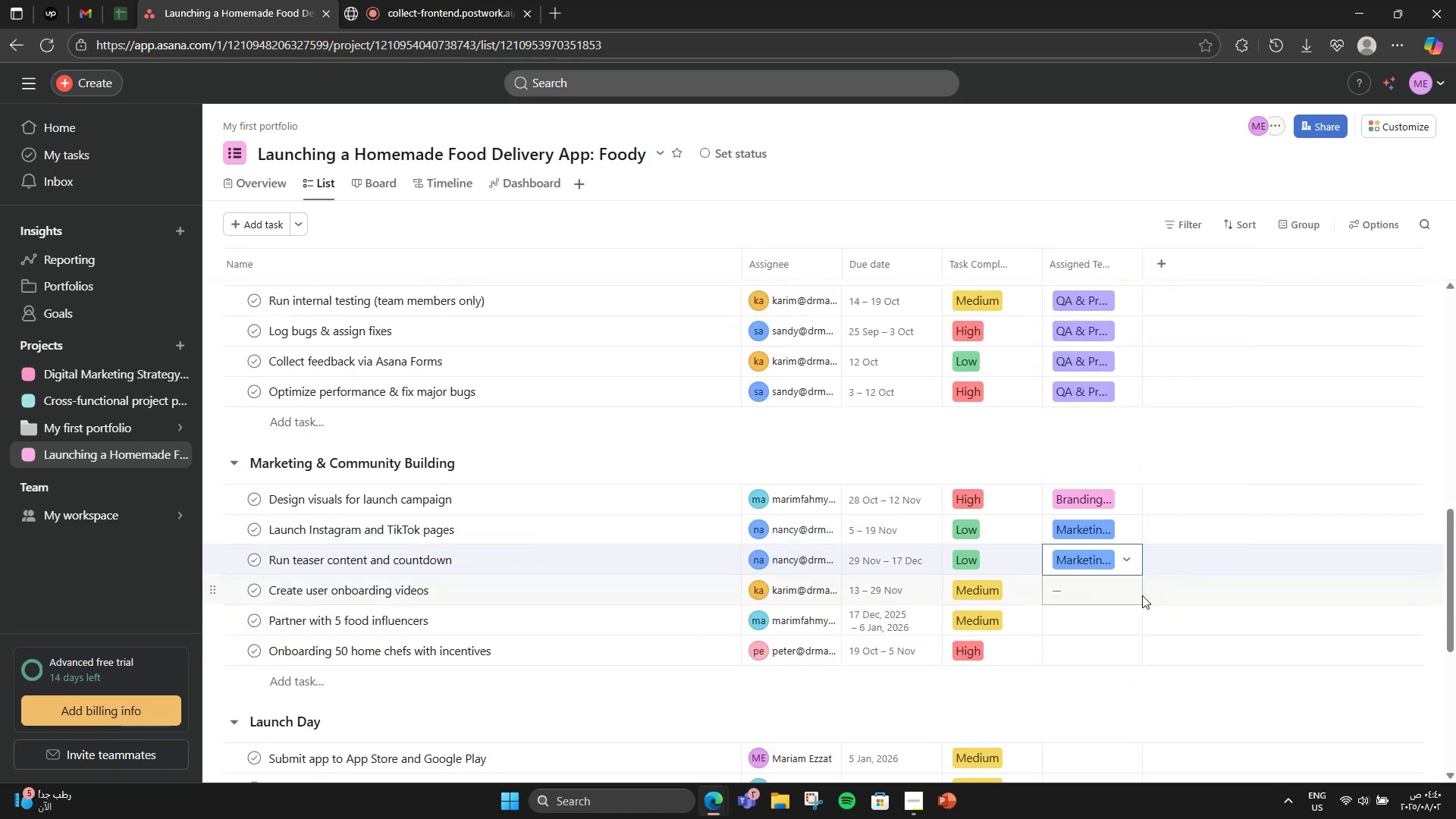 
left_click([1142, 595])
 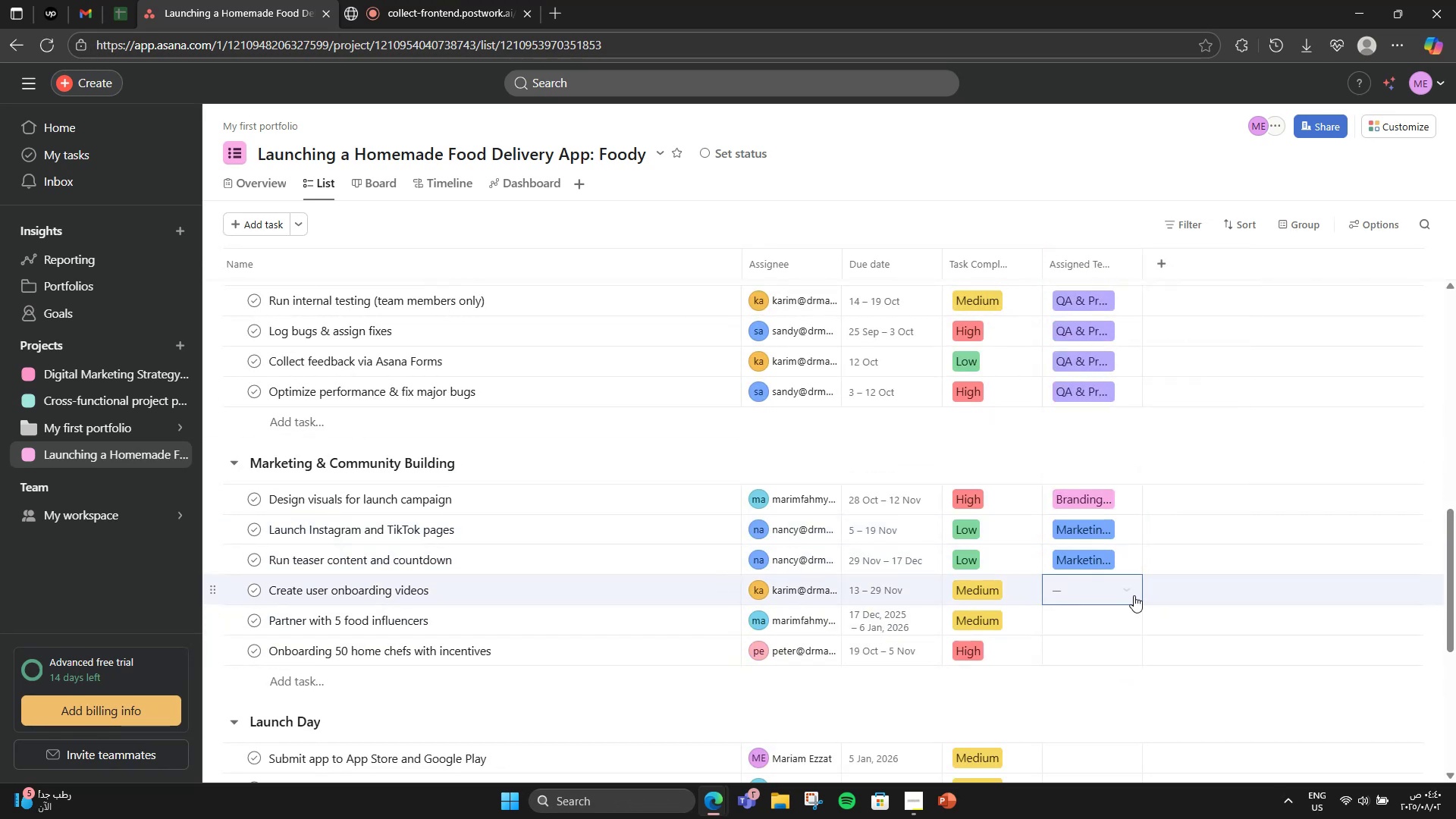 
left_click([1127, 595])
 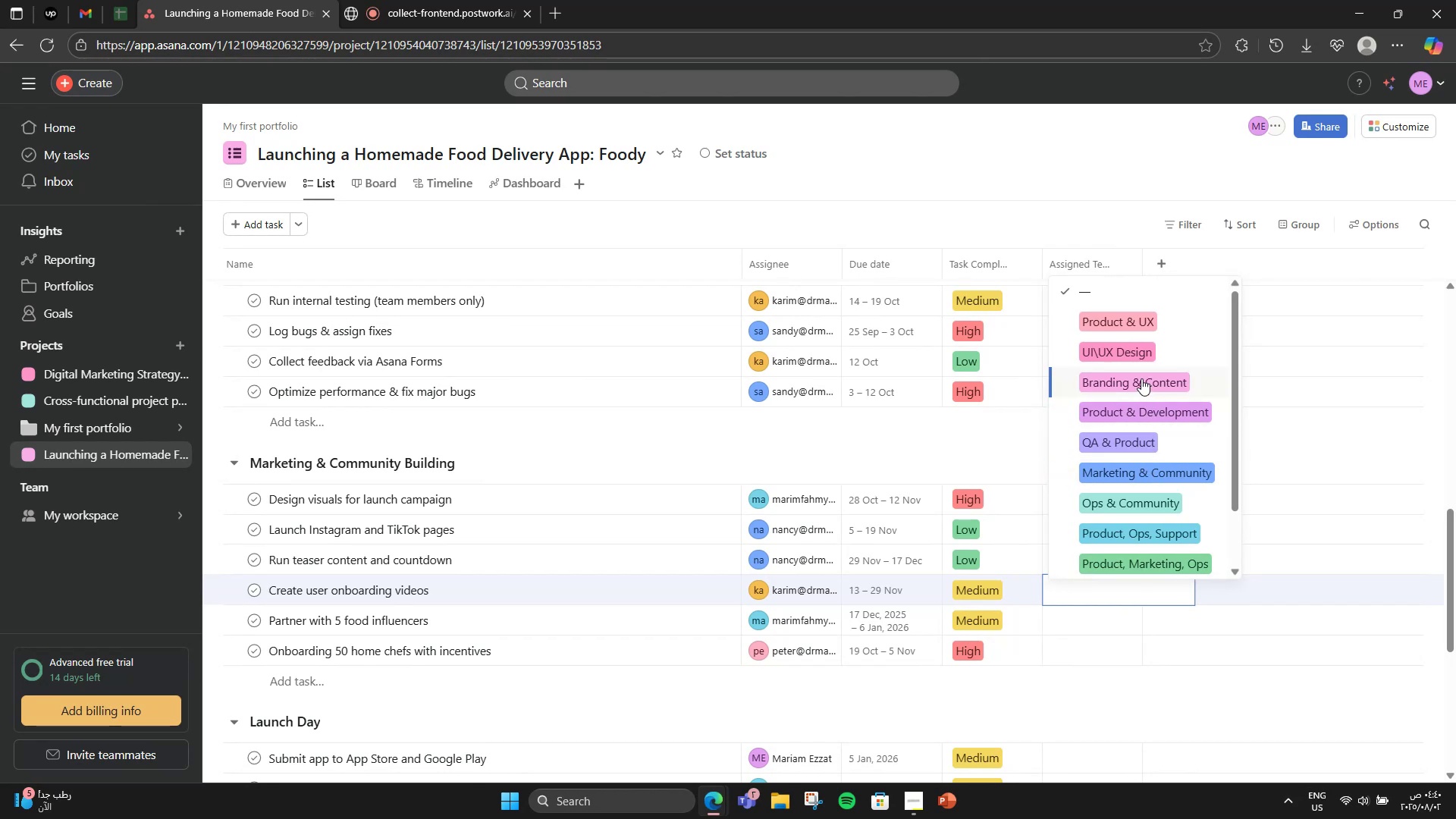 
wait(7.1)
 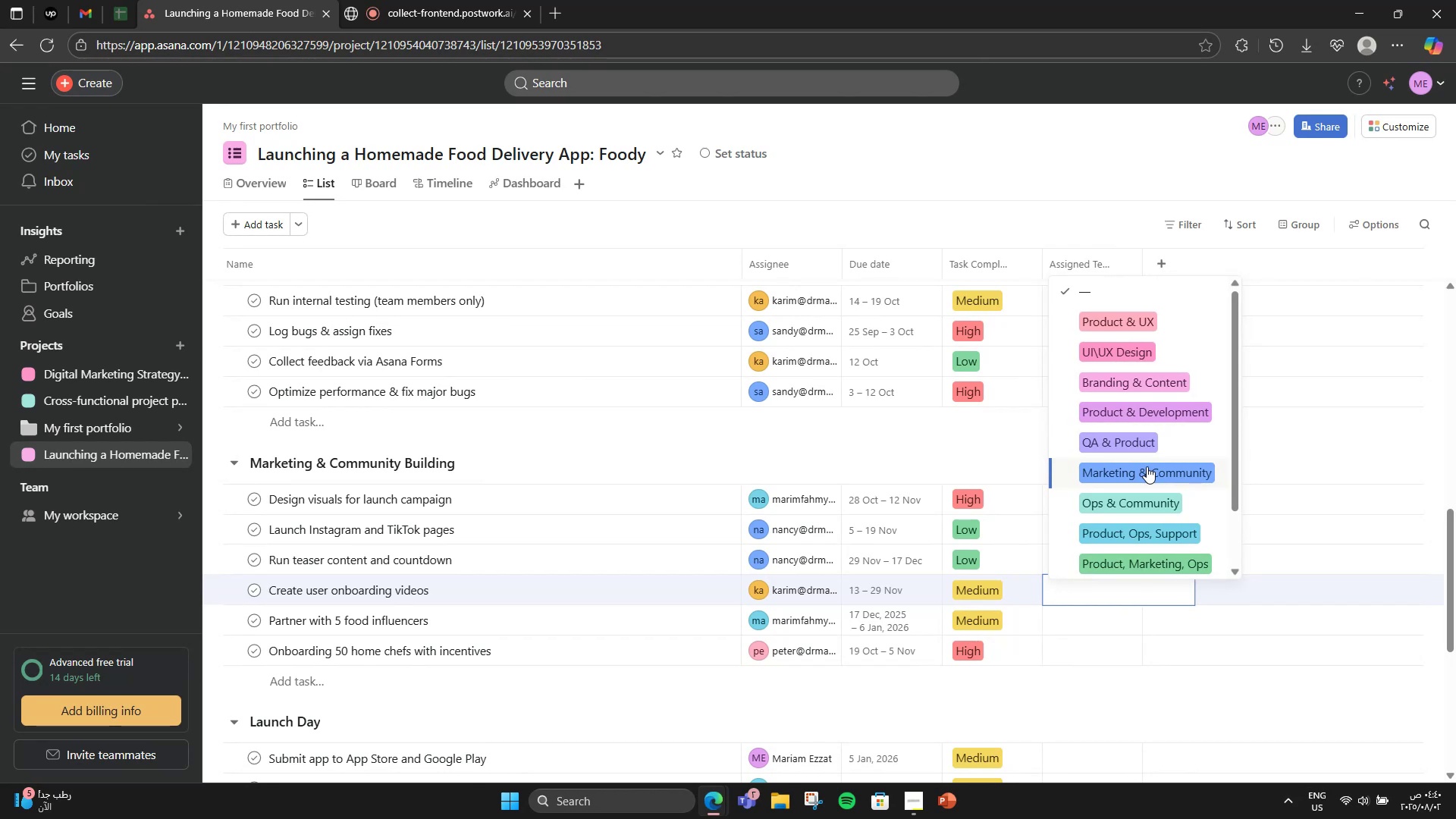 
left_click([1141, 378])
 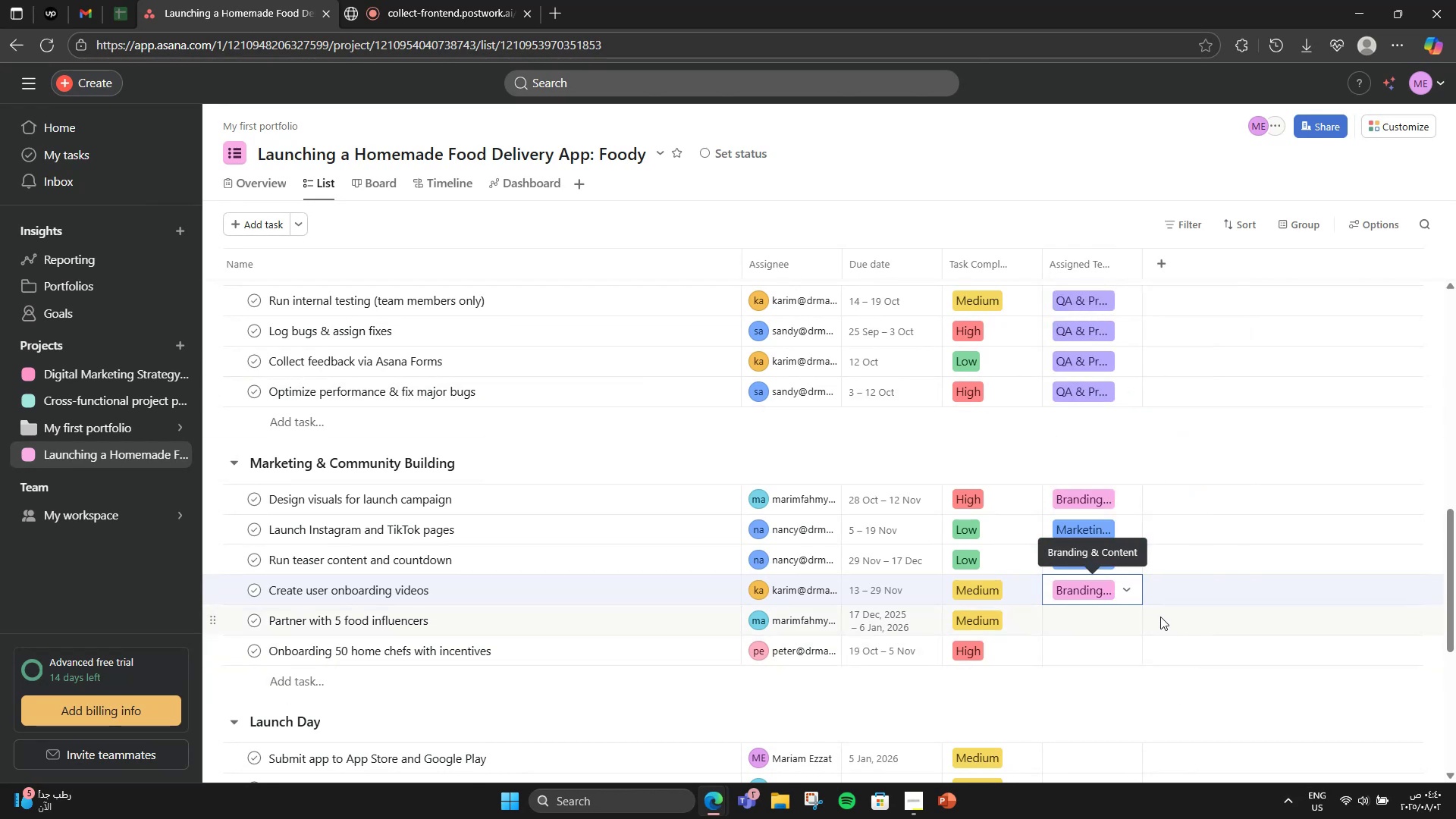 
left_click([1130, 620])
 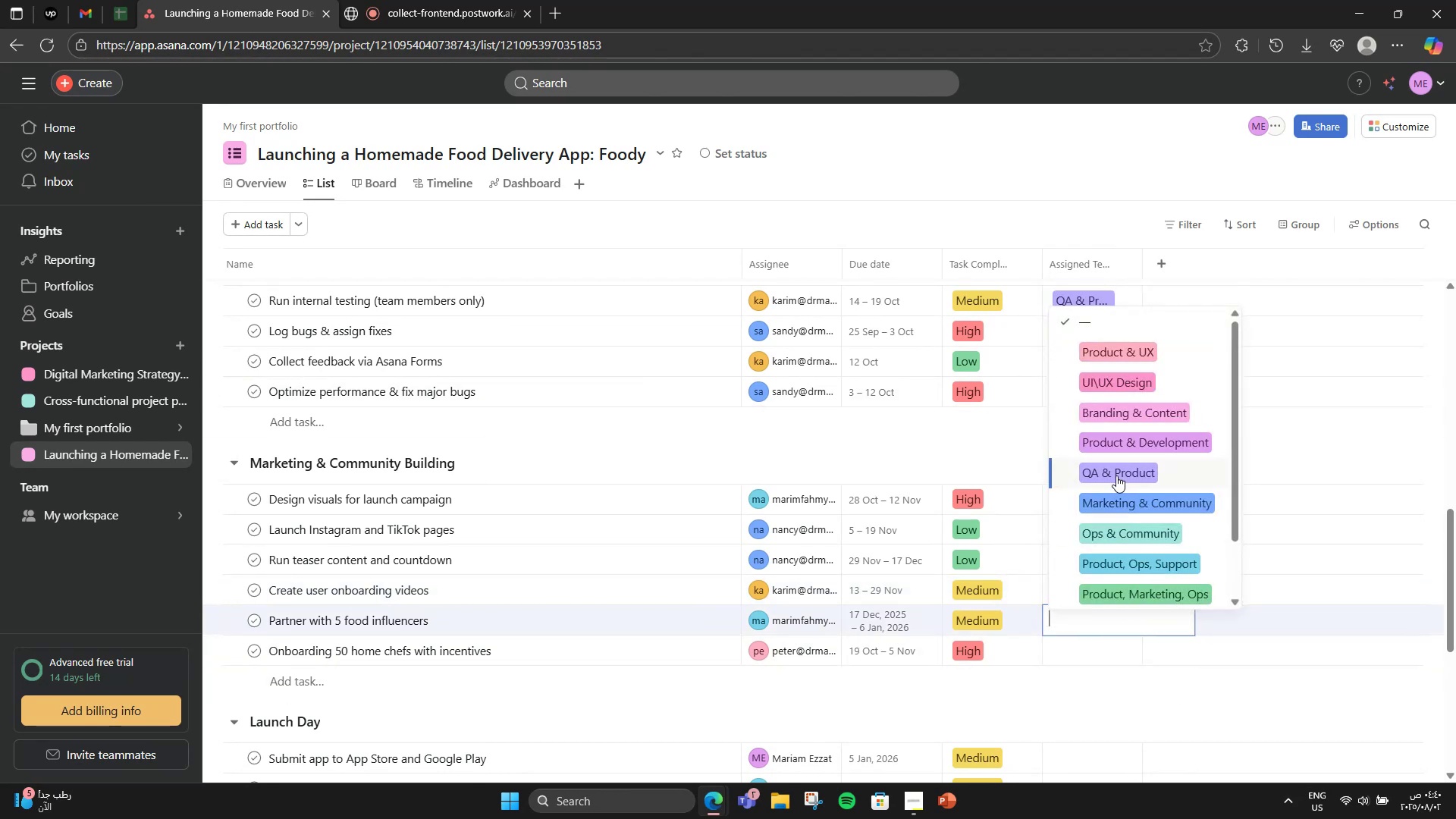 
left_click([1105, 529])
 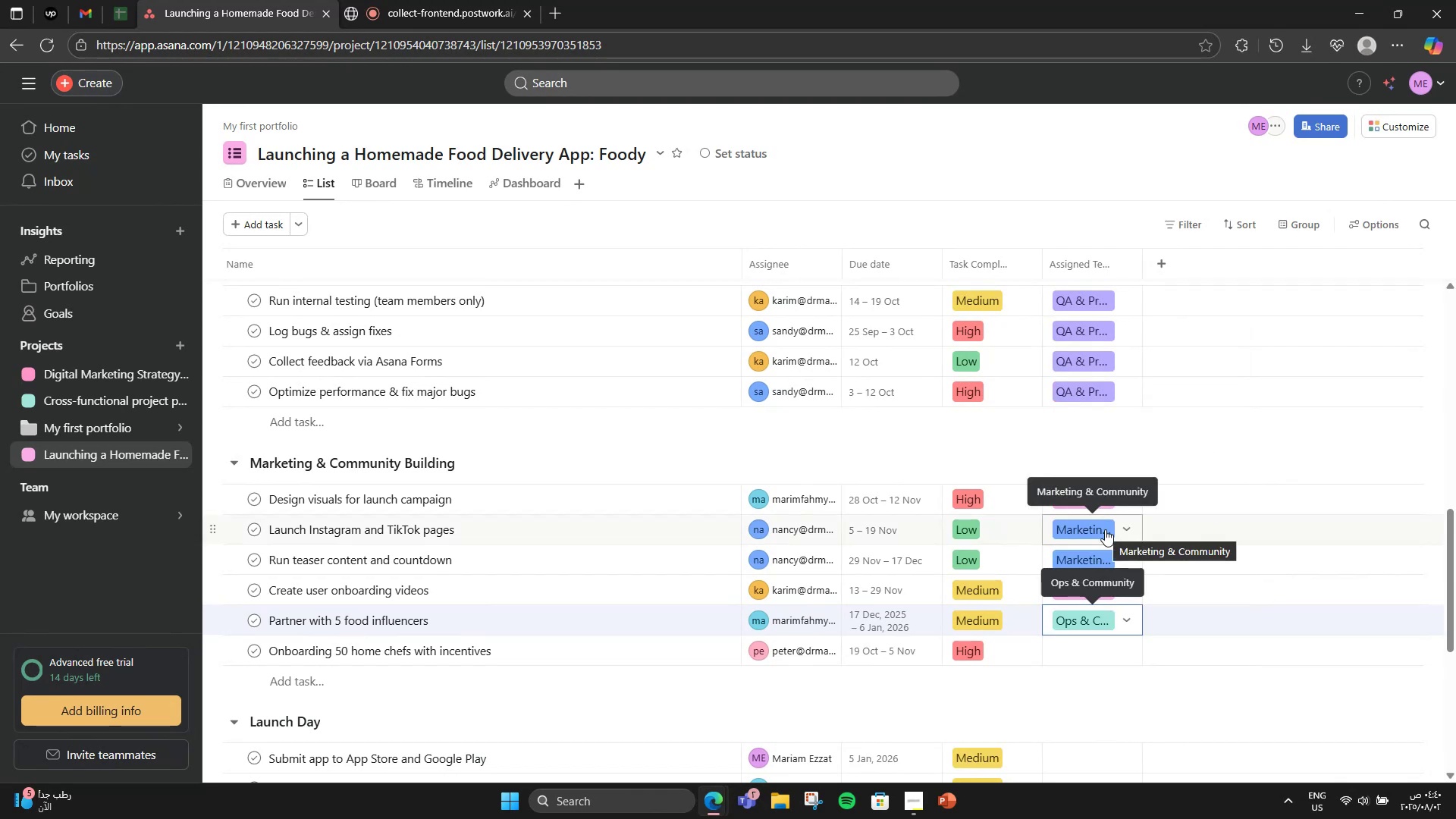 
scroll: coordinate [1105, 529], scroll_direction: down, amount: 1.0
 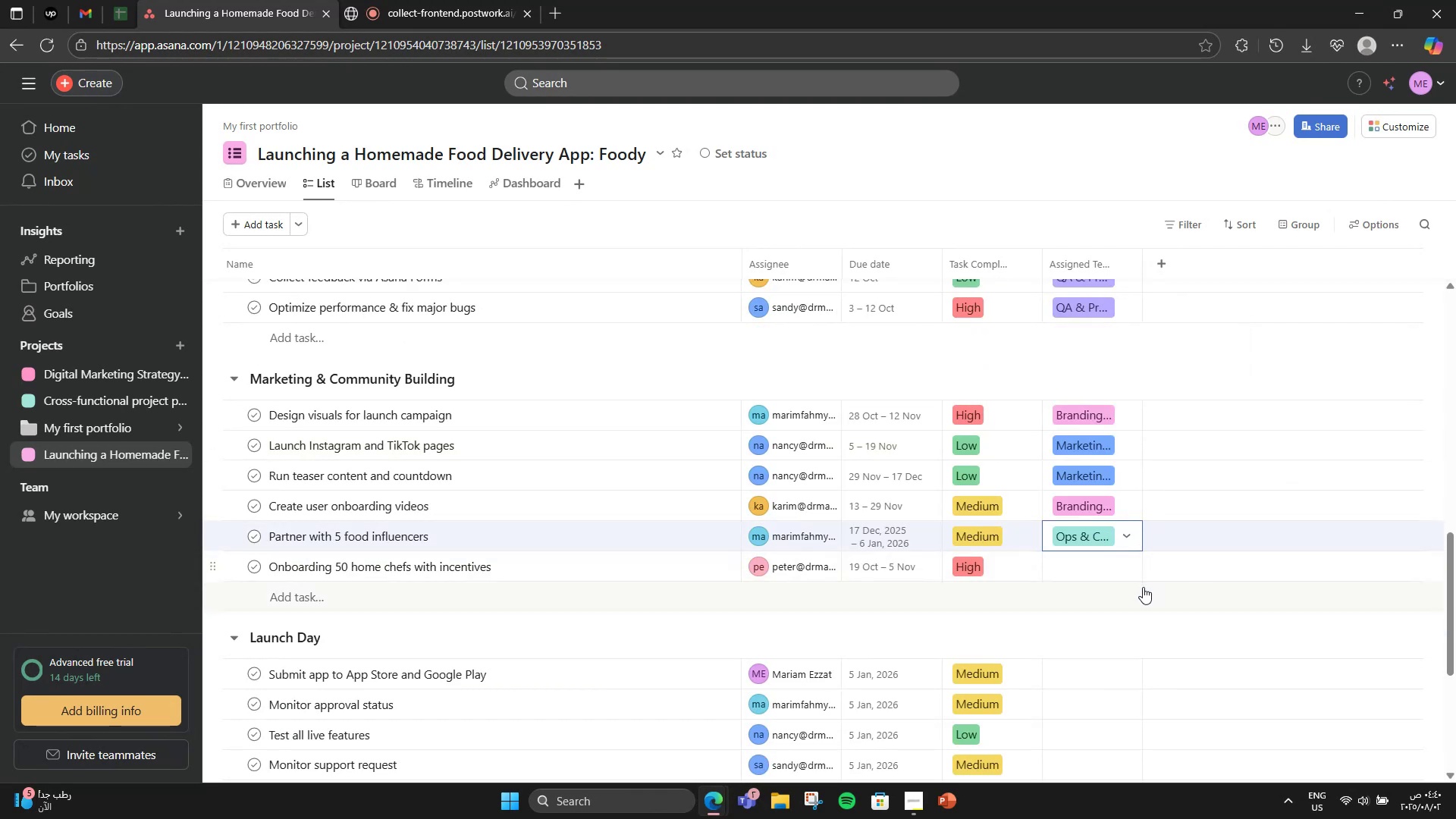 
left_click([1129, 582])
 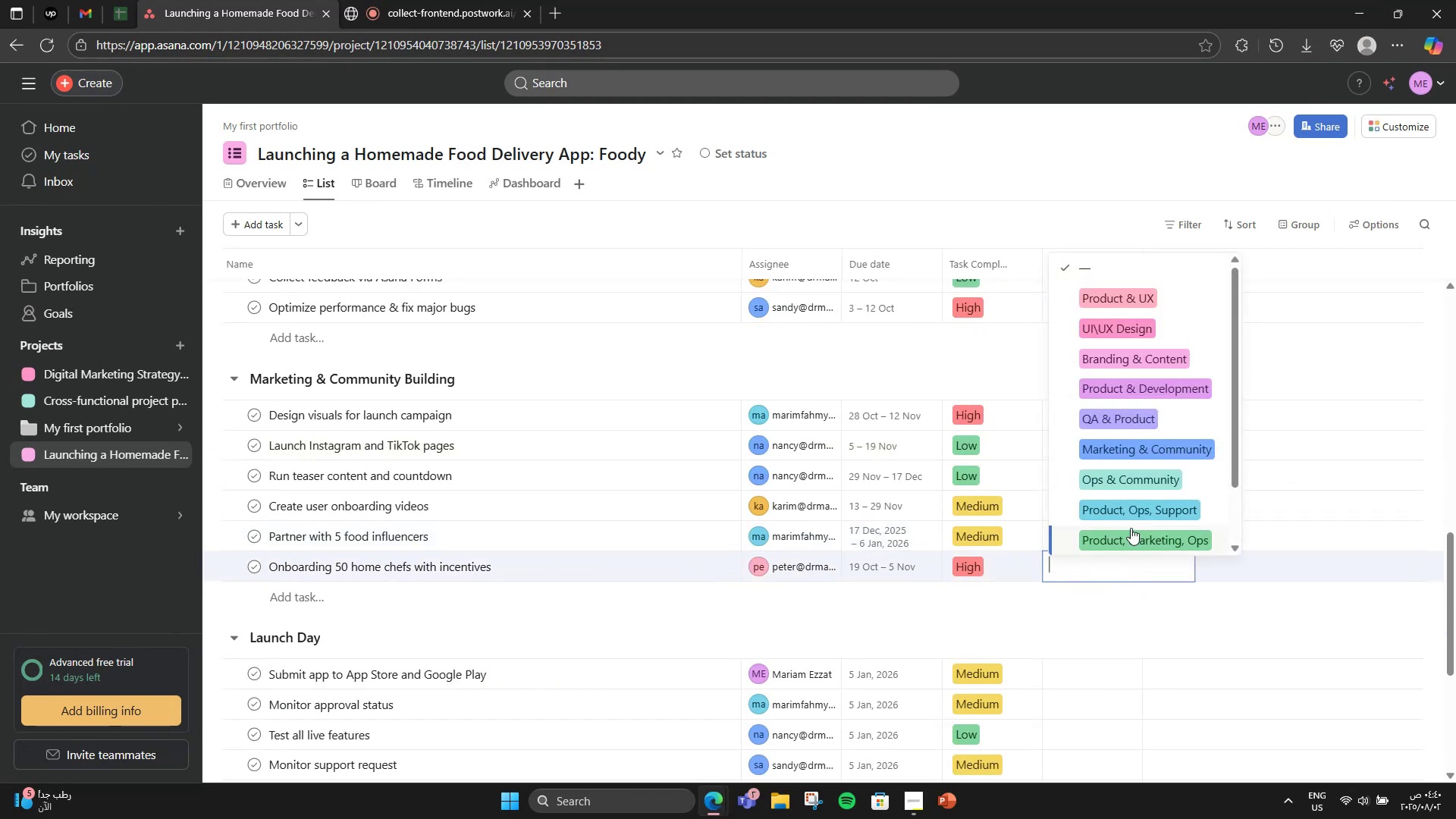 
left_click([1117, 477])
 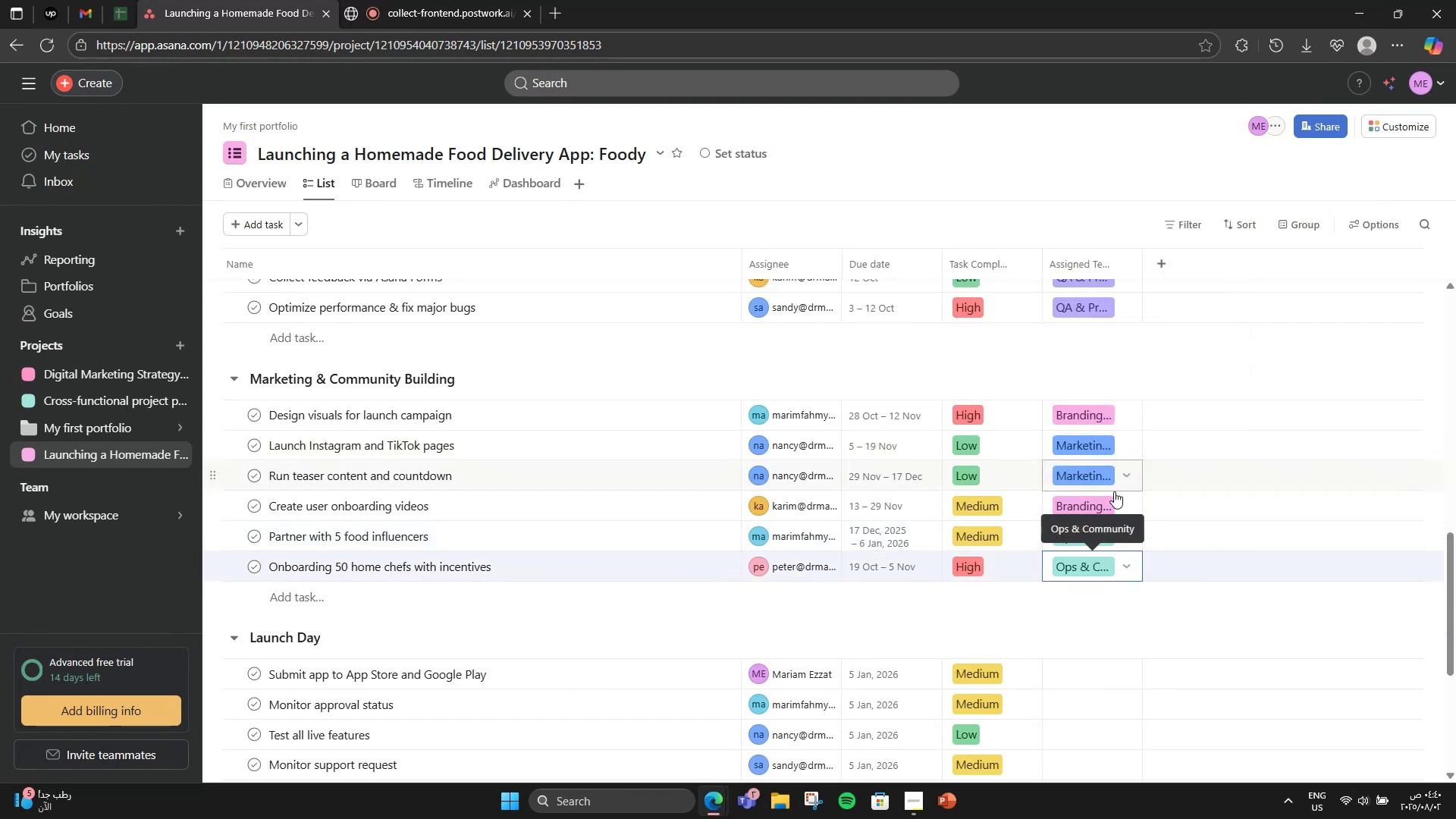 
scroll: coordinate [1118, 615], scroll_direction: down, amount: 2.0
 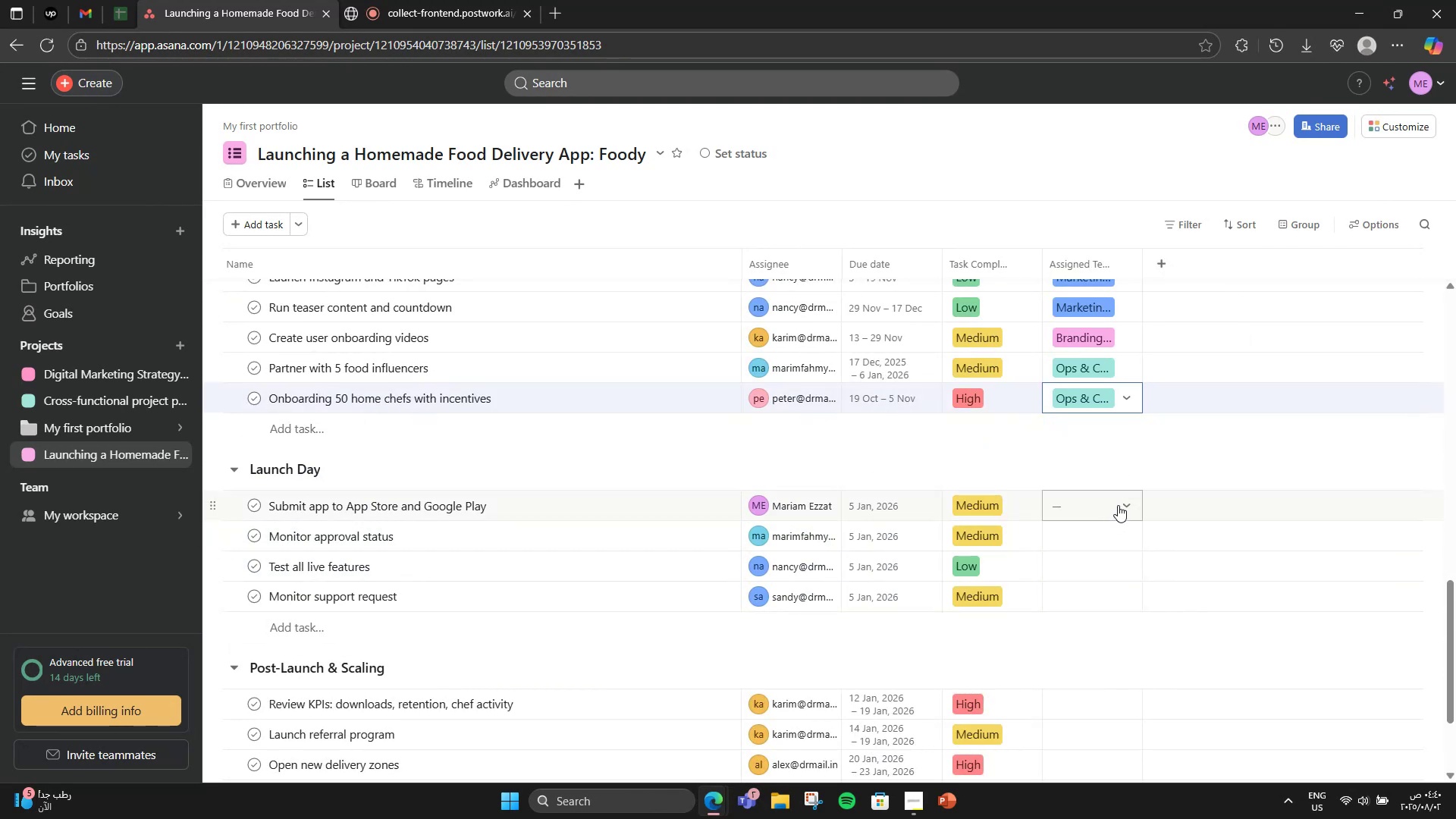 
left_click([1119, 505])
 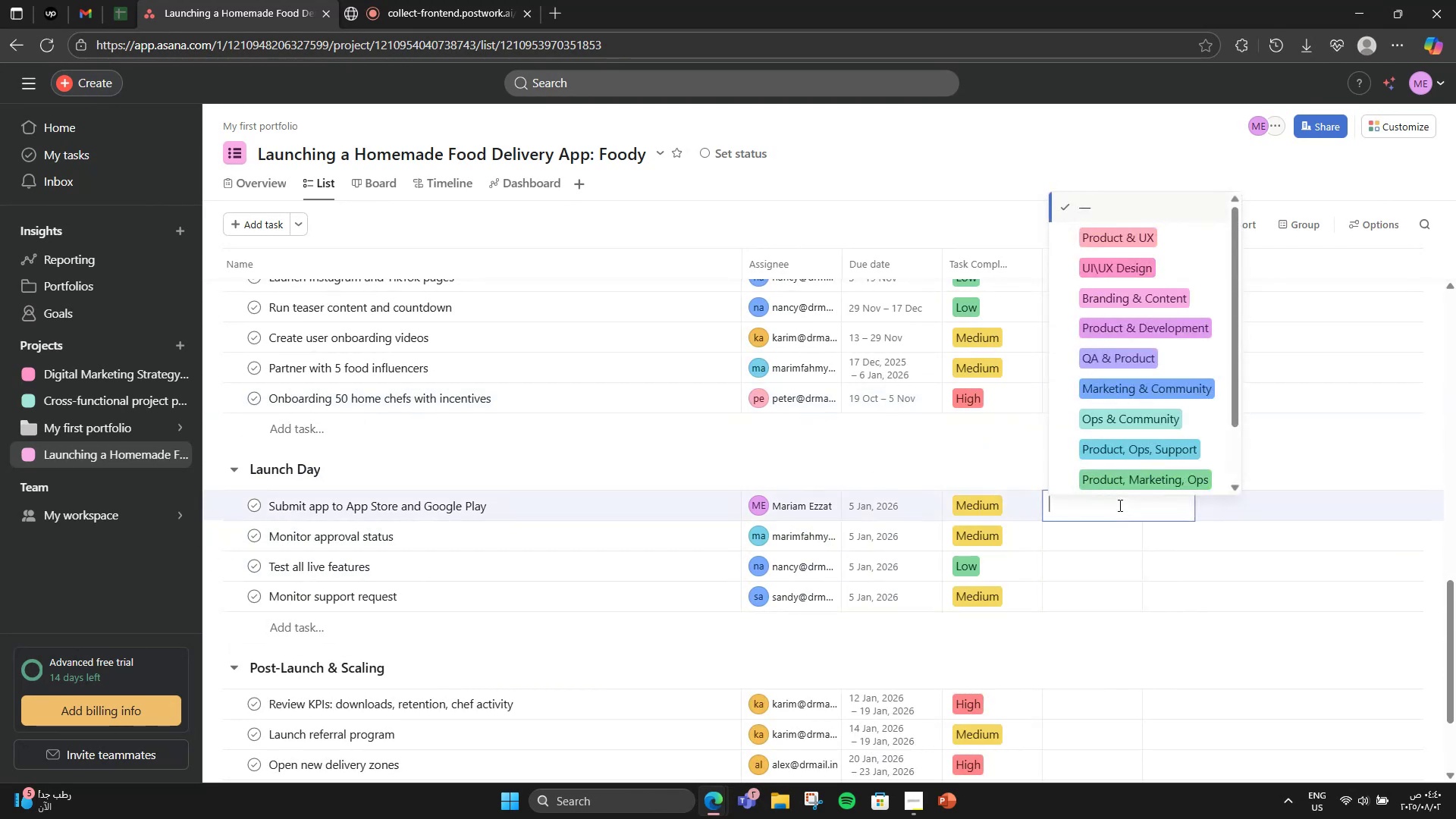 
left_click([1142, 441])
 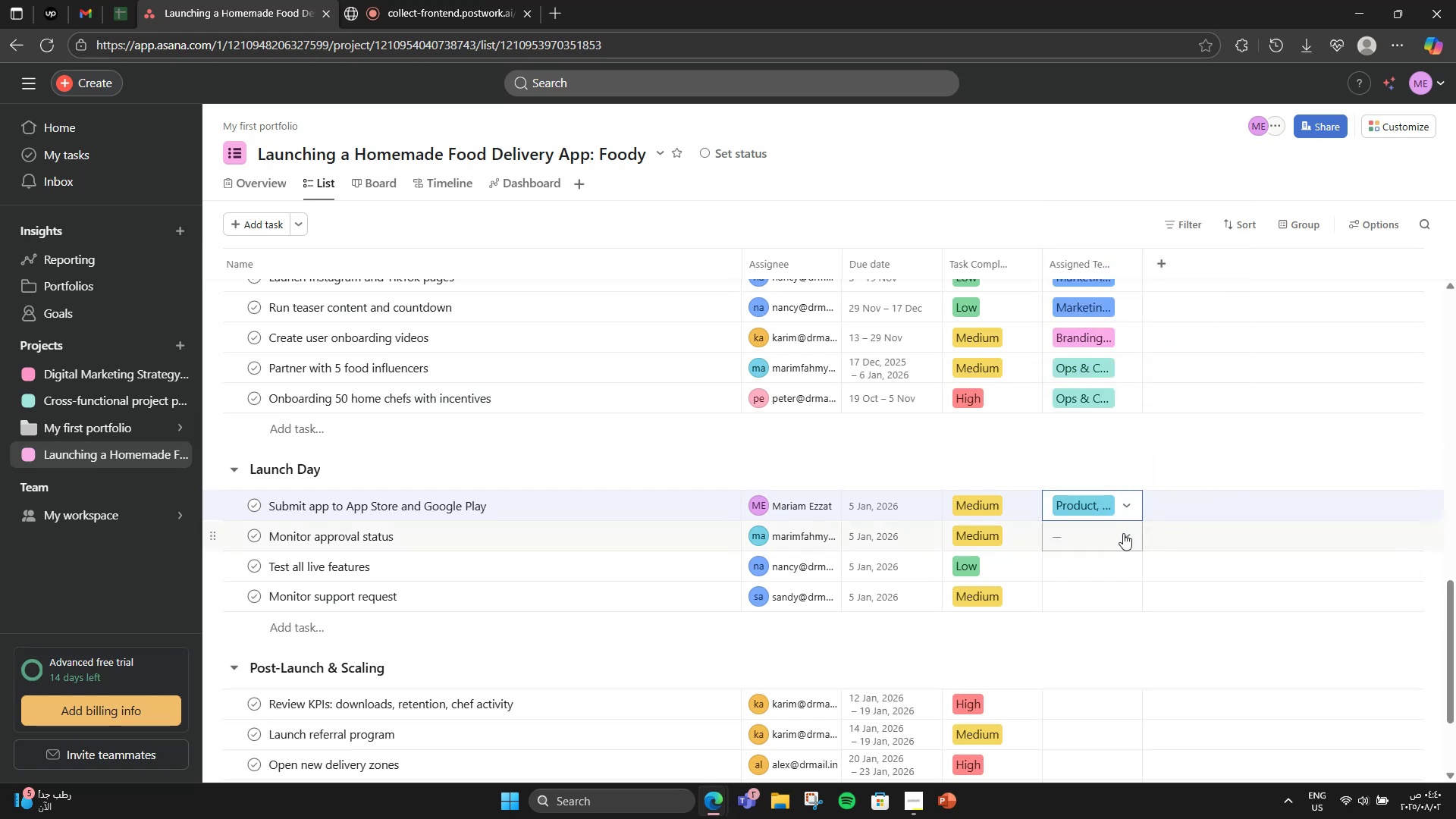 
left_click([1124, 533])
 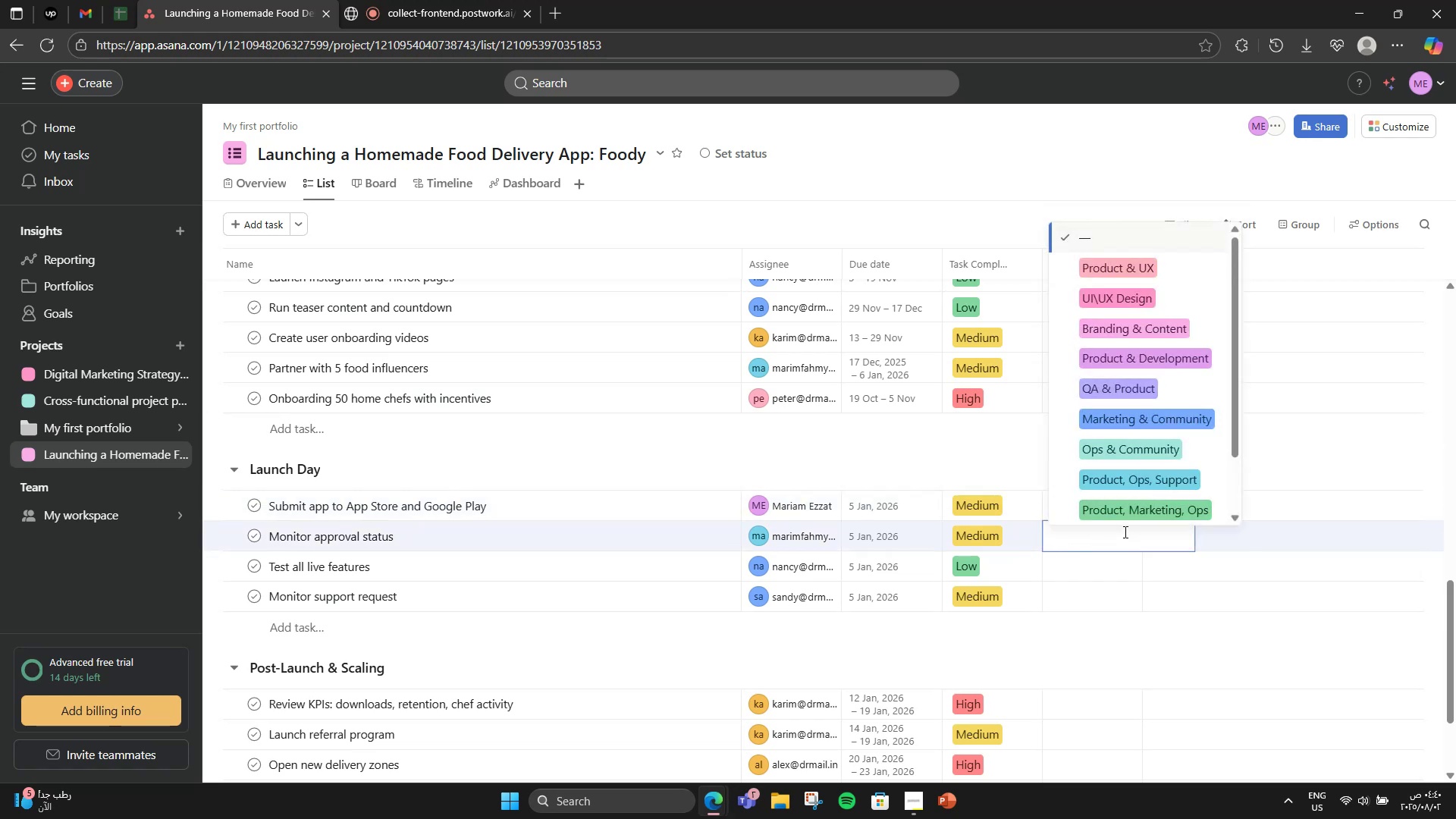 
left_click([1141, 474])
 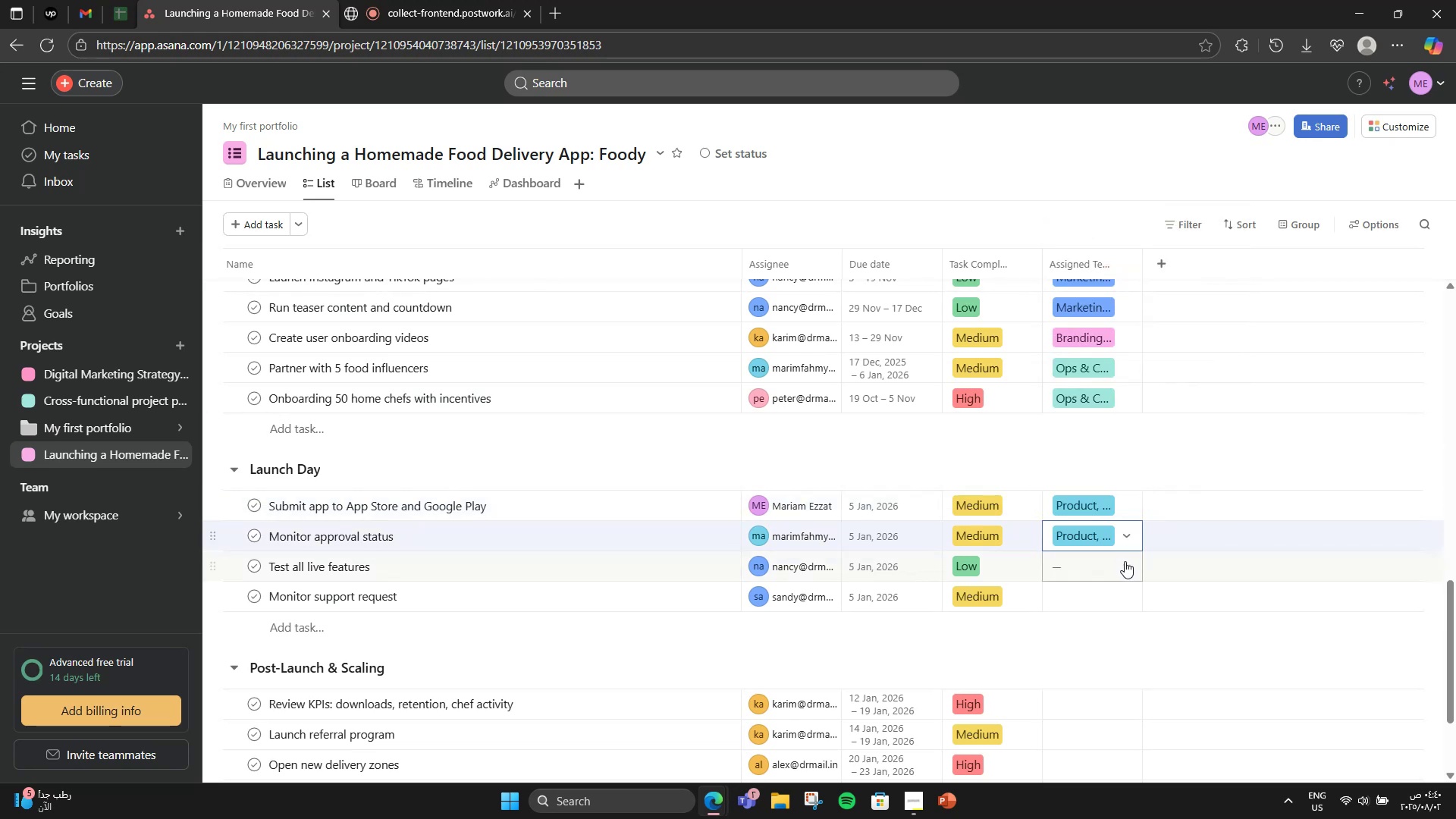 
left_click([1125, 563])
 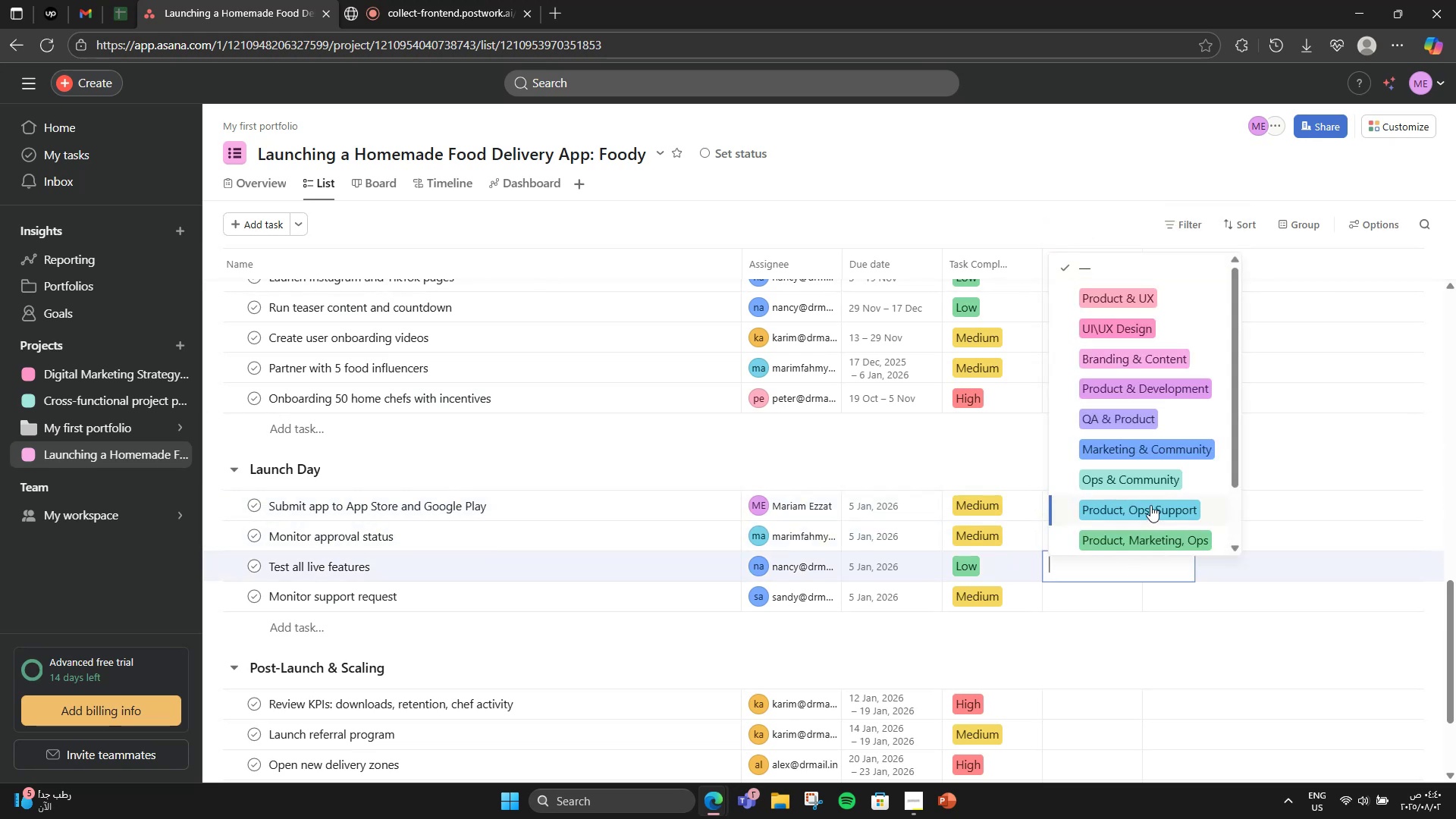 
left_click([1150, 505])
 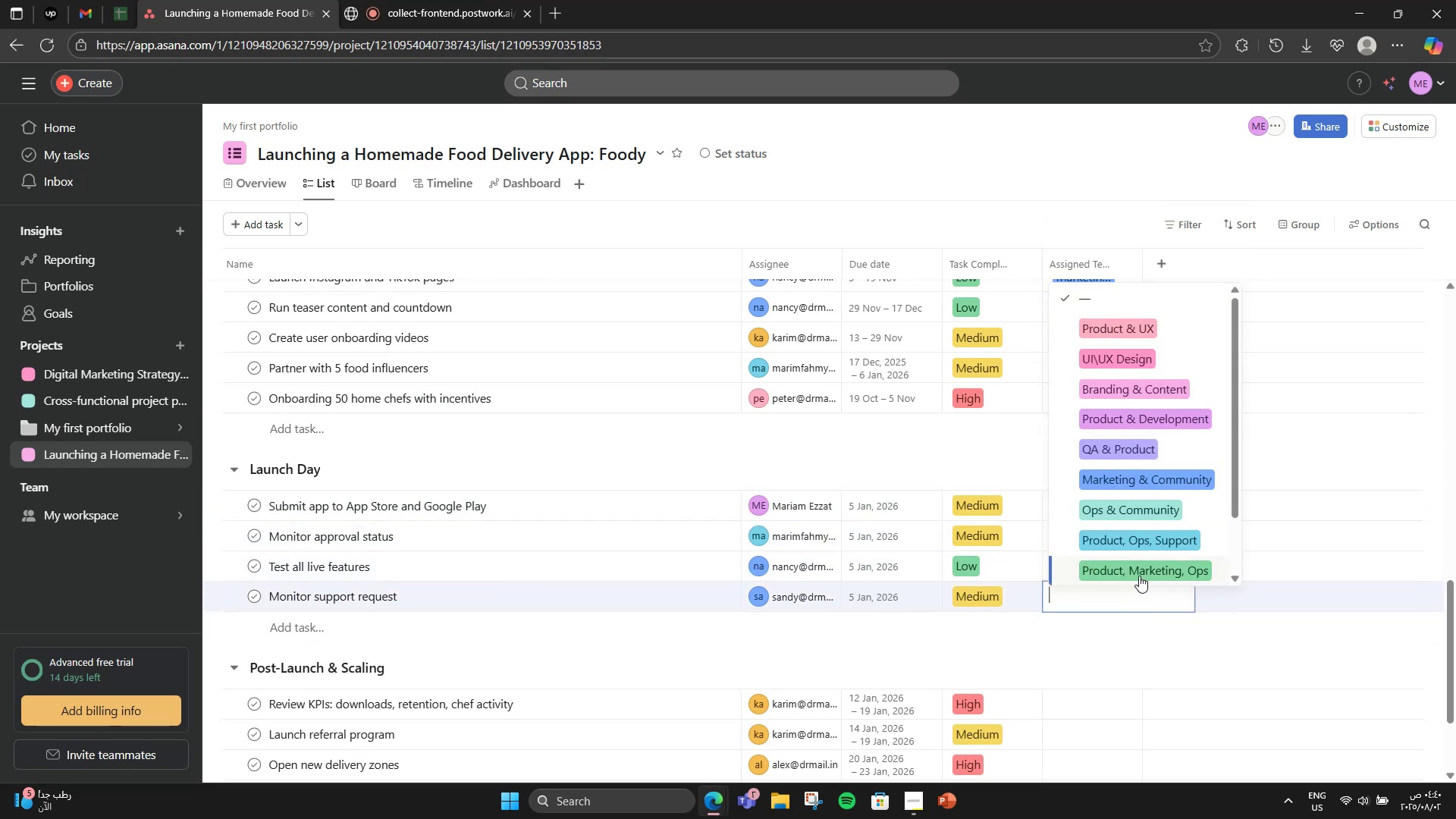 
left_click([1145, 548])
 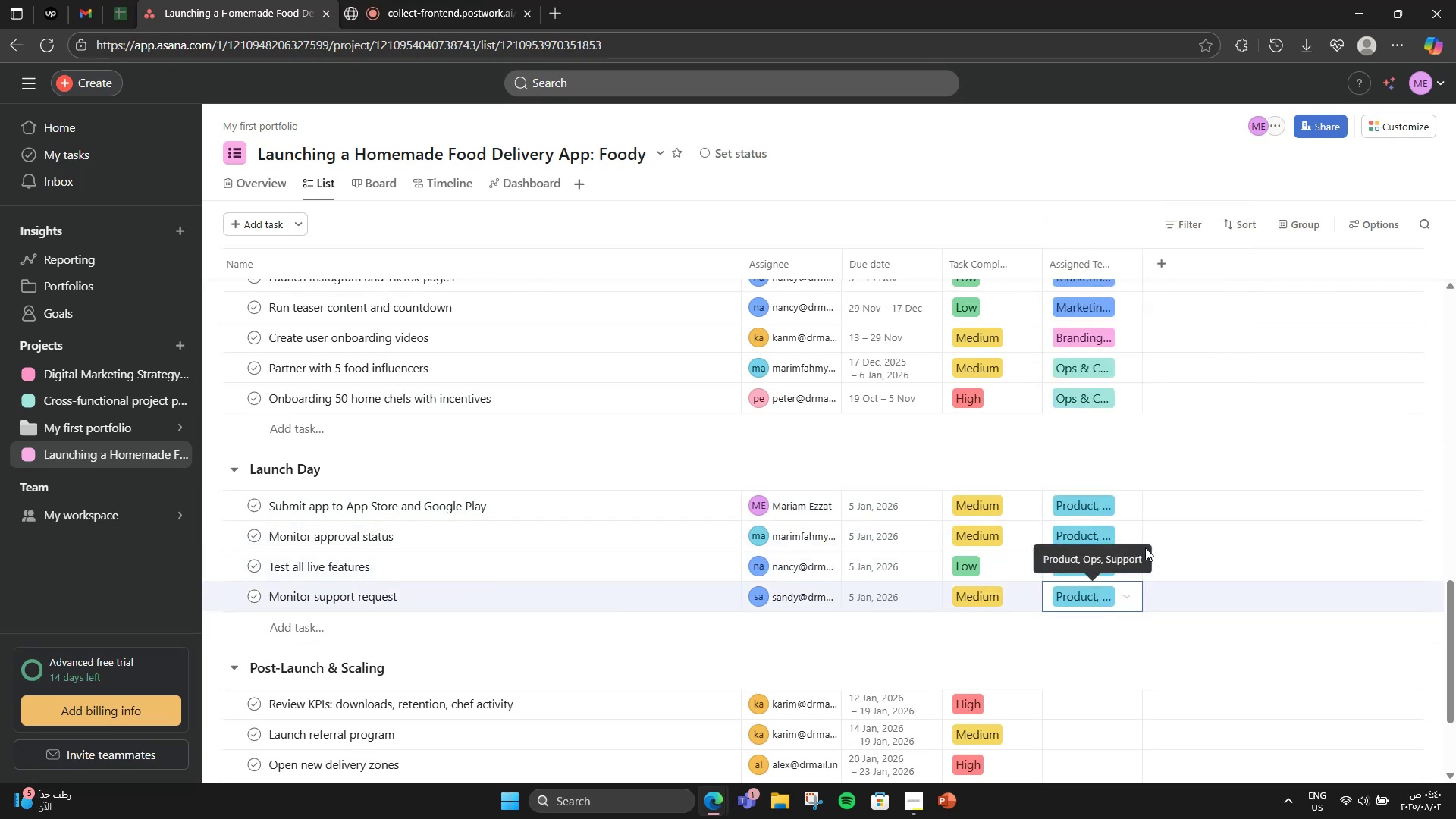 
scroll: coordinate [1134, 555], scroll_direction: down, amount: 3.0
 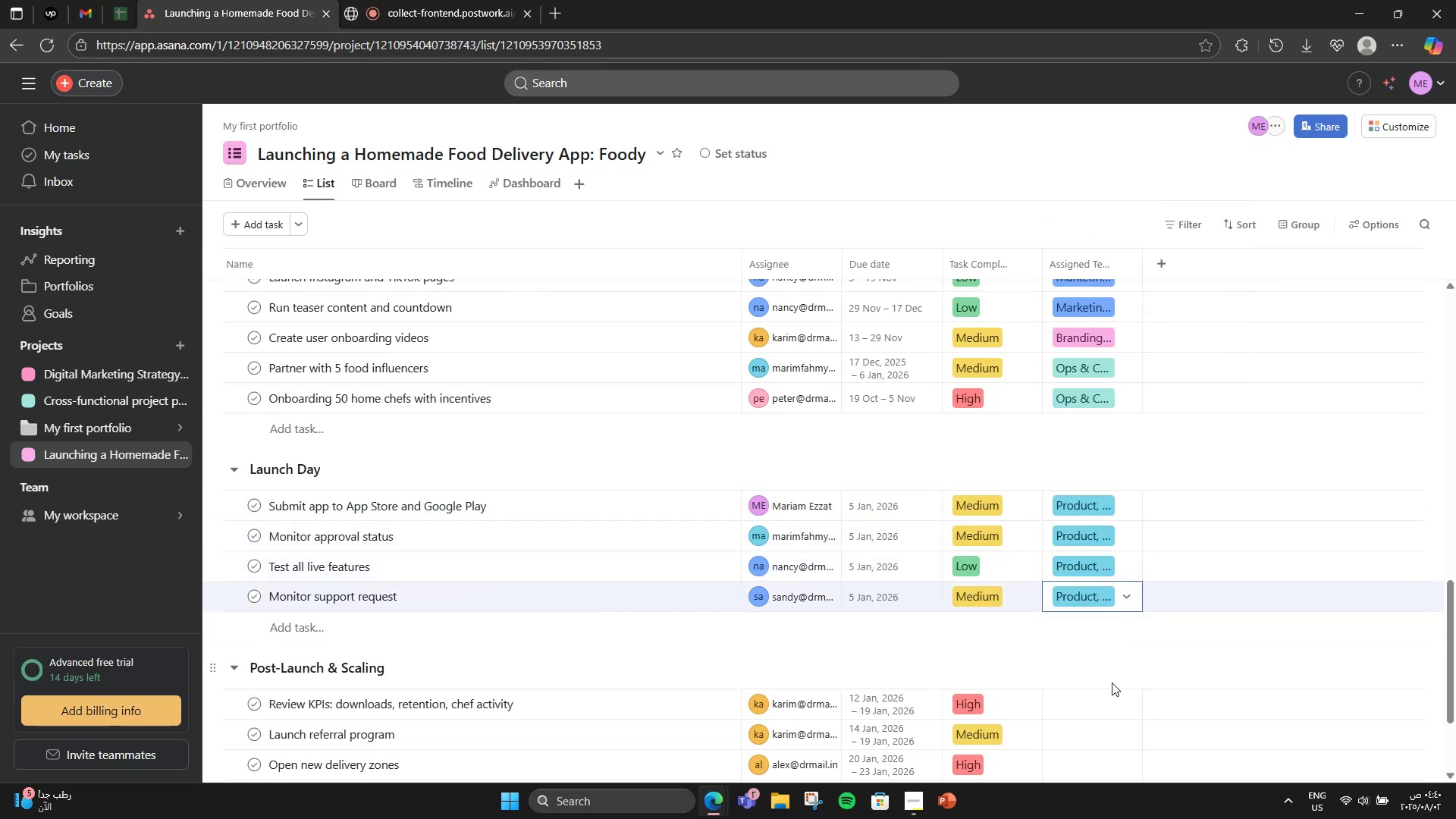 
left_click([1116, 692])
 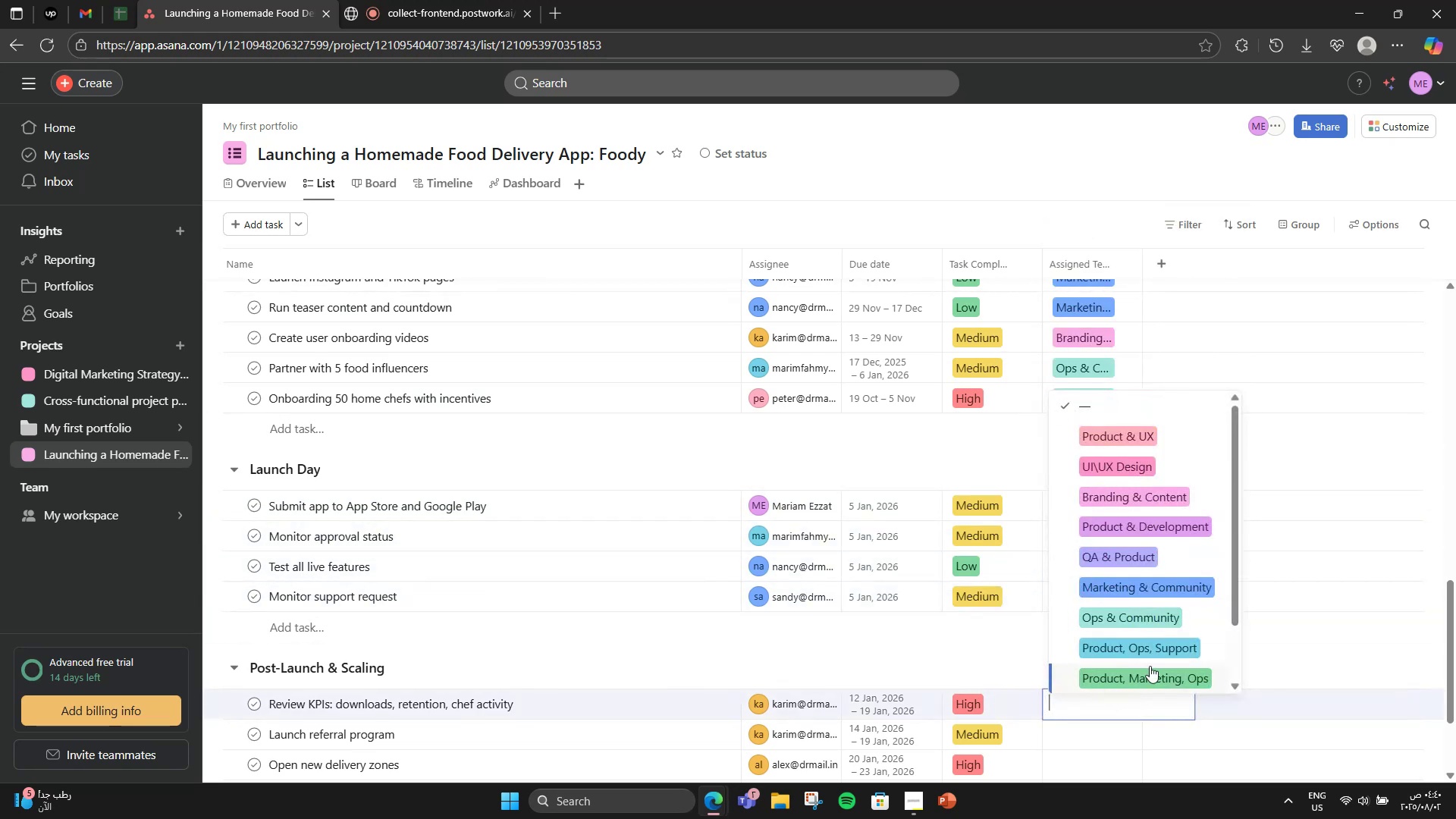 
left_click([1151, 663])
 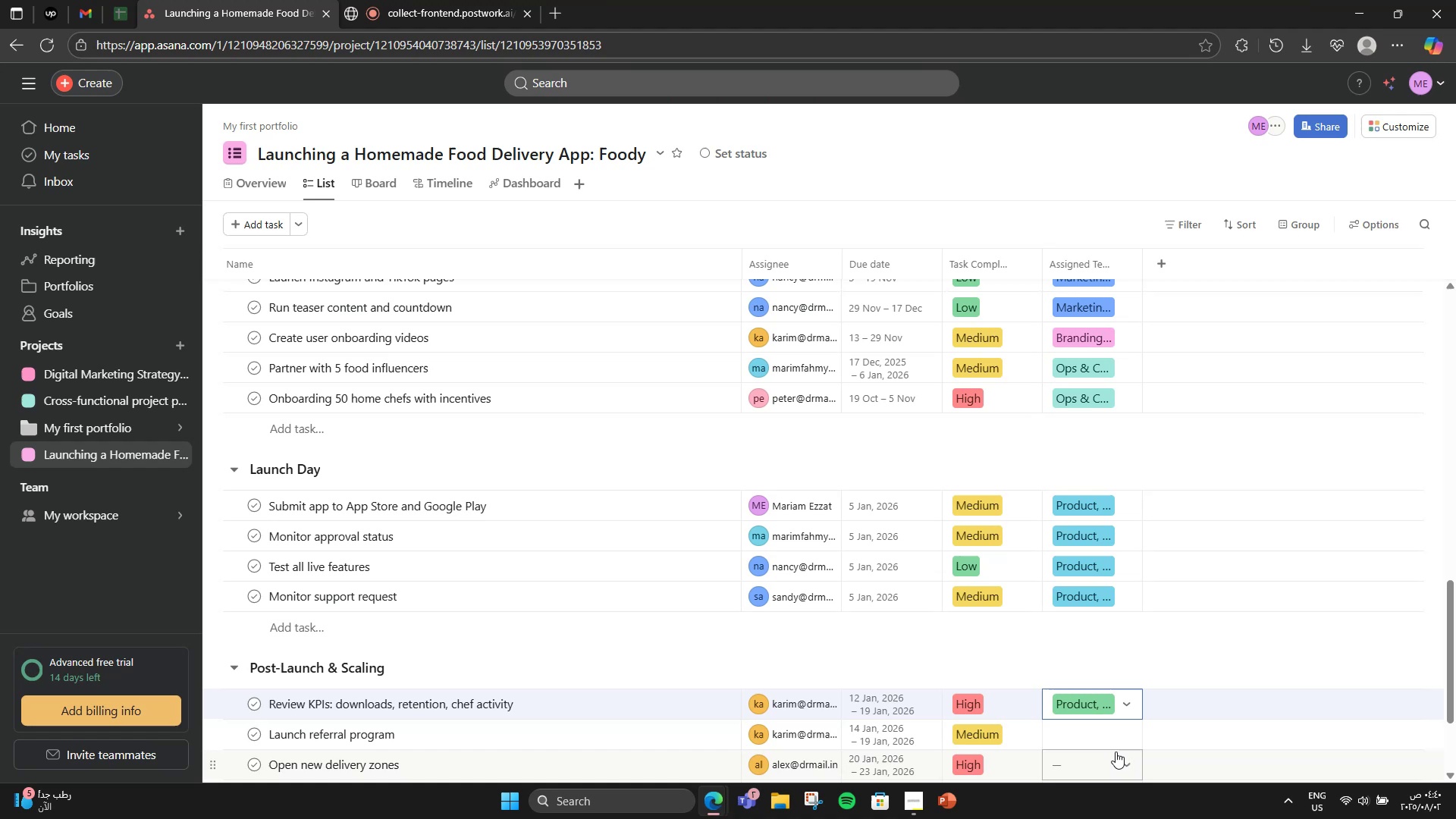 
left_click([1138, 722])
 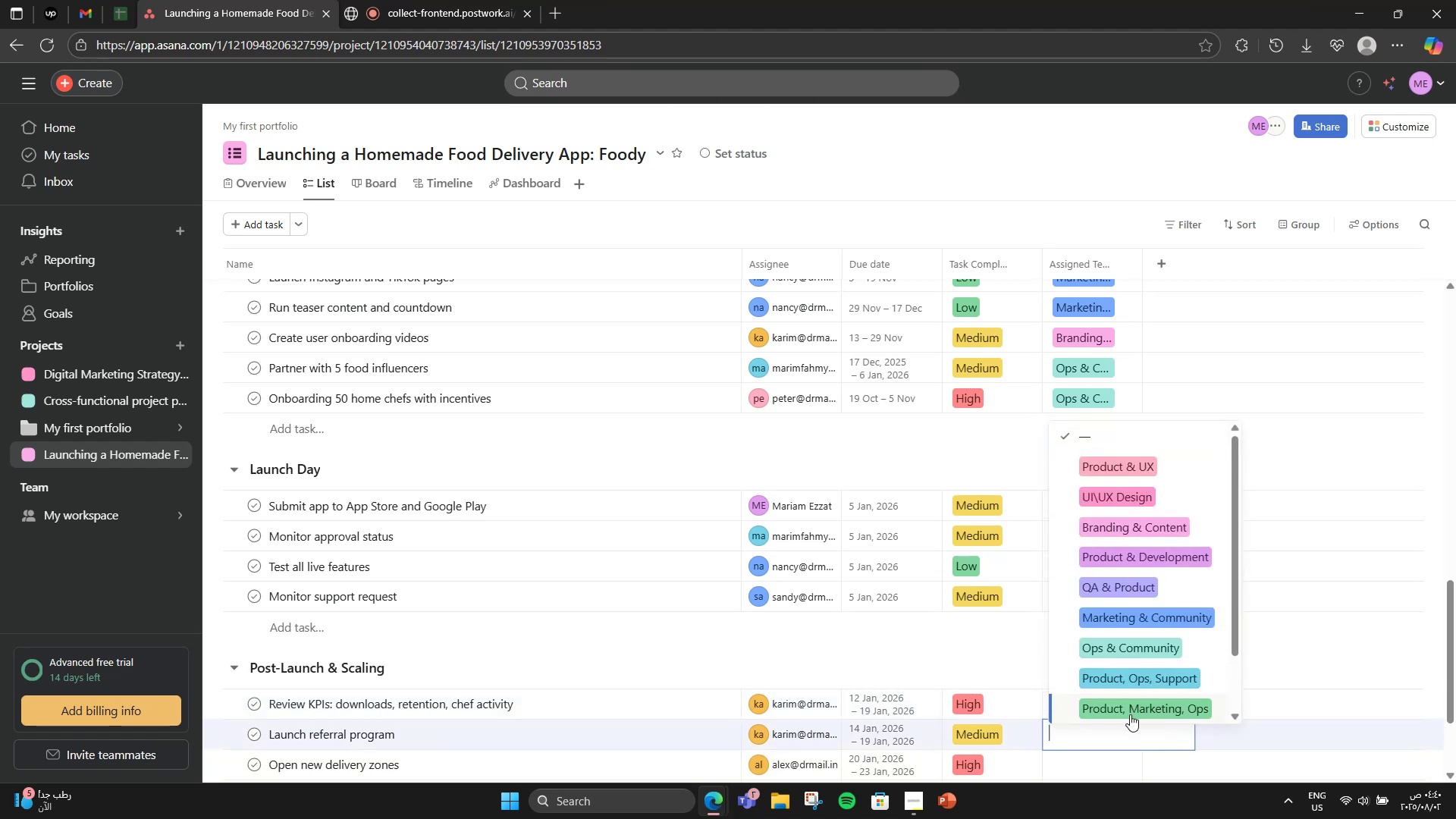 
left_click([1132, 713])
 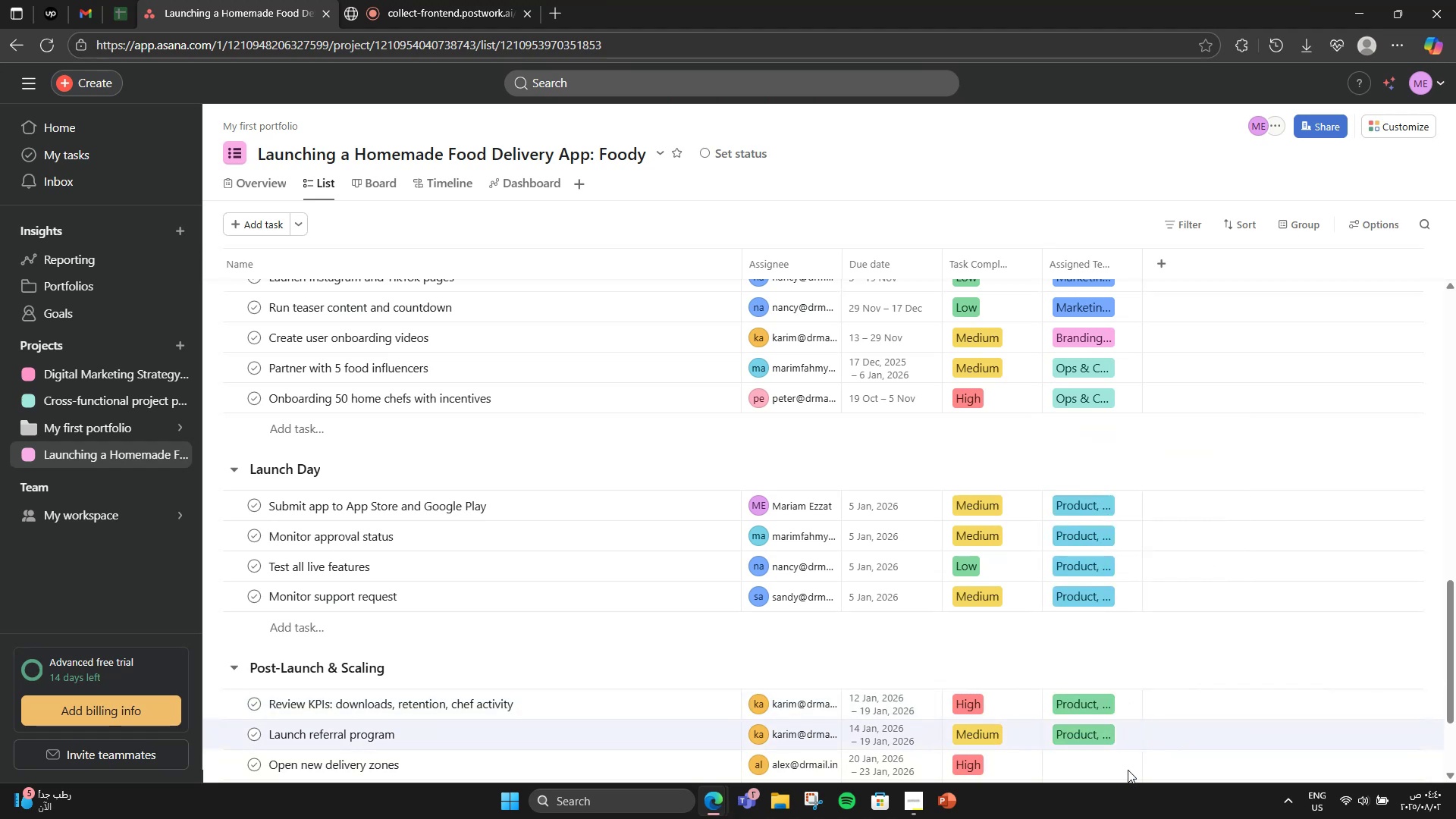 
double_click([1136, 764])
 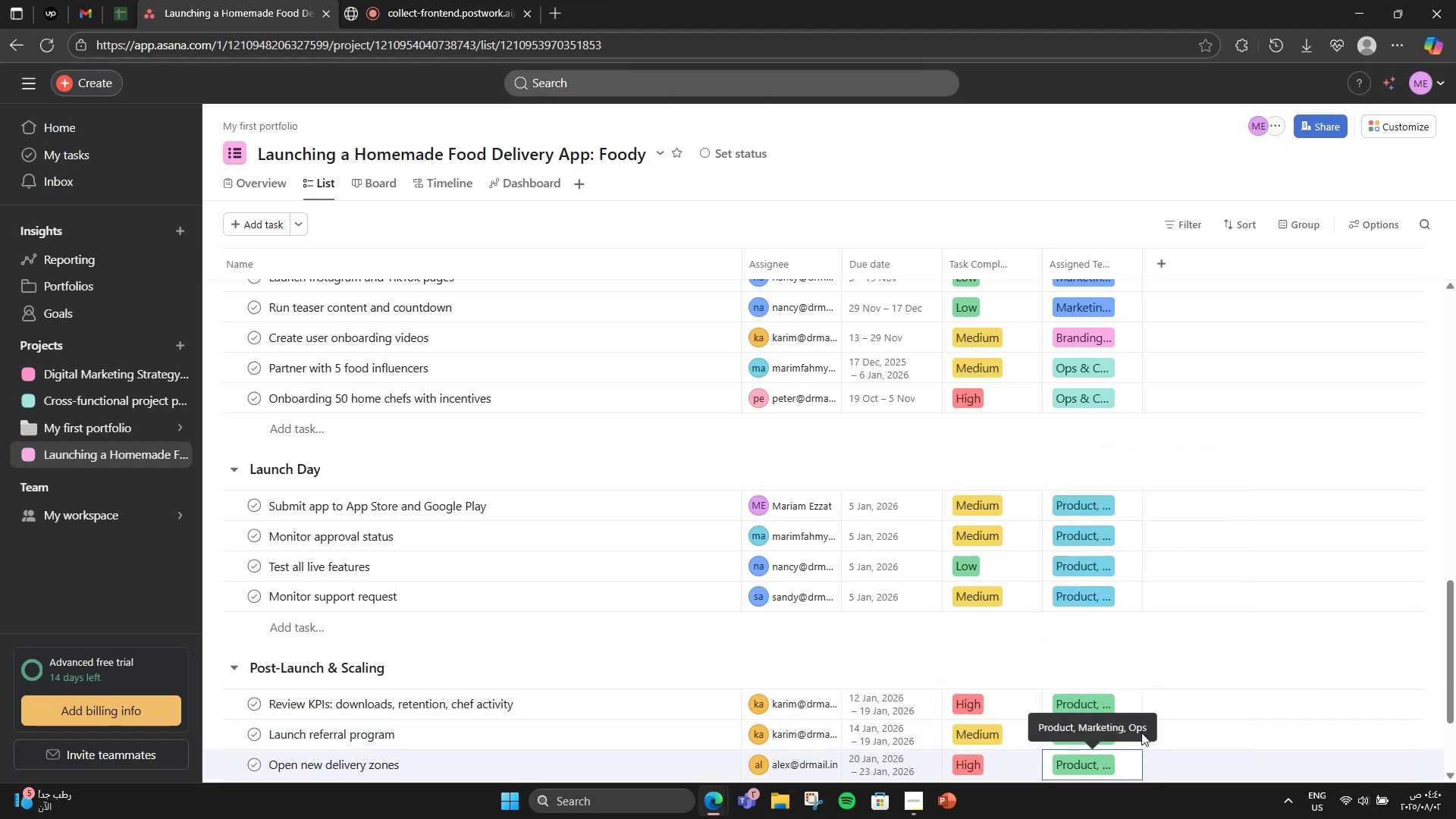 
scroll: coordinate [934, 647], scroll_direction: up, amount: 18.0
 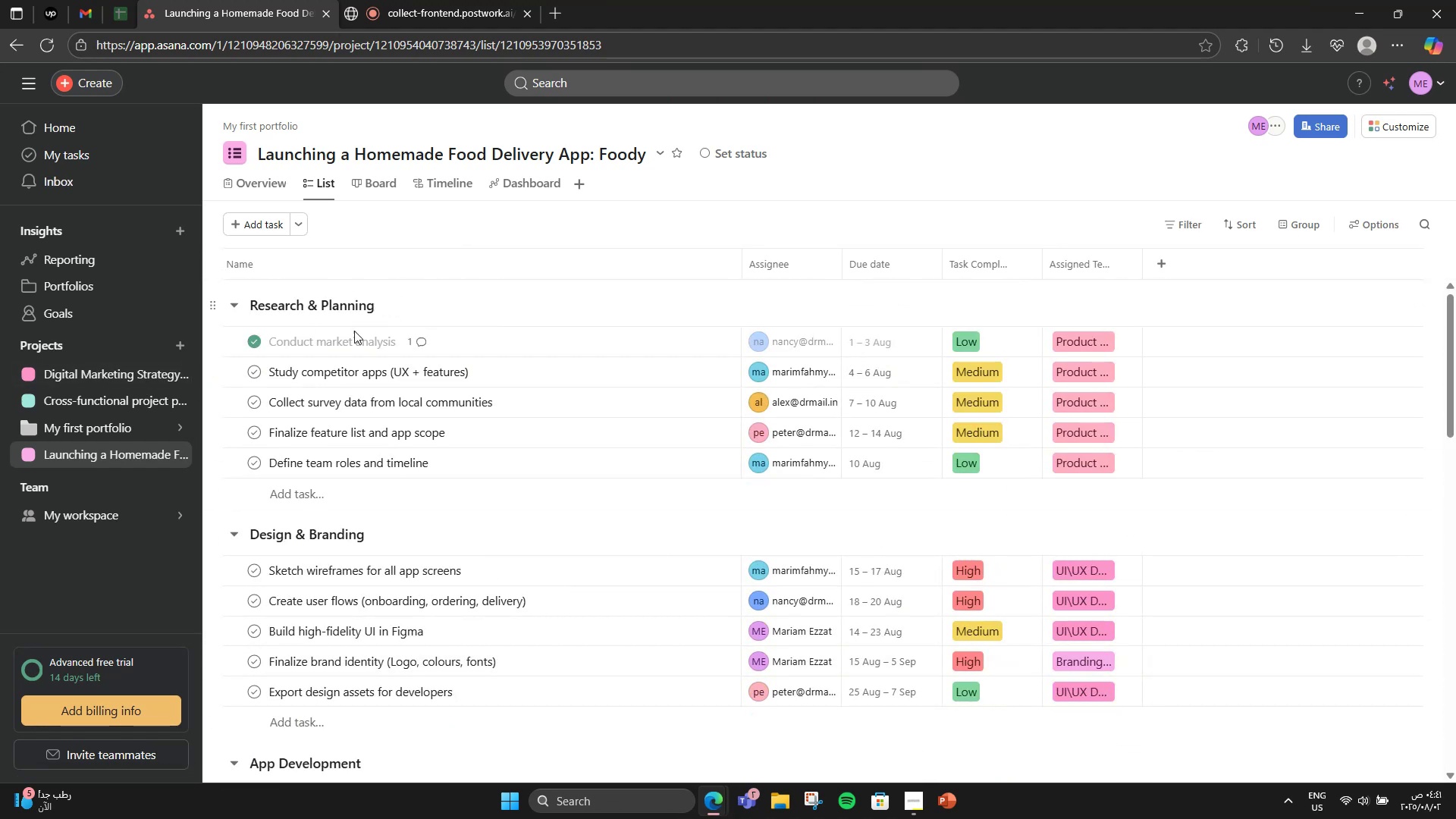 
left_click([547, 350])
 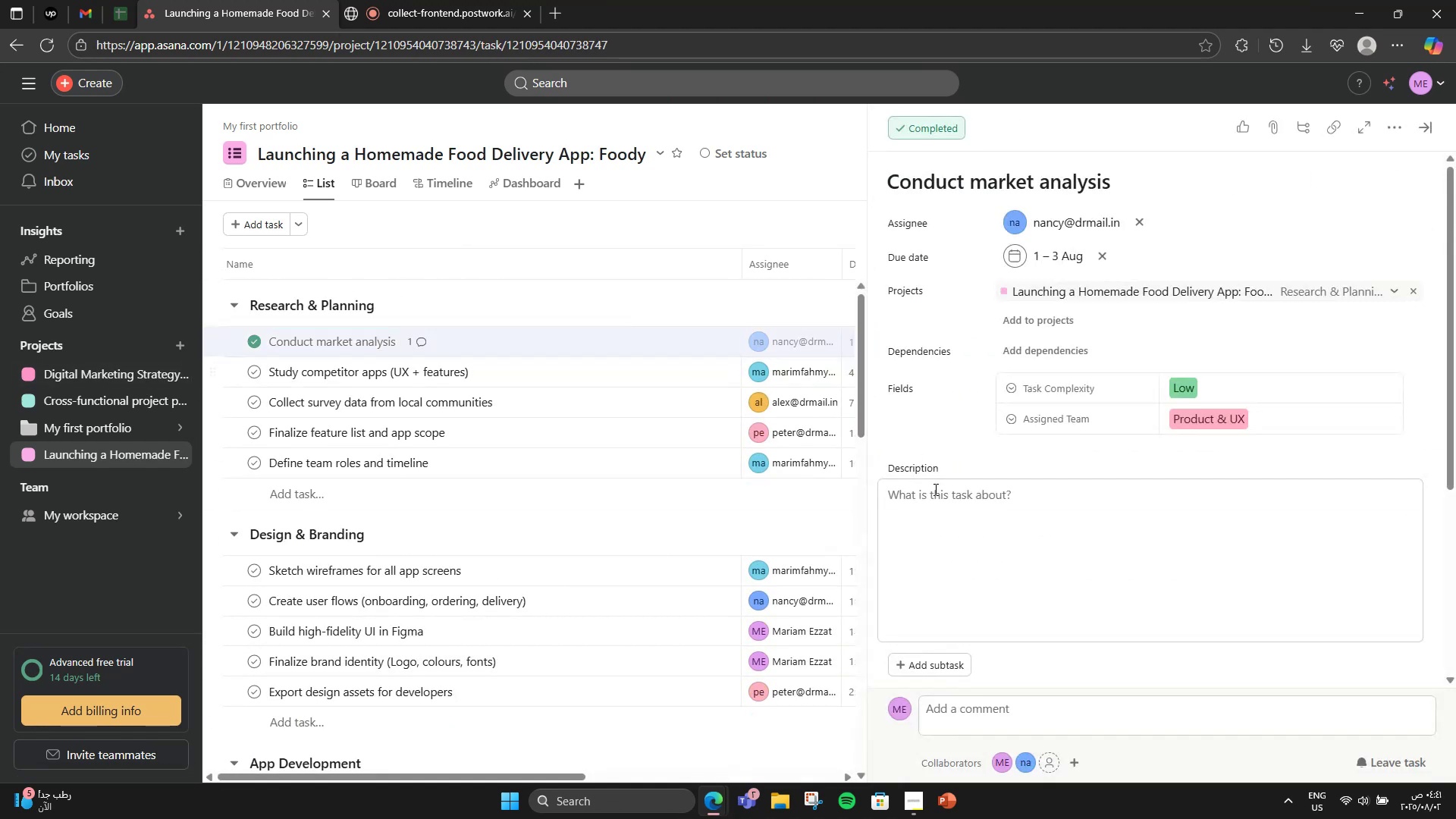 
scroll: coordinate [1145, 470], scroll_direction: up, amount: 3.0
 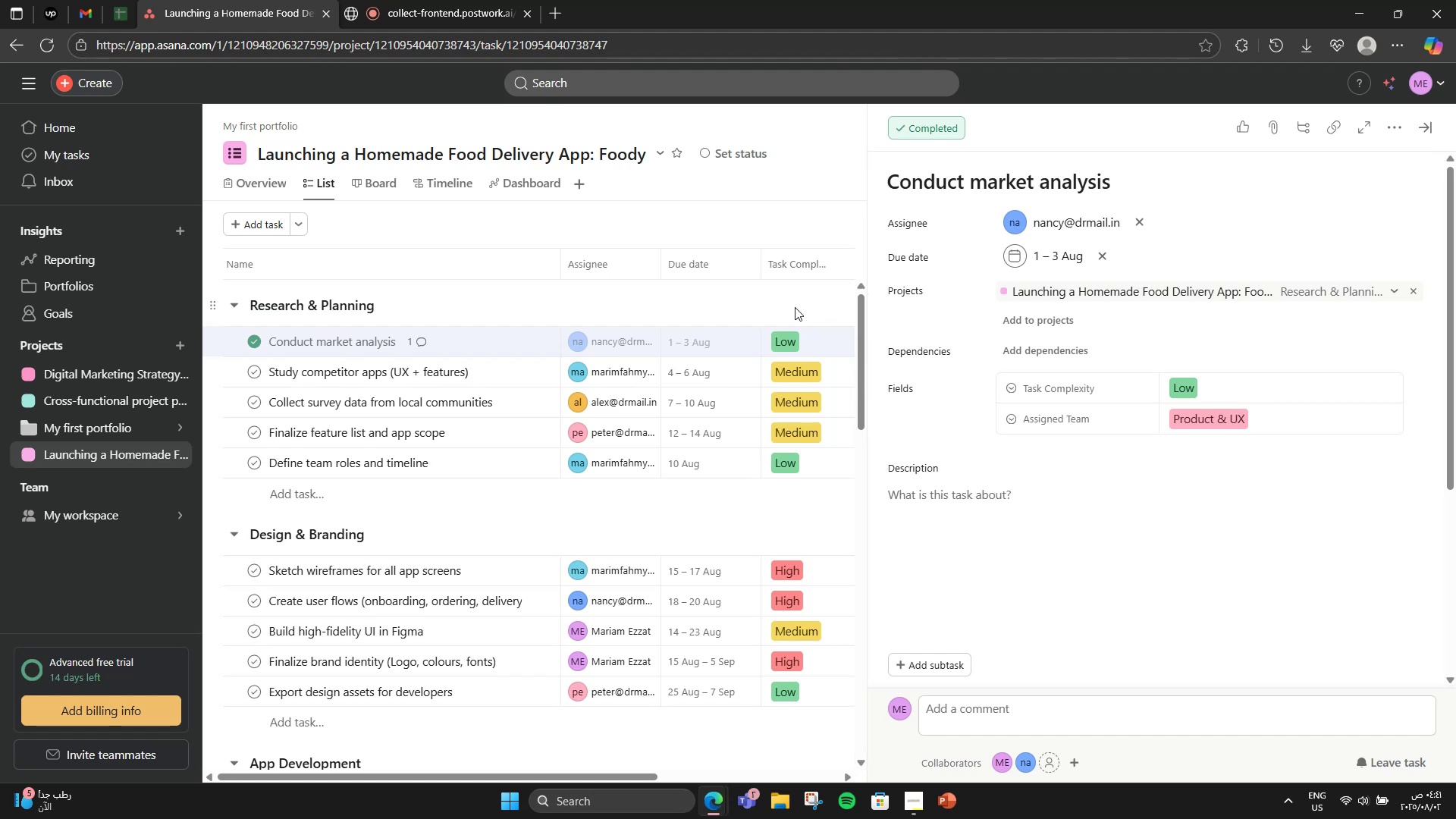 
left_click([795, 307])
 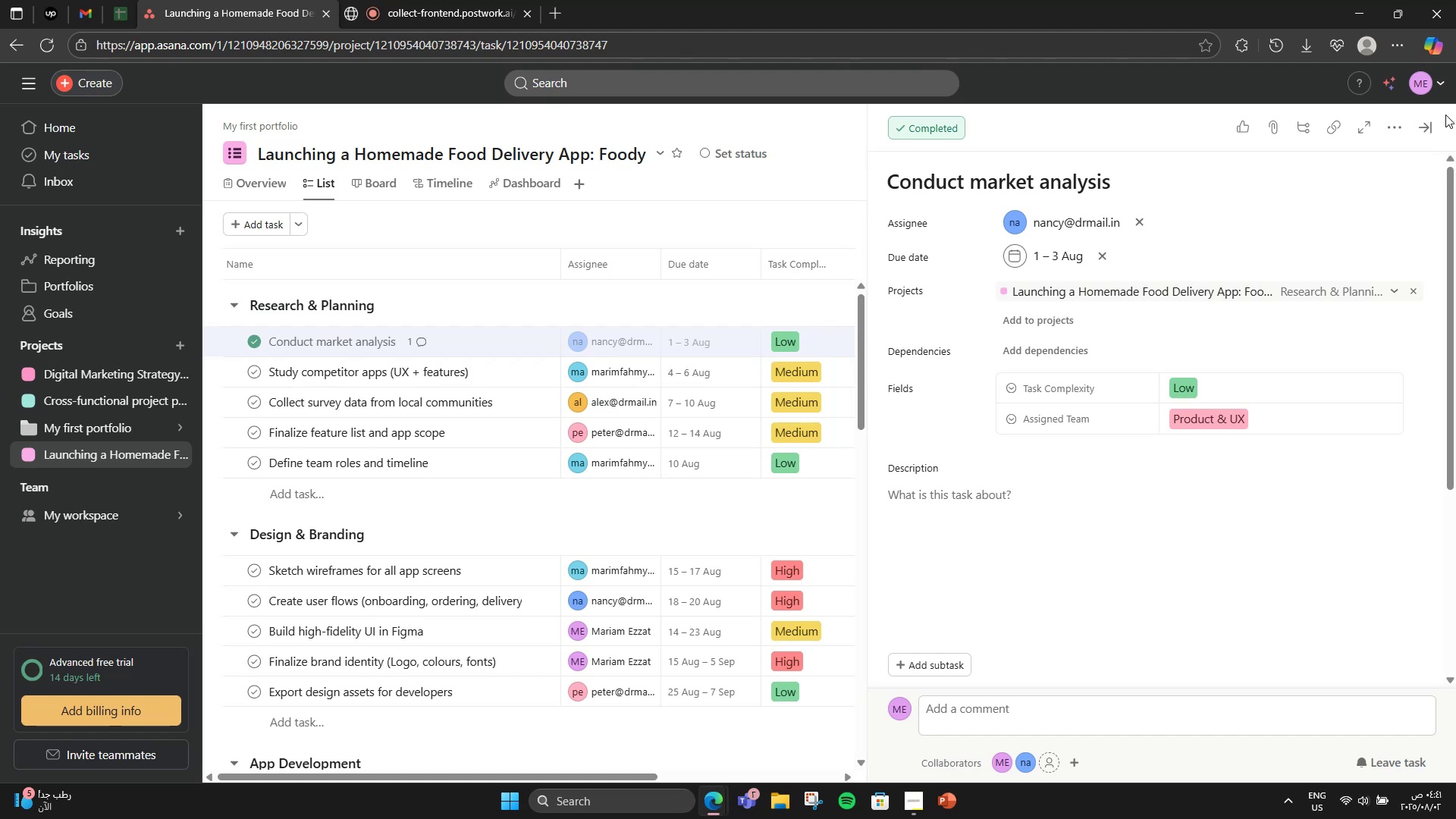 
left_click([1428, 133])
 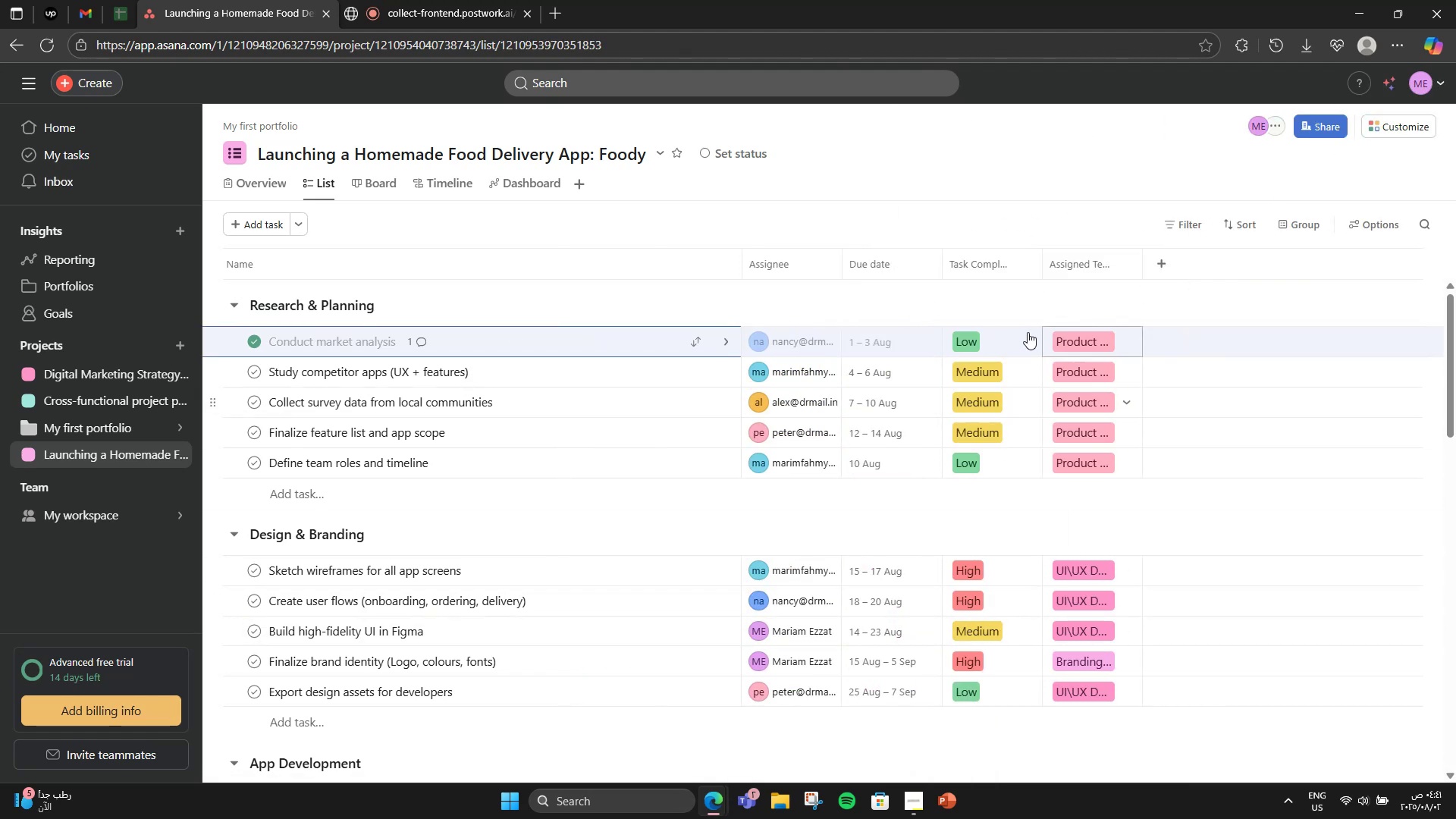 
left_click([1019, 272])
 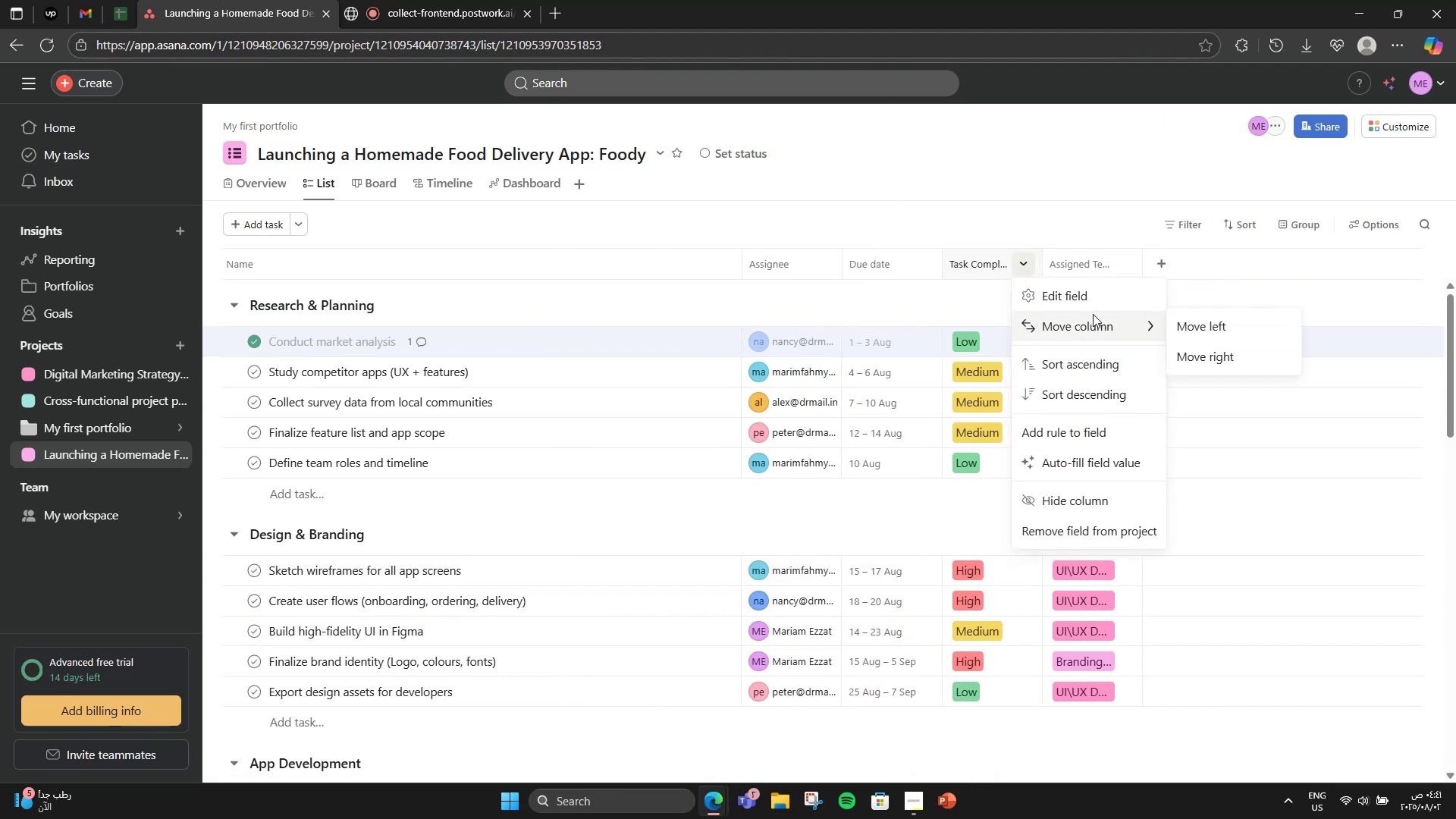 
left_click([1101, 301])
 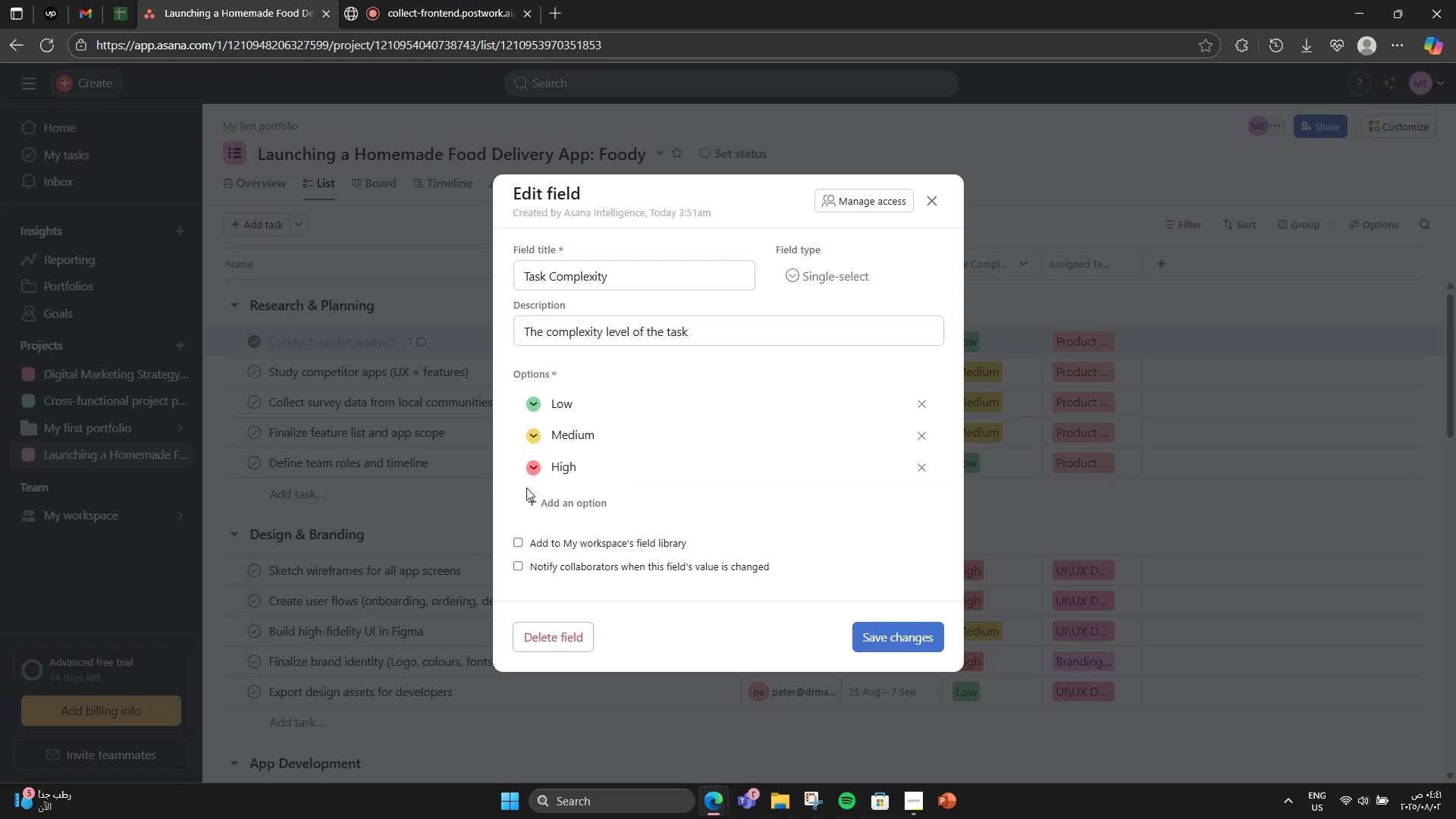 
left_click([535, 470])
 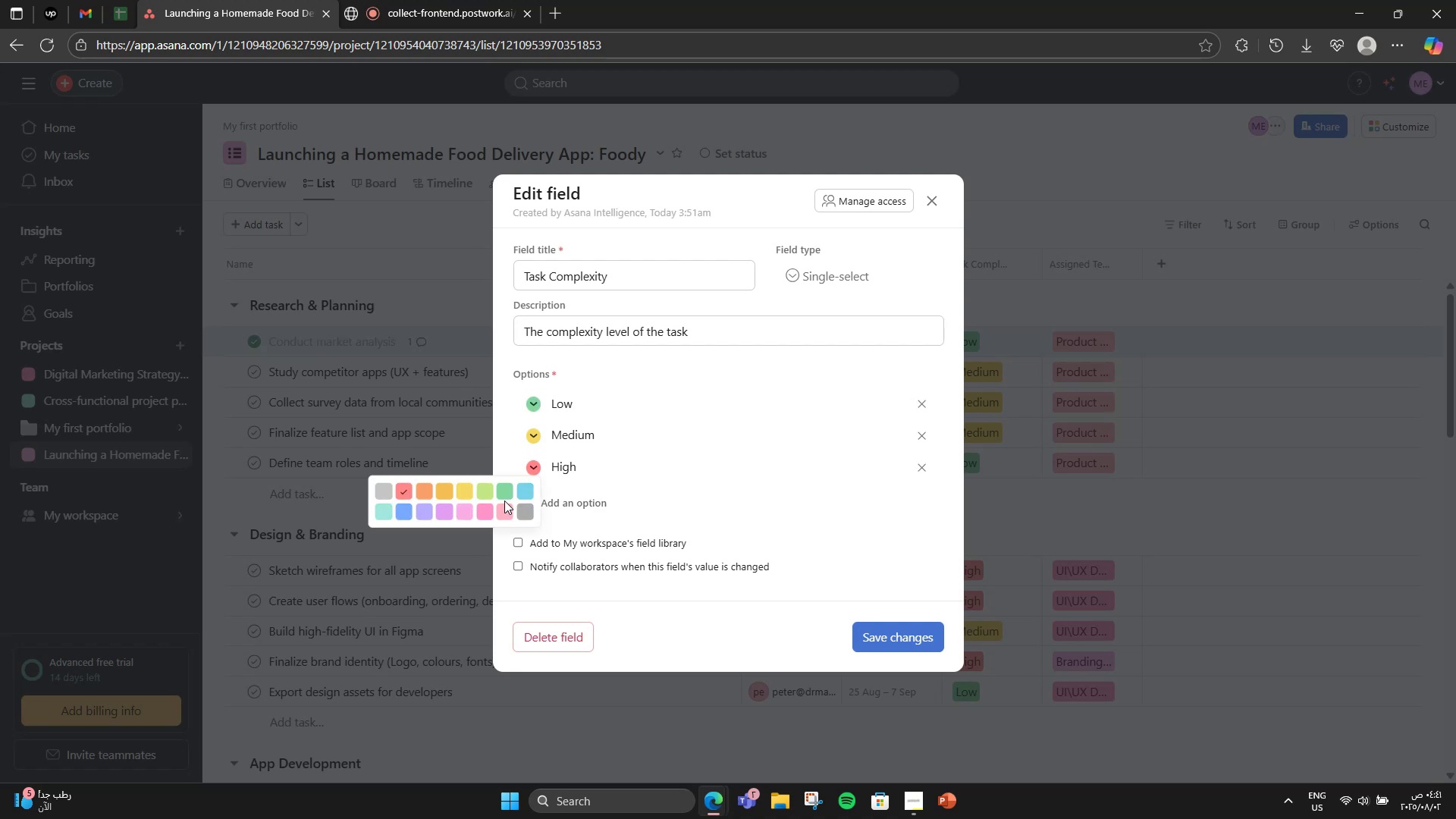 
left_click([482, 514])
 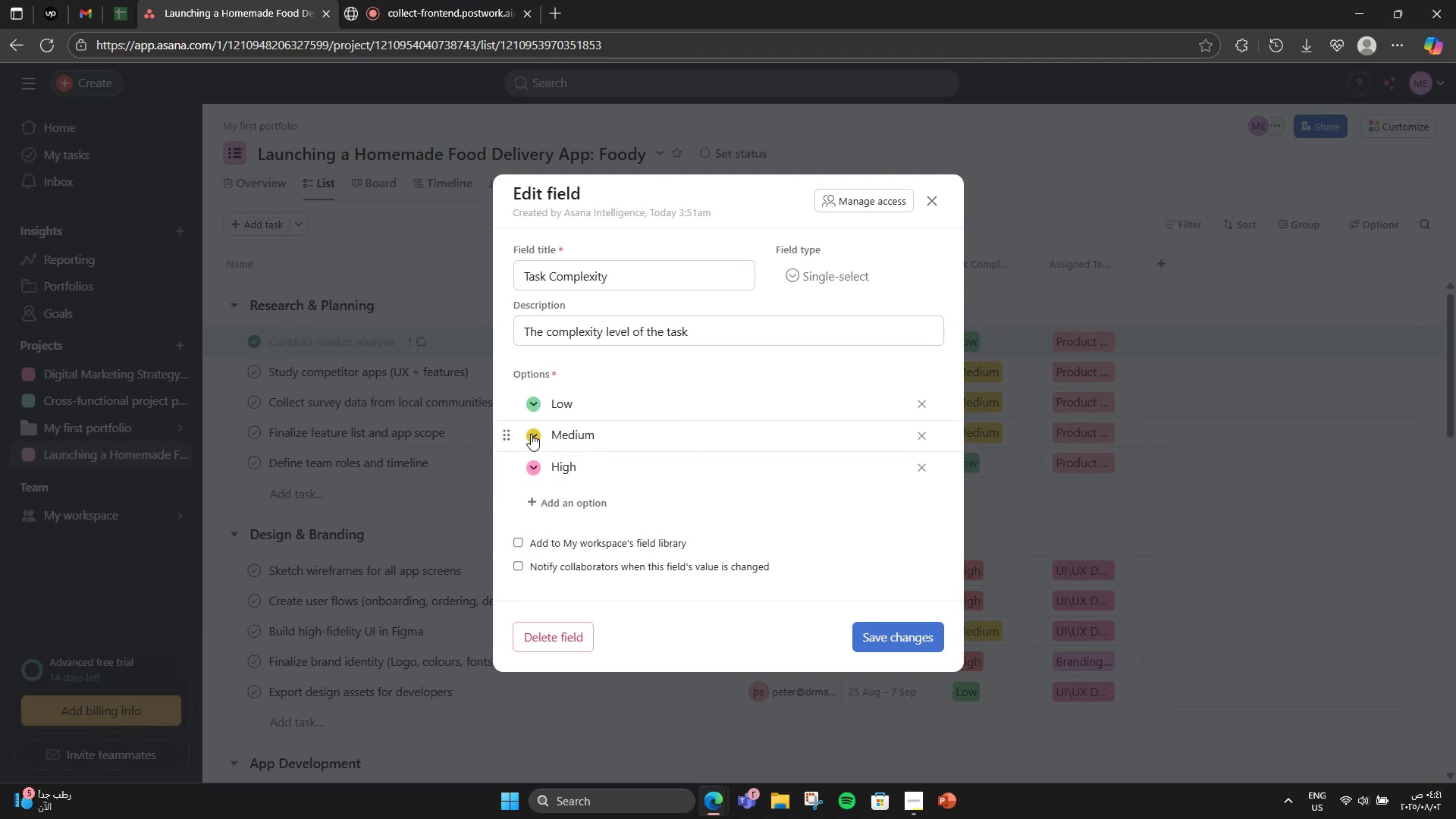 
left_click([531, 434])
 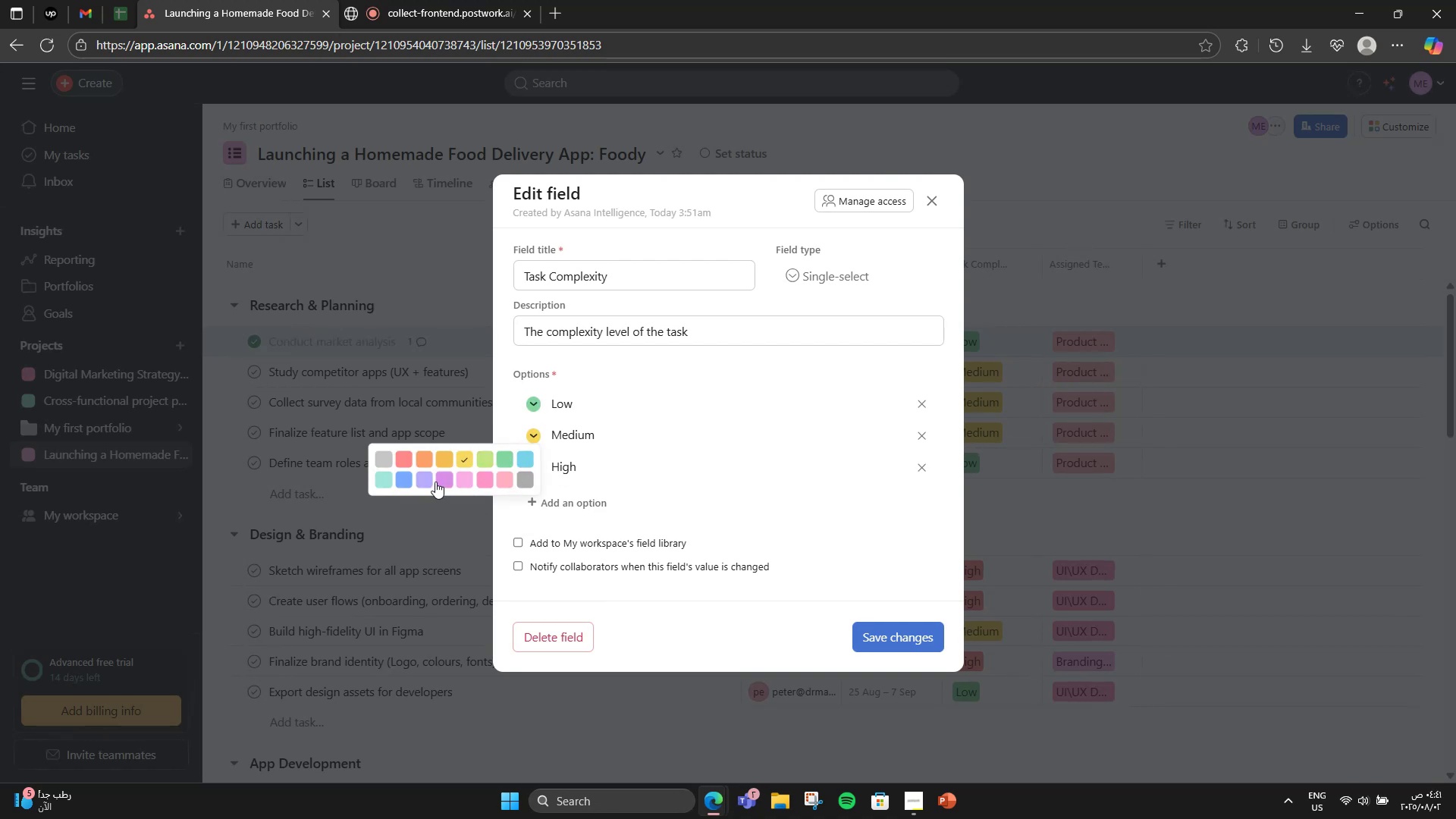 
left_click([430, 479])
 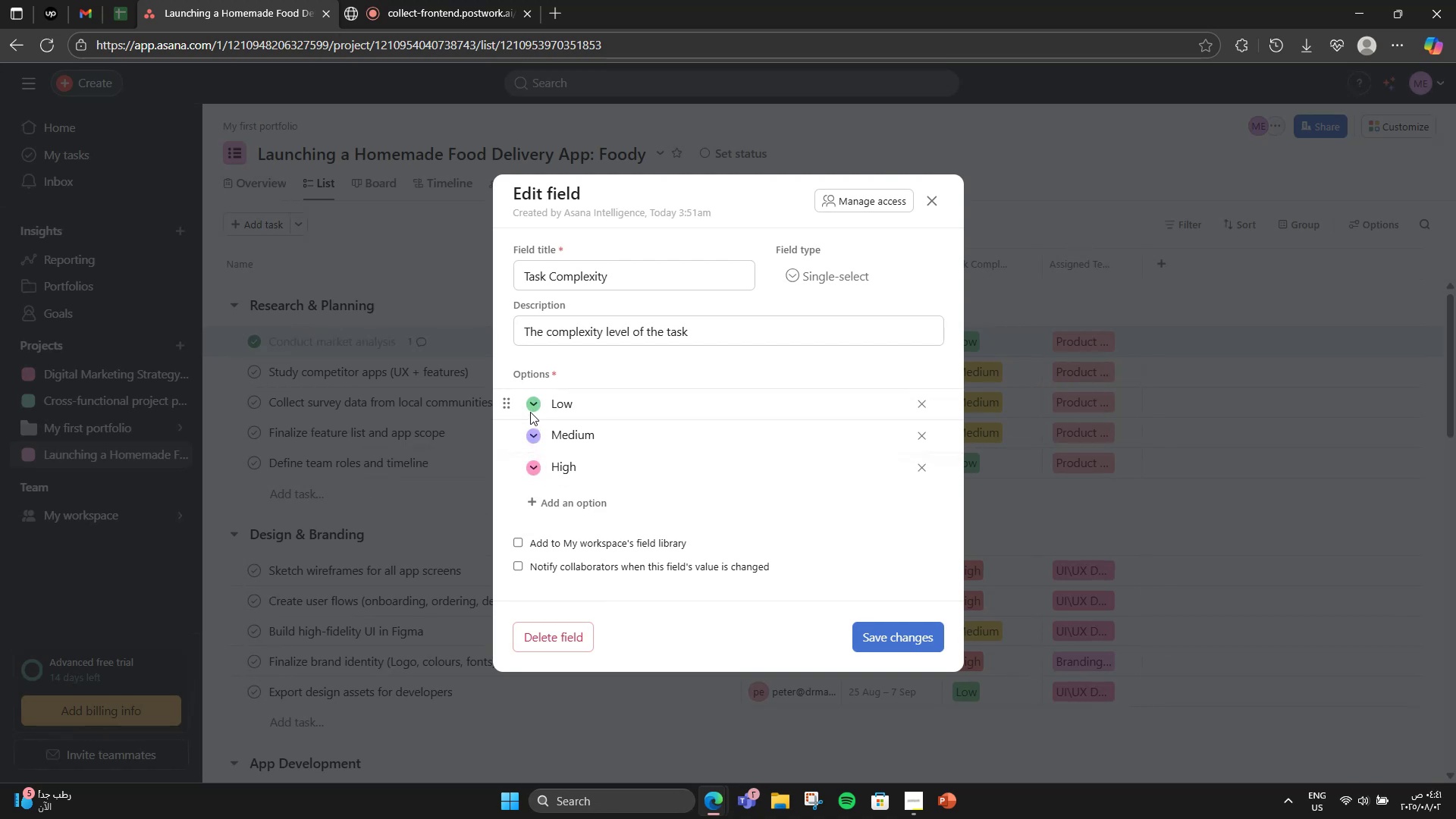 
left_click([534, 409])
 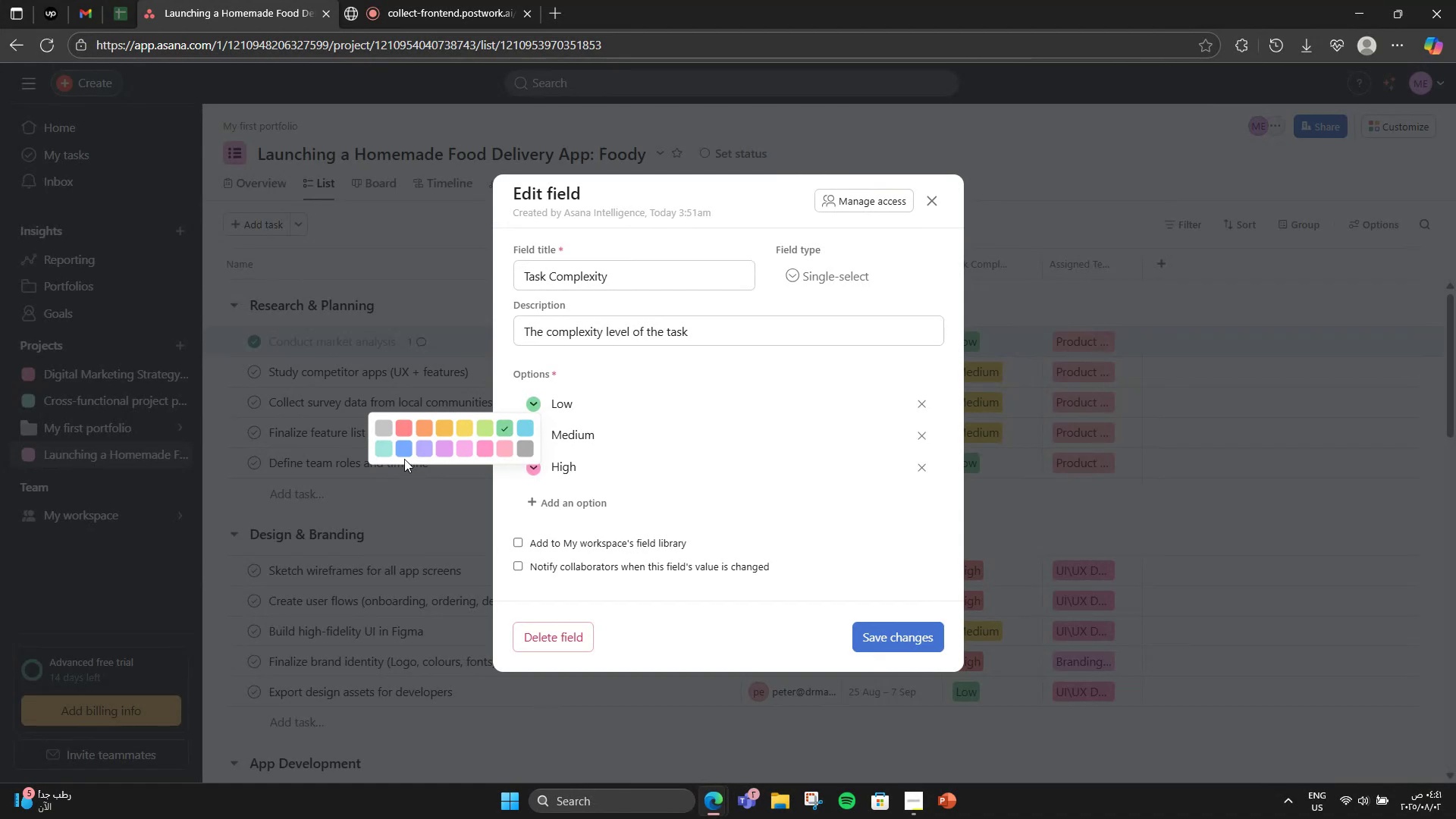 
left_click([403, 454])
 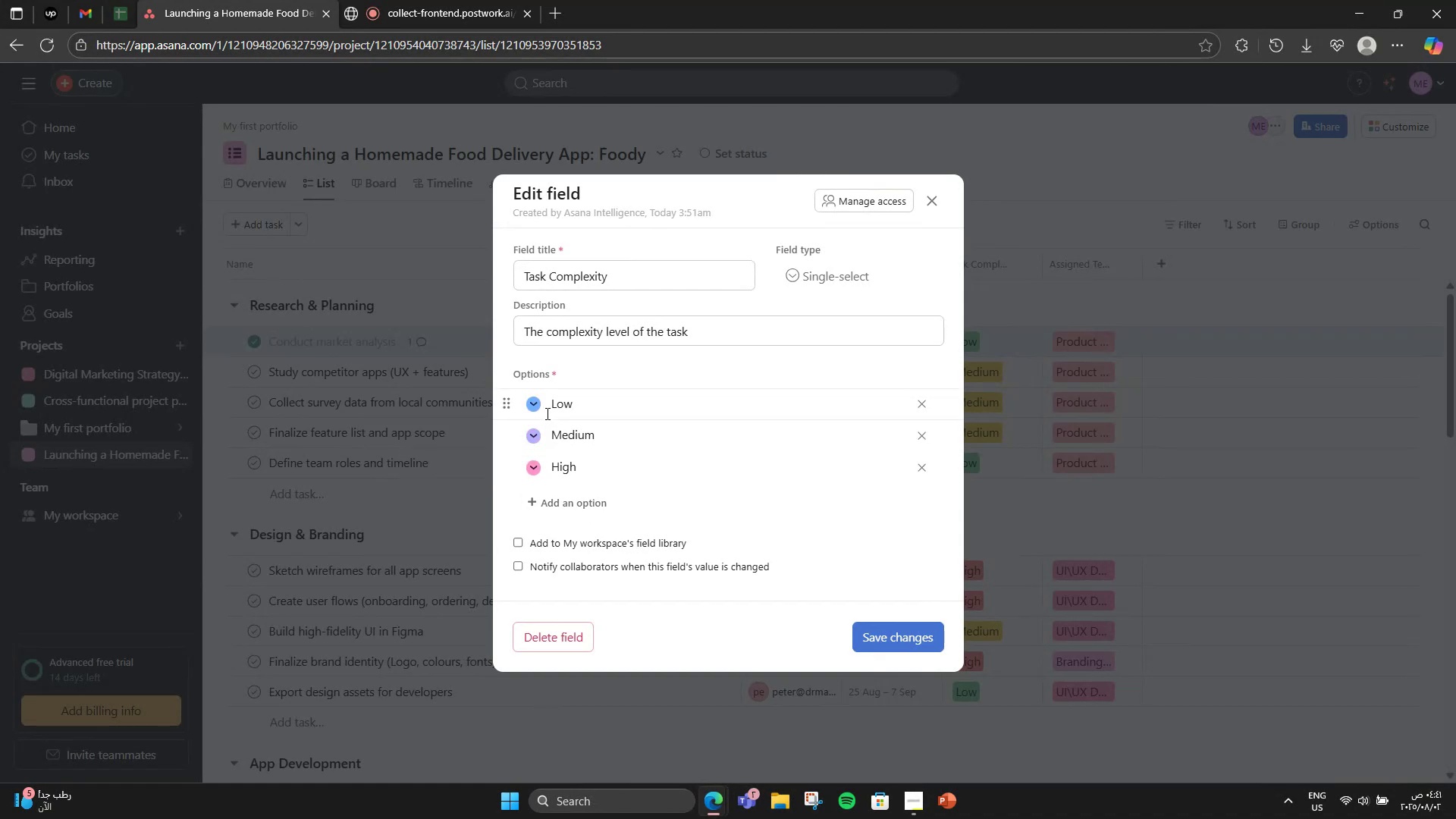 
left_click([539, 407])
 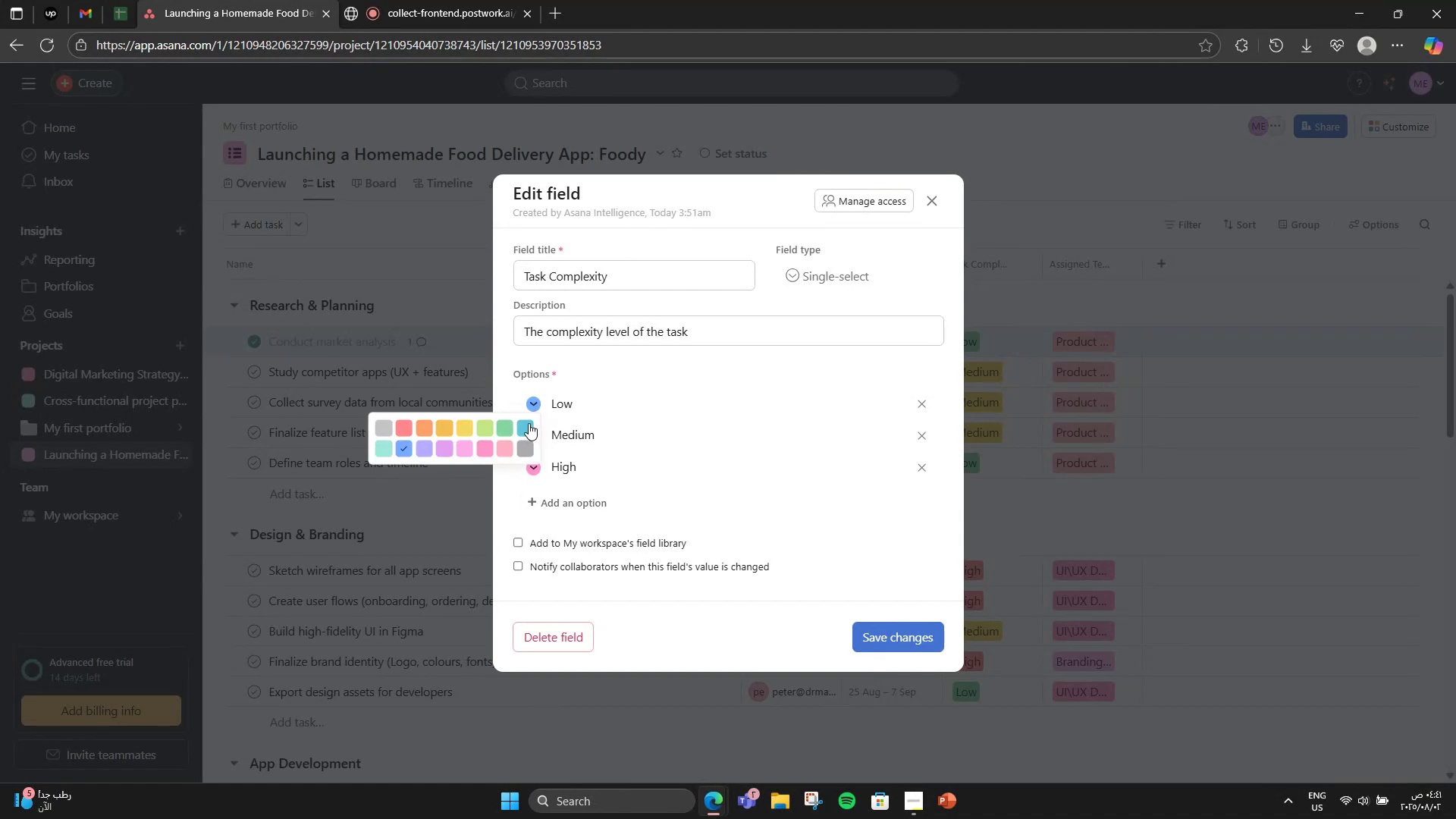 
left_click([528, 424])
 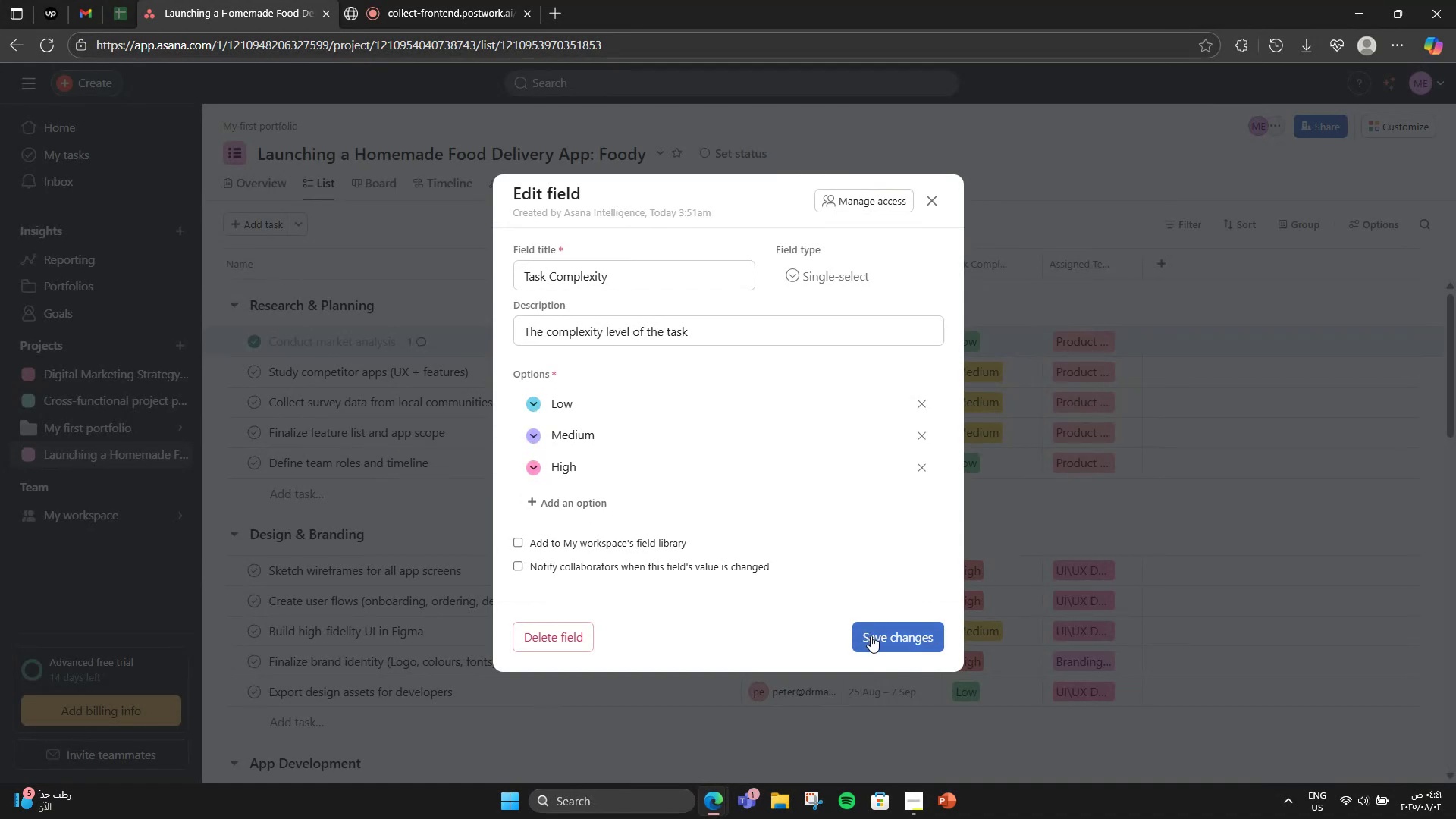 
left_click([871, 635])
 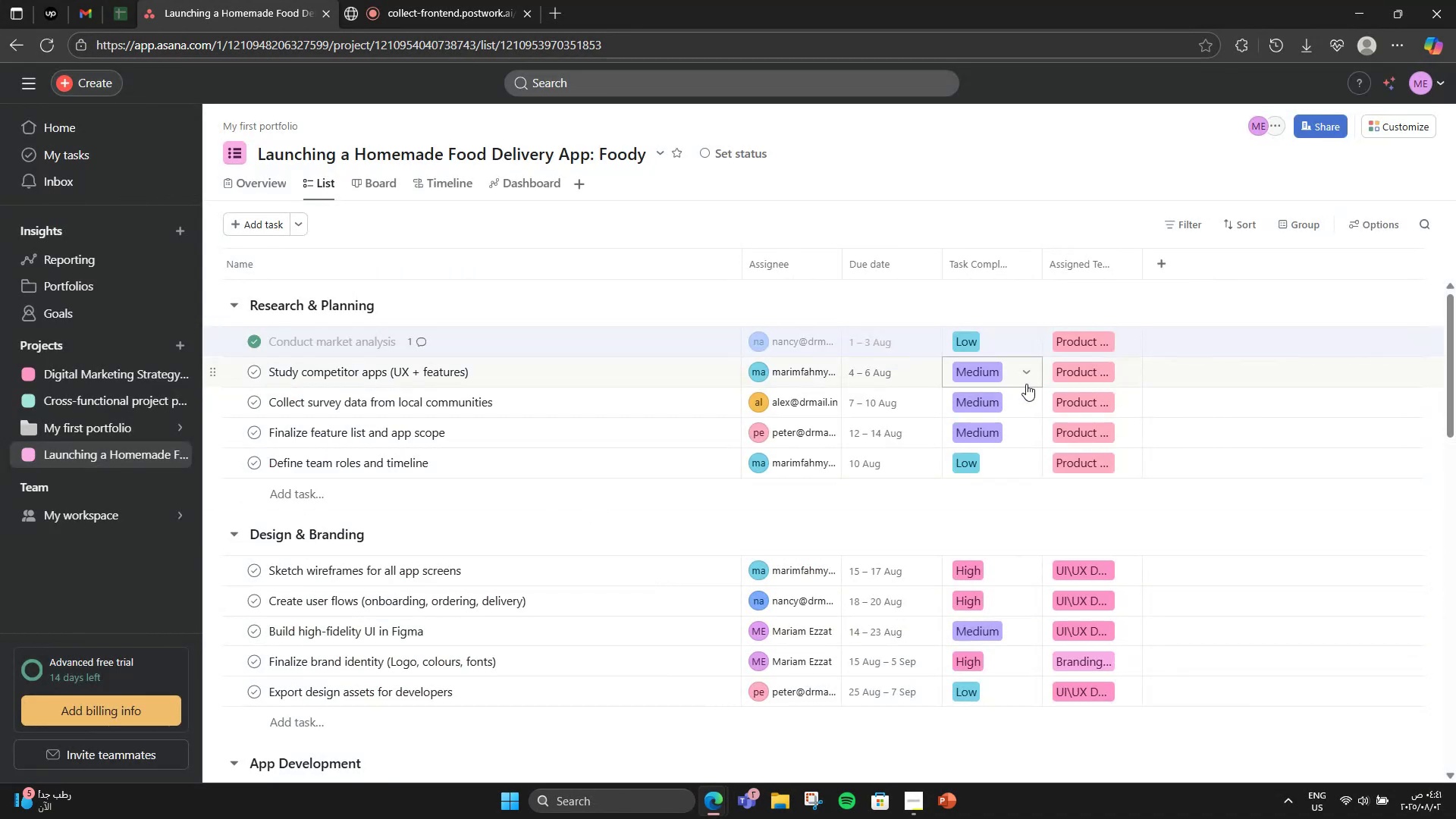 
scroll: coordinate [1022, 399], scroll_direction: down, amount: 7.0
 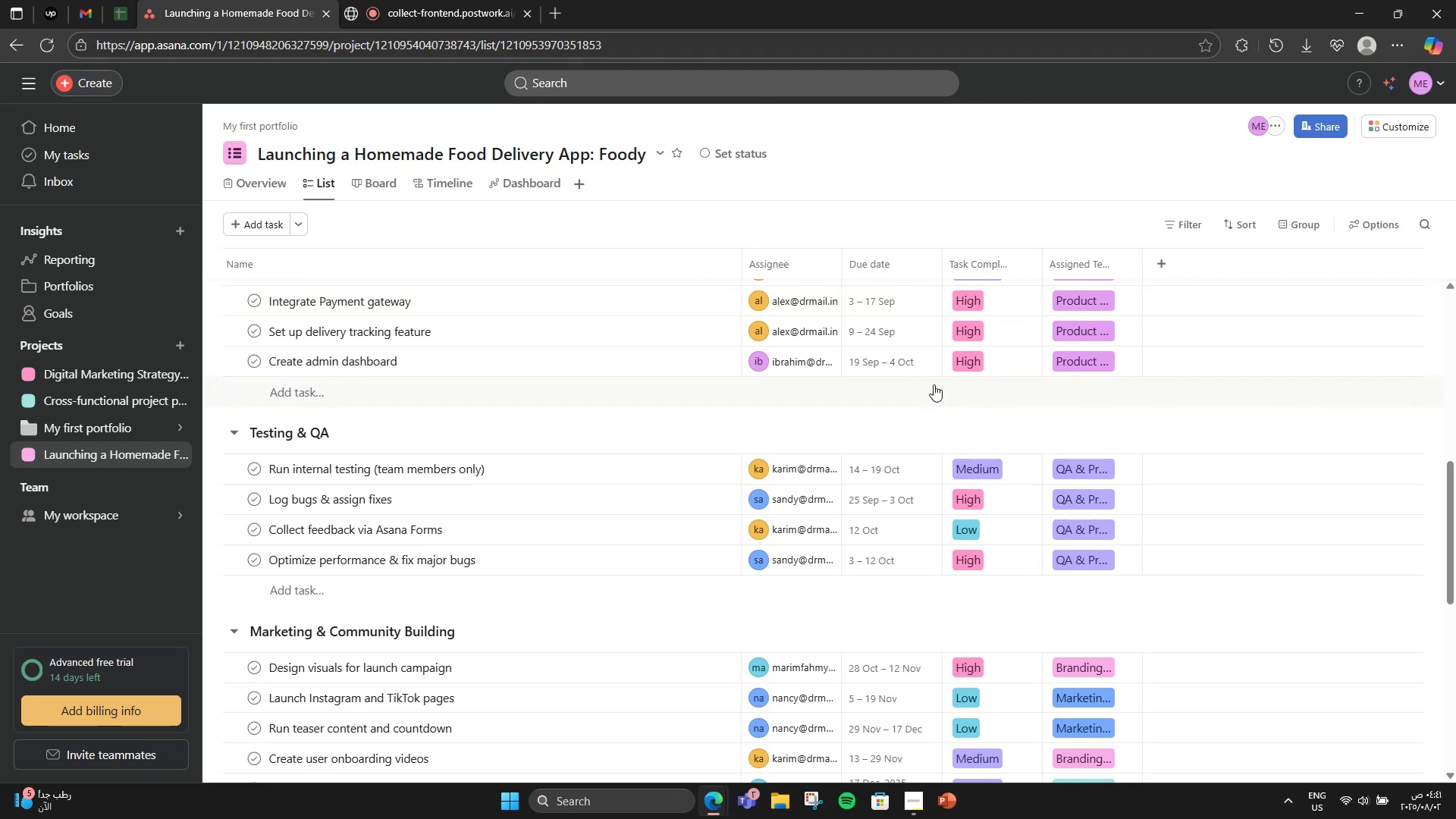 
scroll: coordinate [796, 277], scroll_direction: up, amount: 6.0
 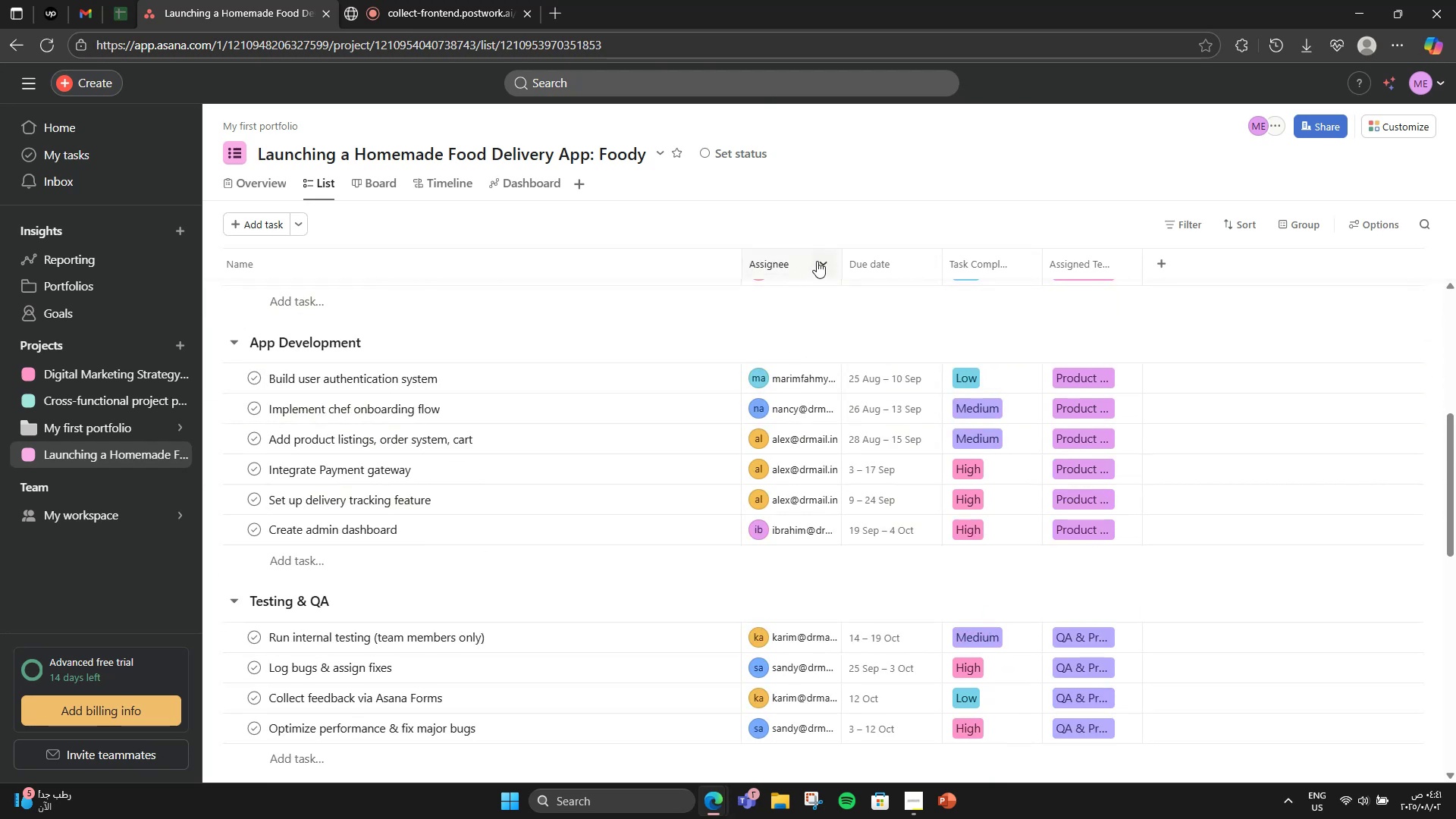 
left_click([817, 261])
 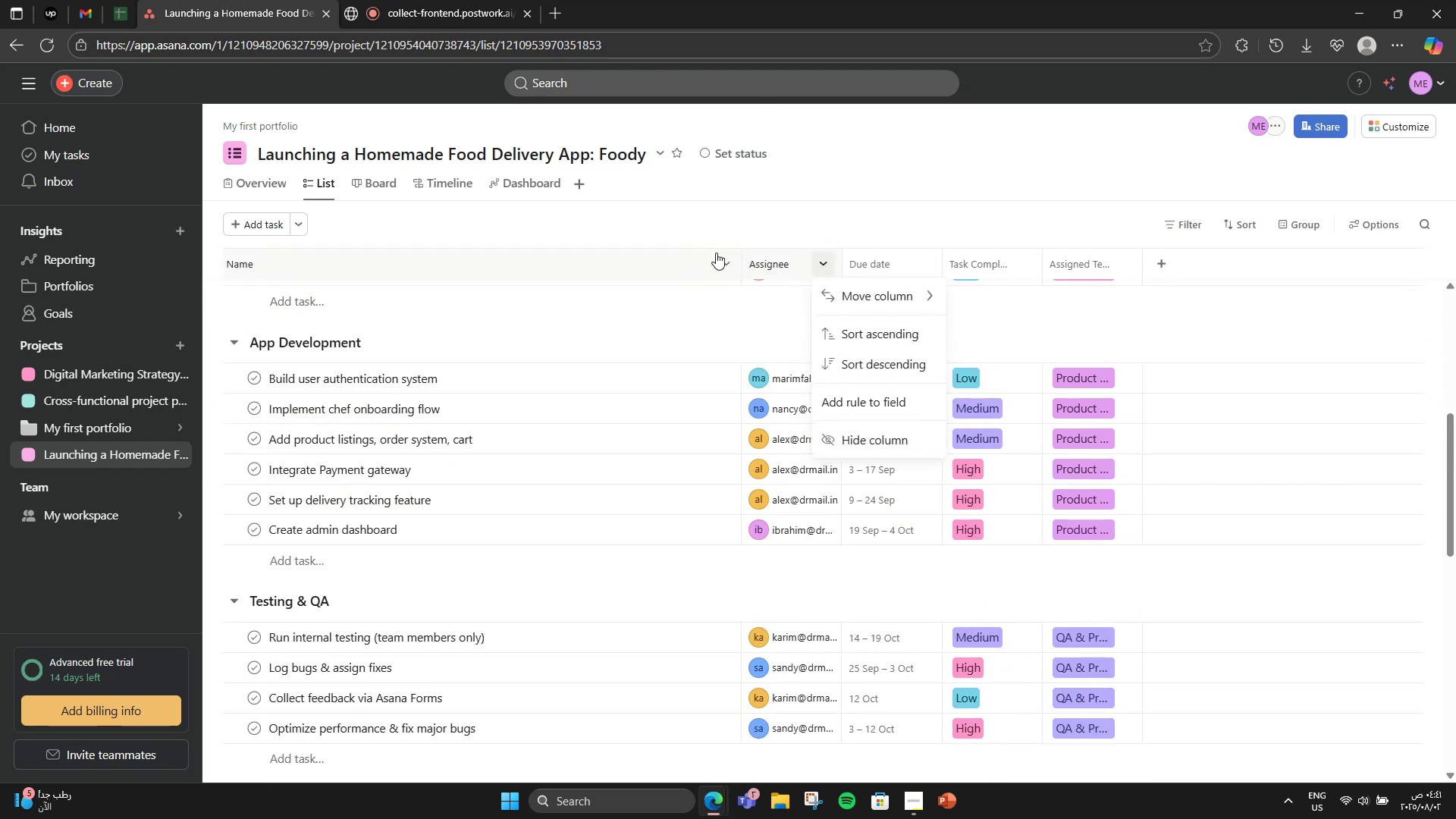 
left_click([702, 228])
 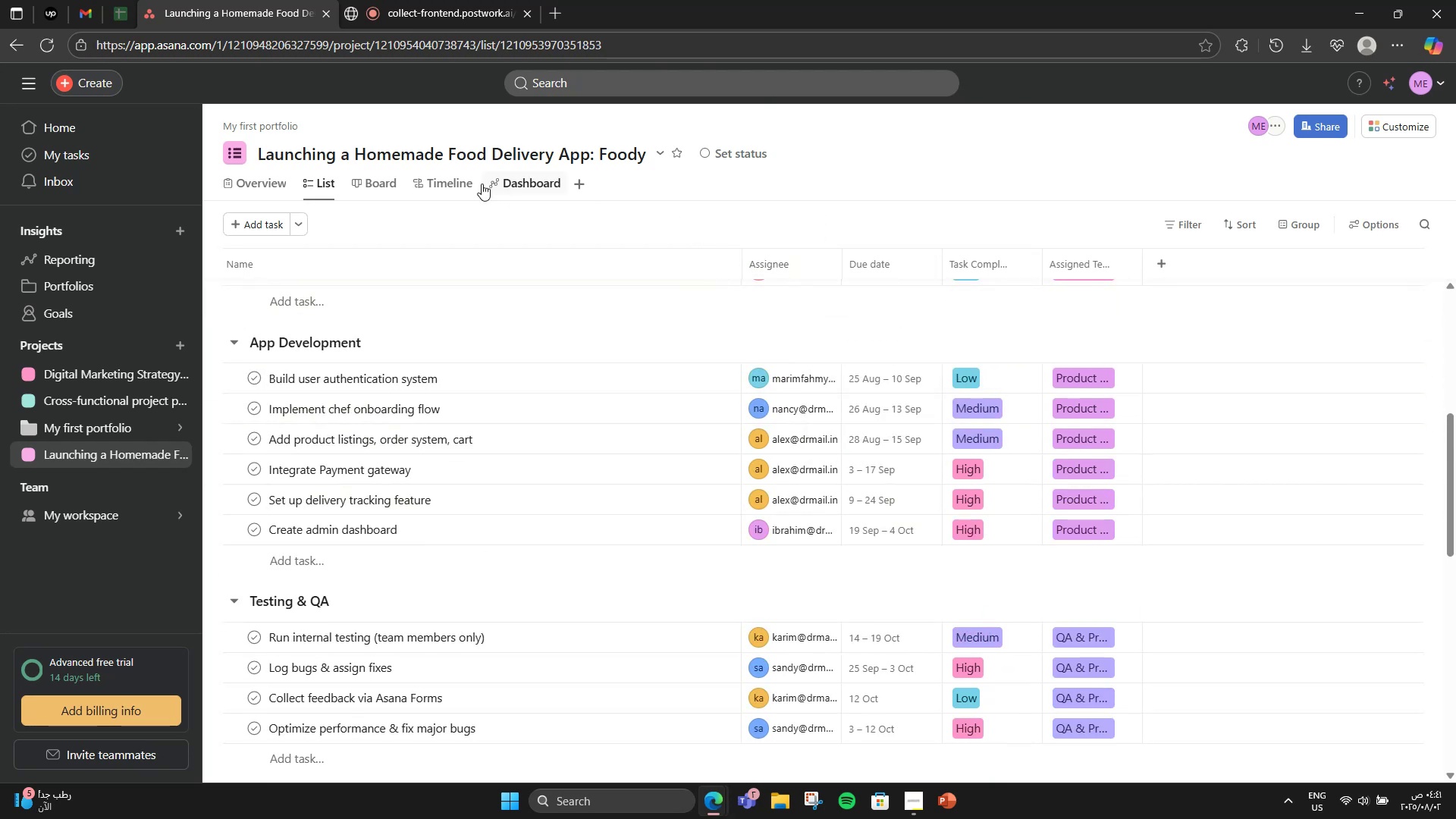 
left_click([482, 184])
 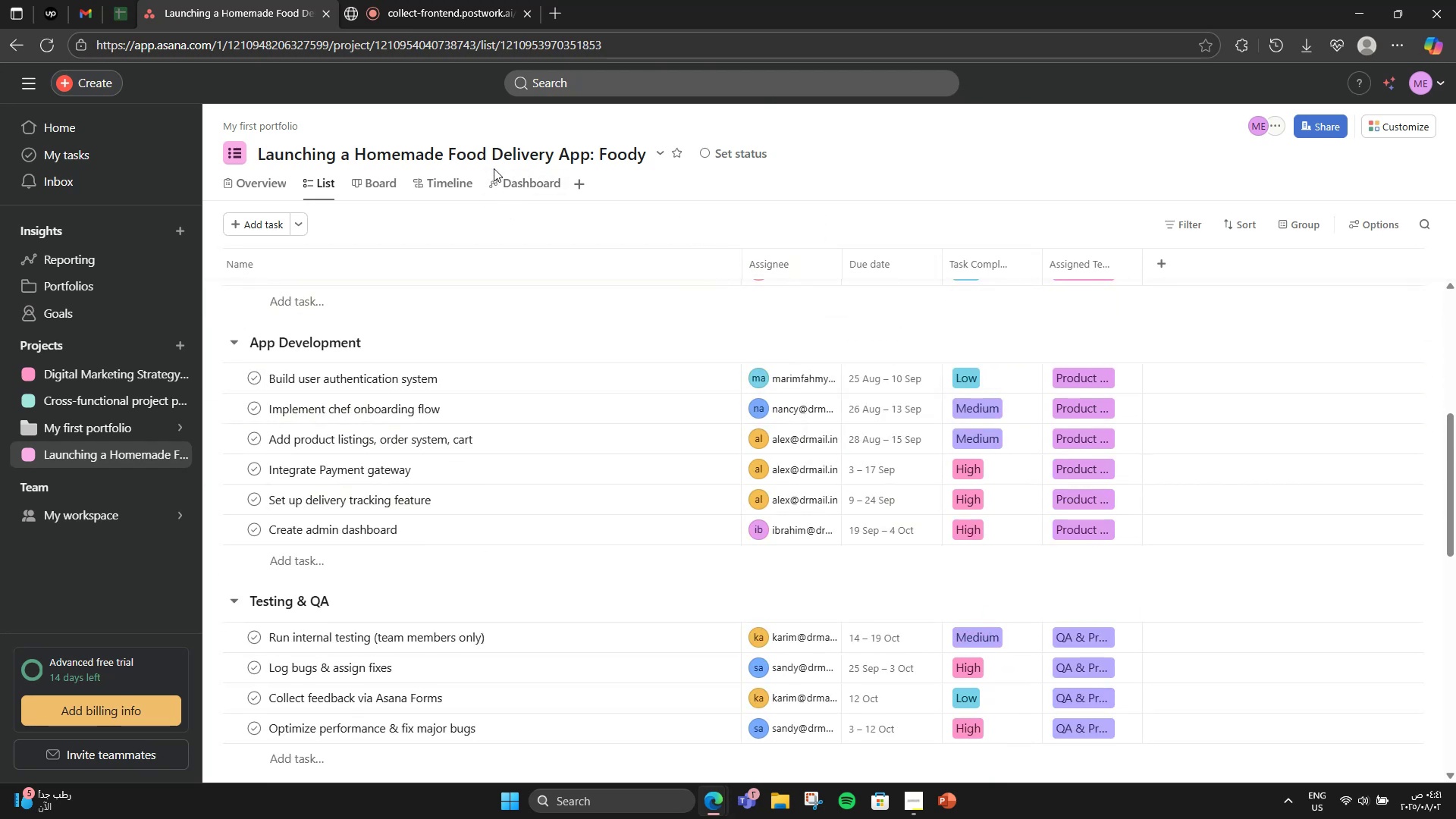 
double_click([489, 180])
 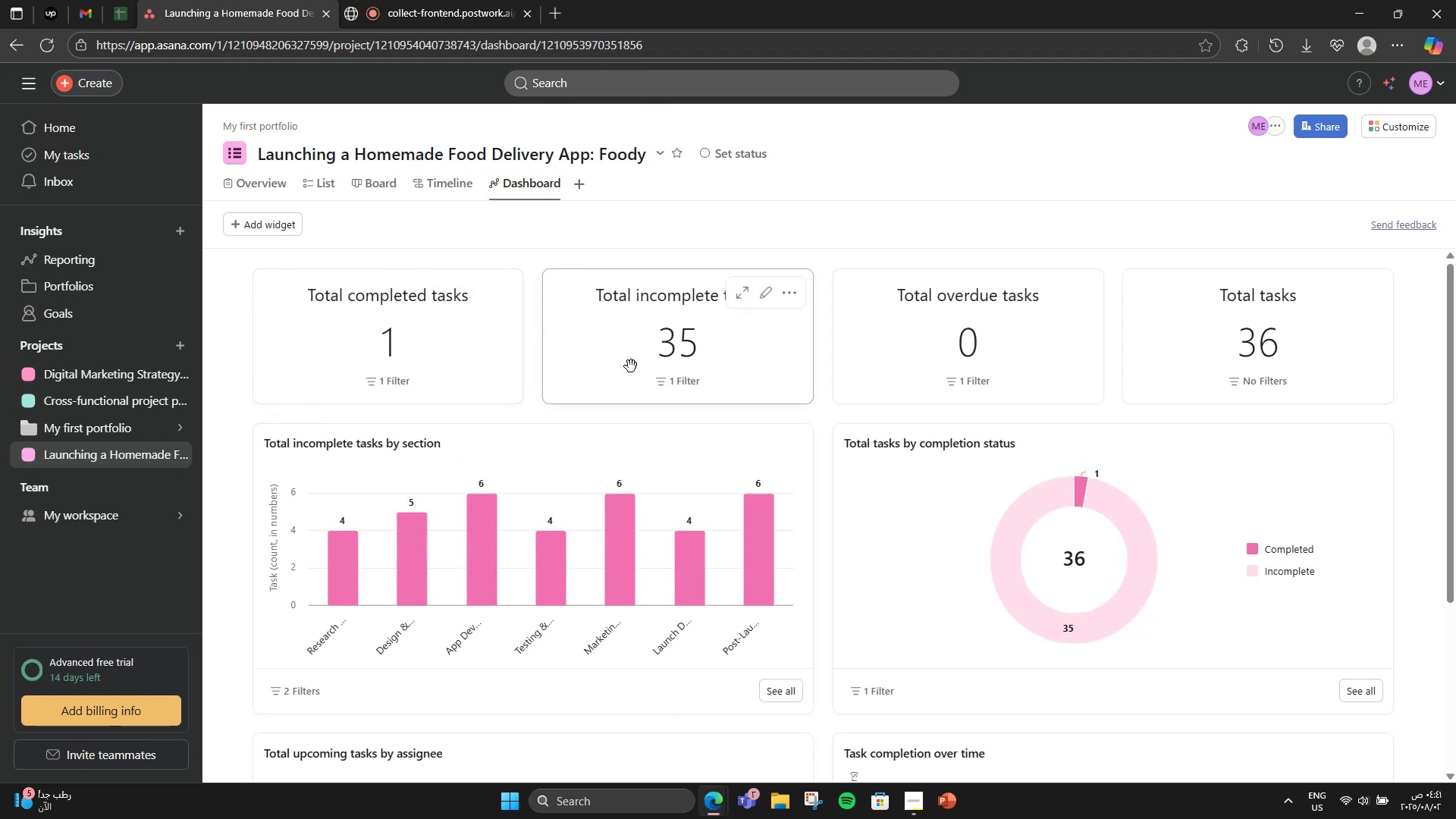 
left_click([752, 350])
 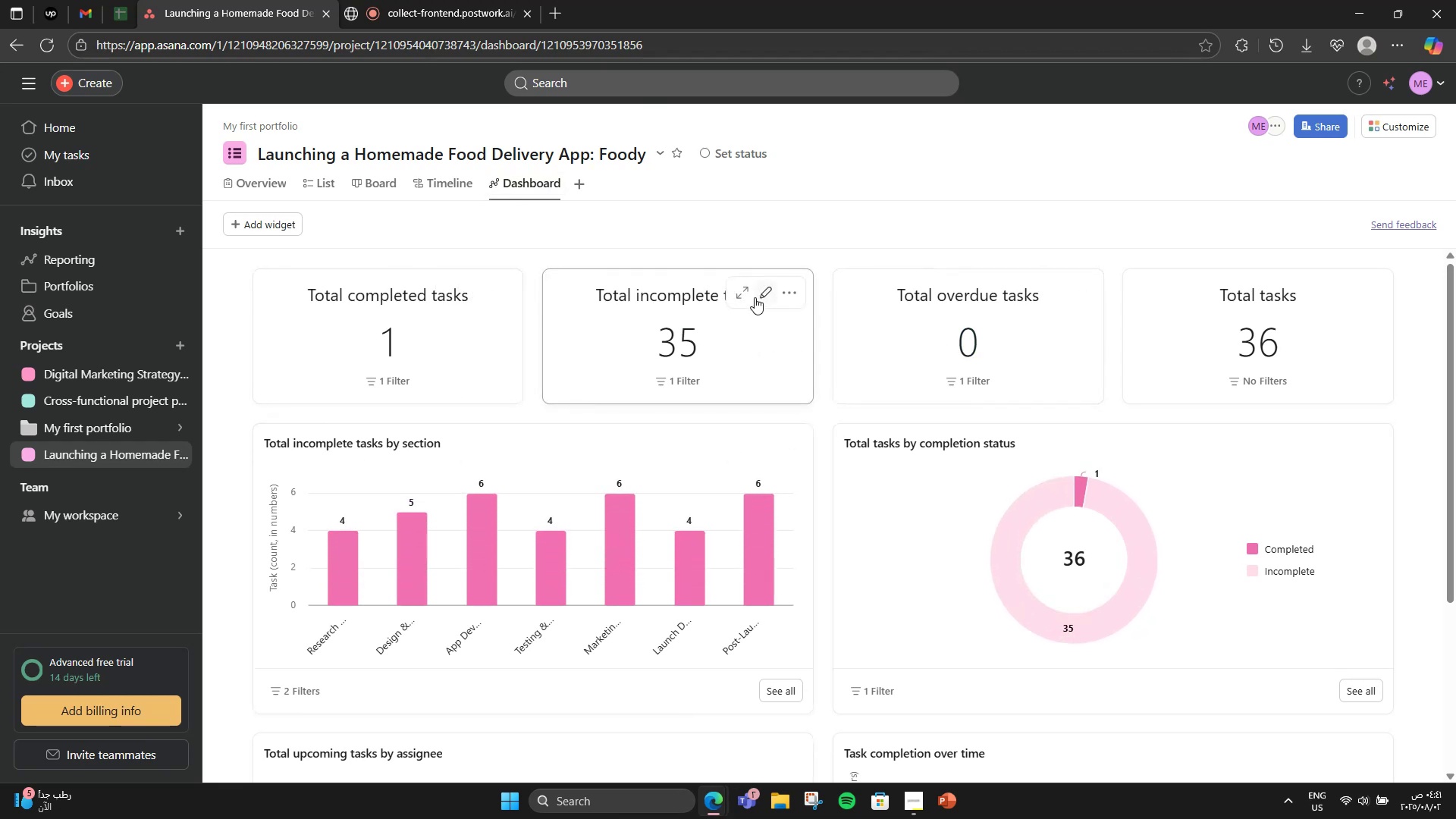 
left_click([761, 291])
 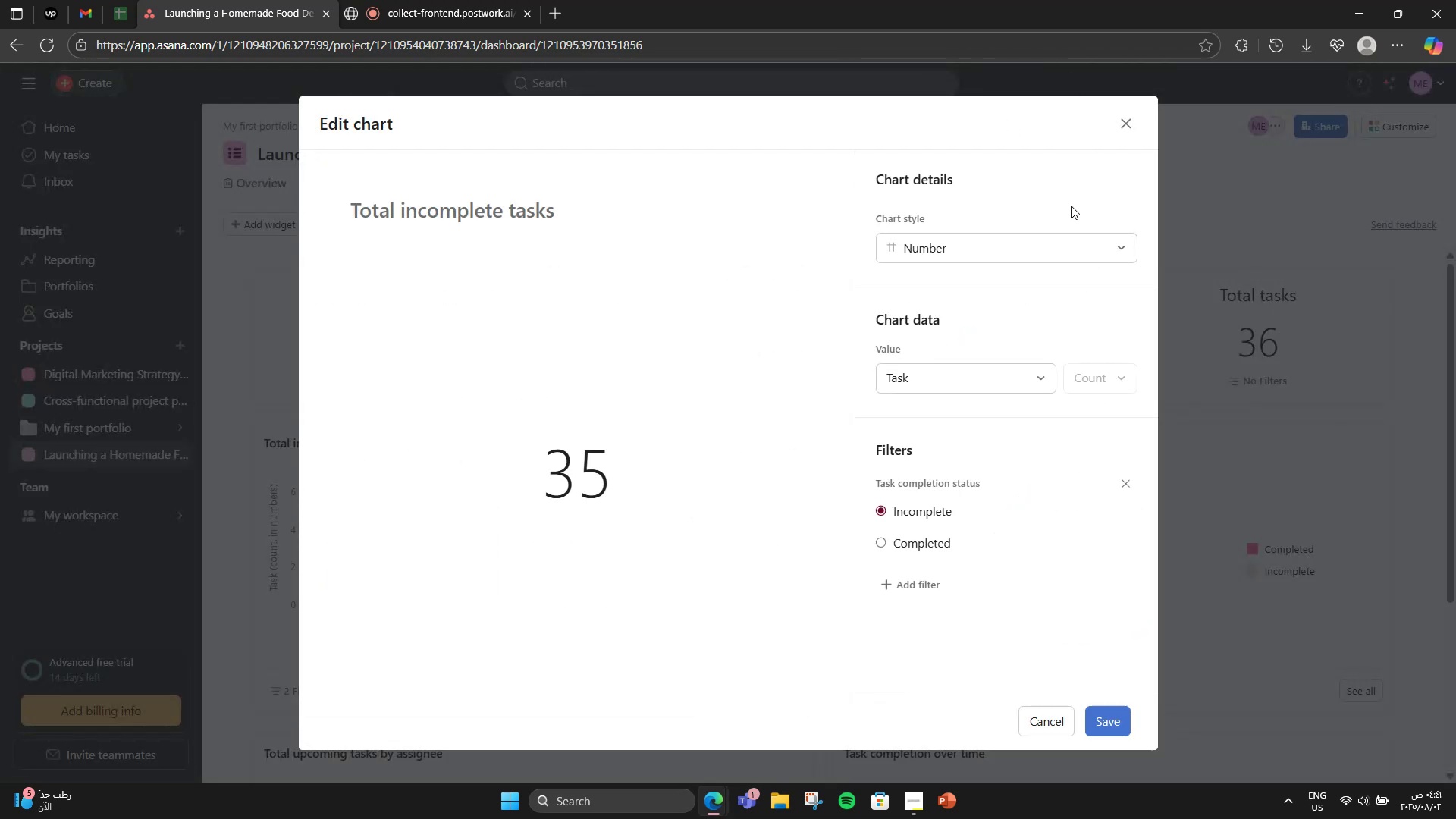 
left_click([1046, 255])
 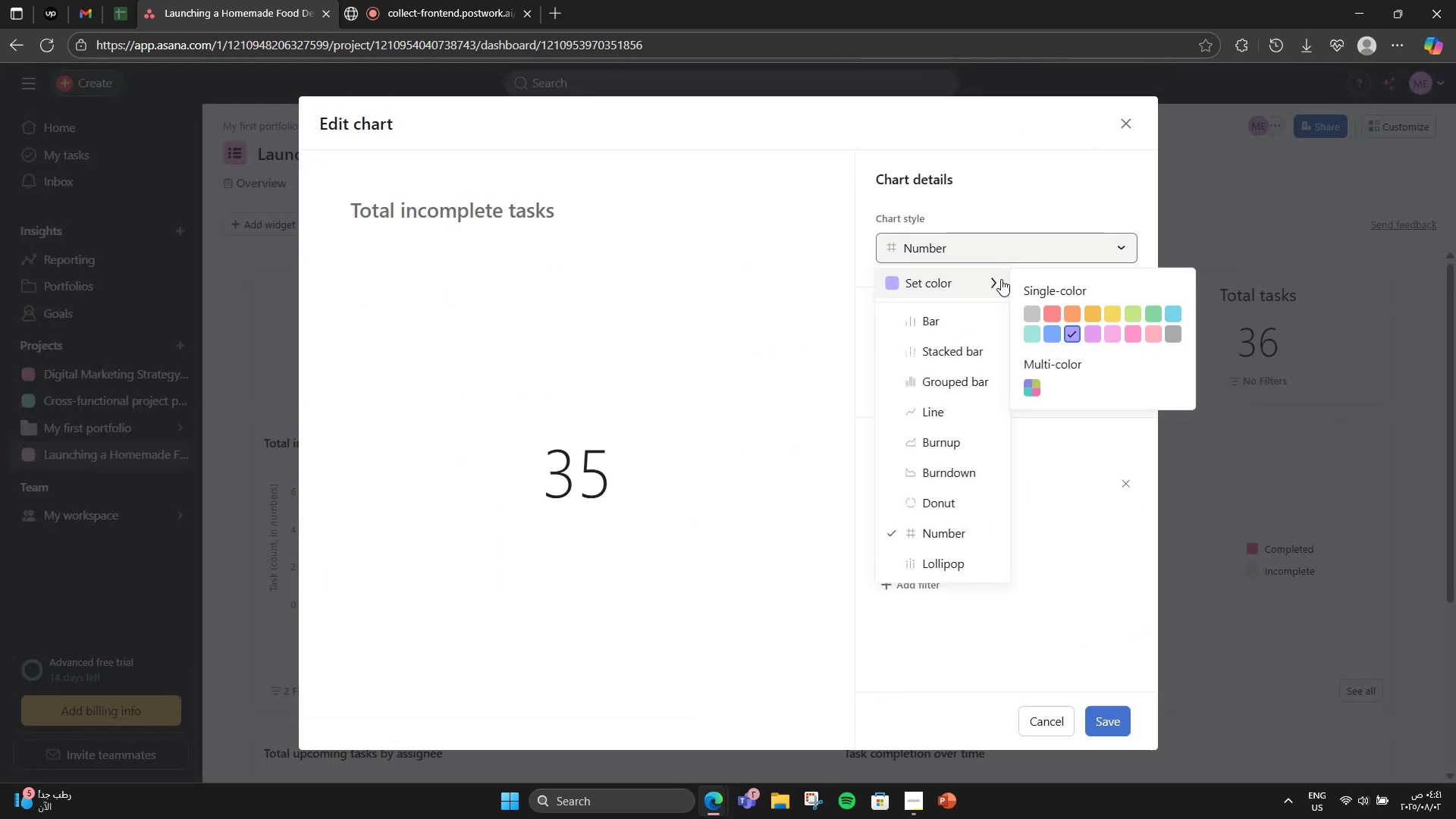 
left_click([1078, 218])
 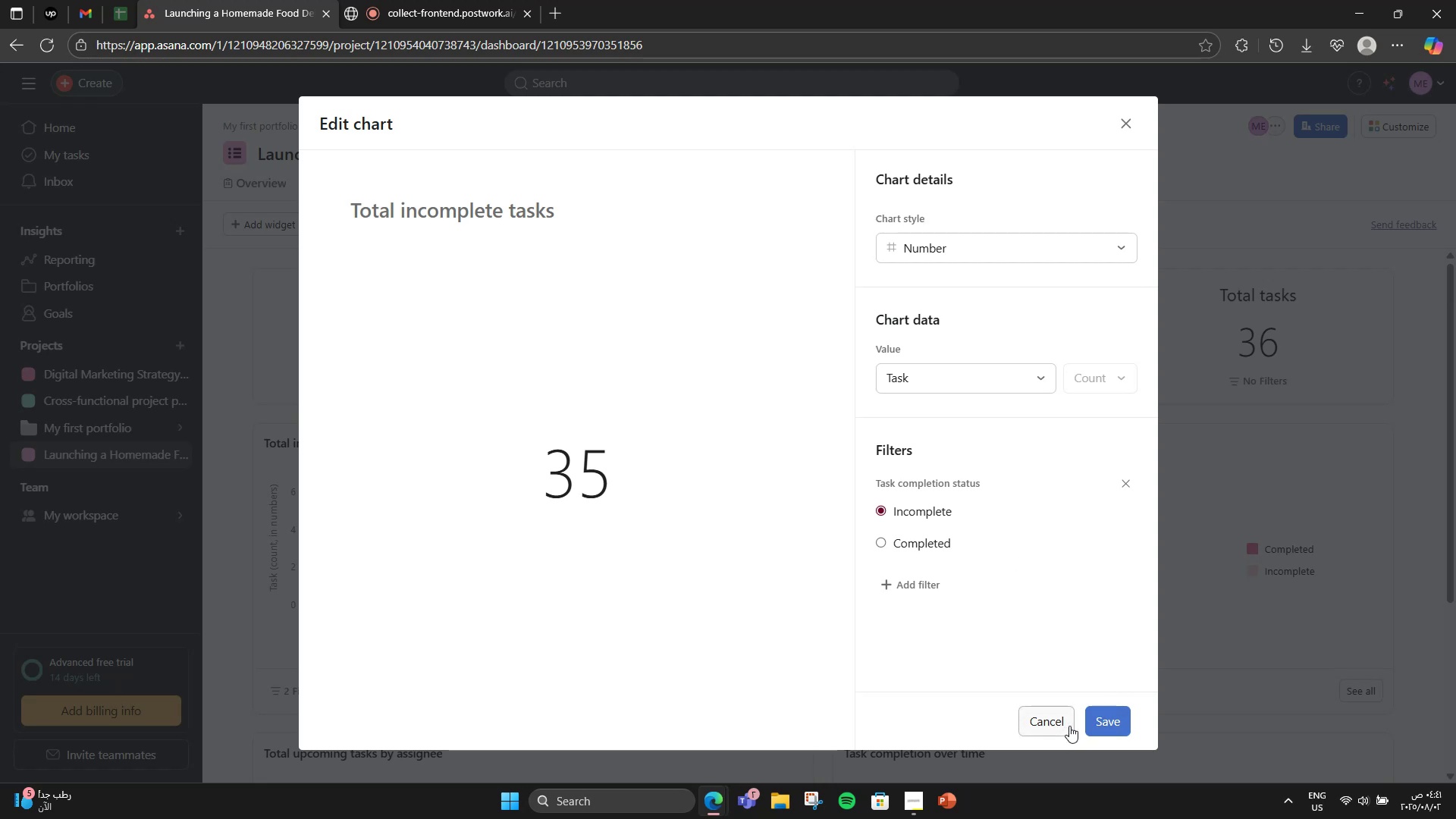 
left_click([915, 538])
 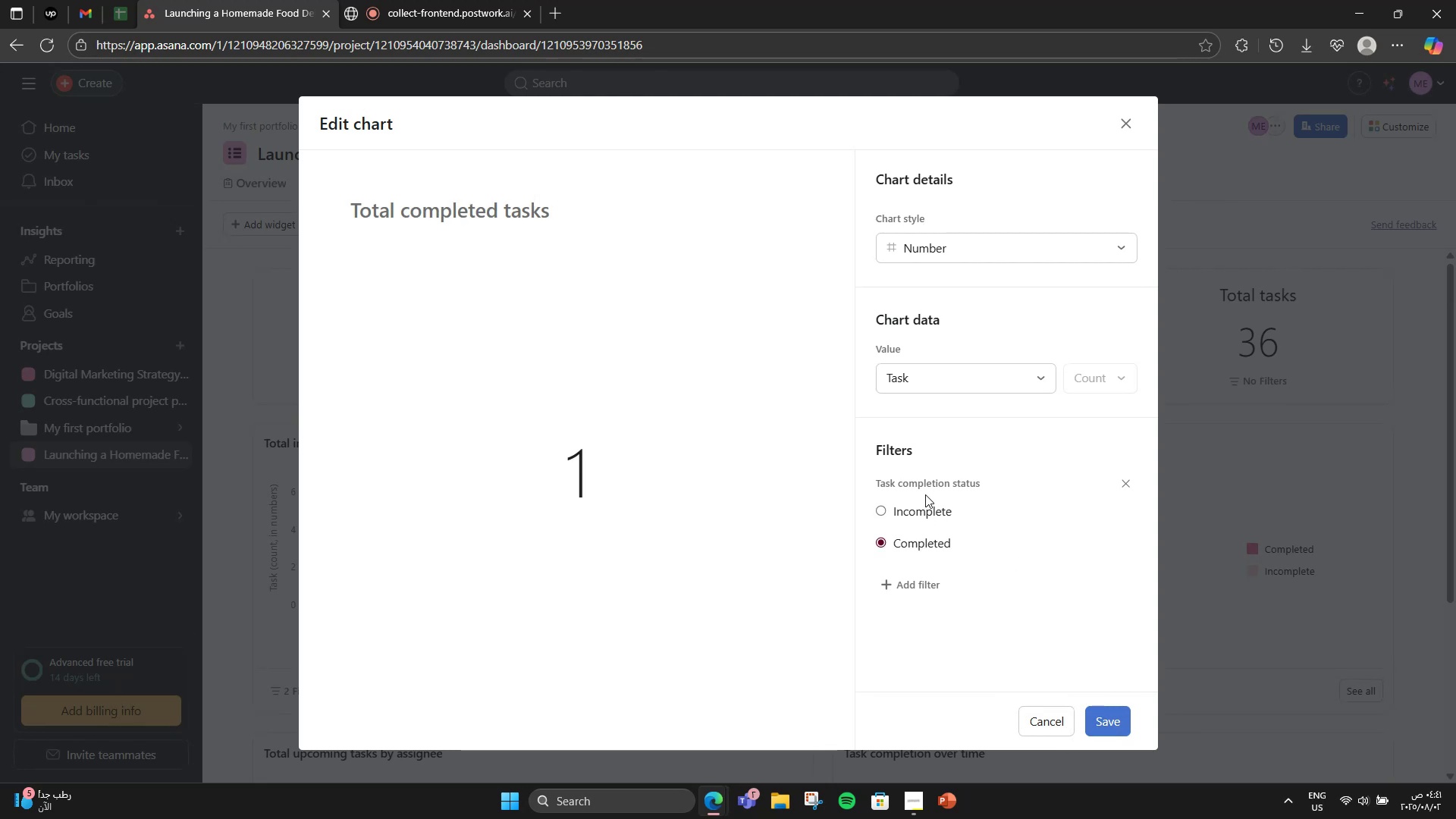 
left_click([919, 507])
 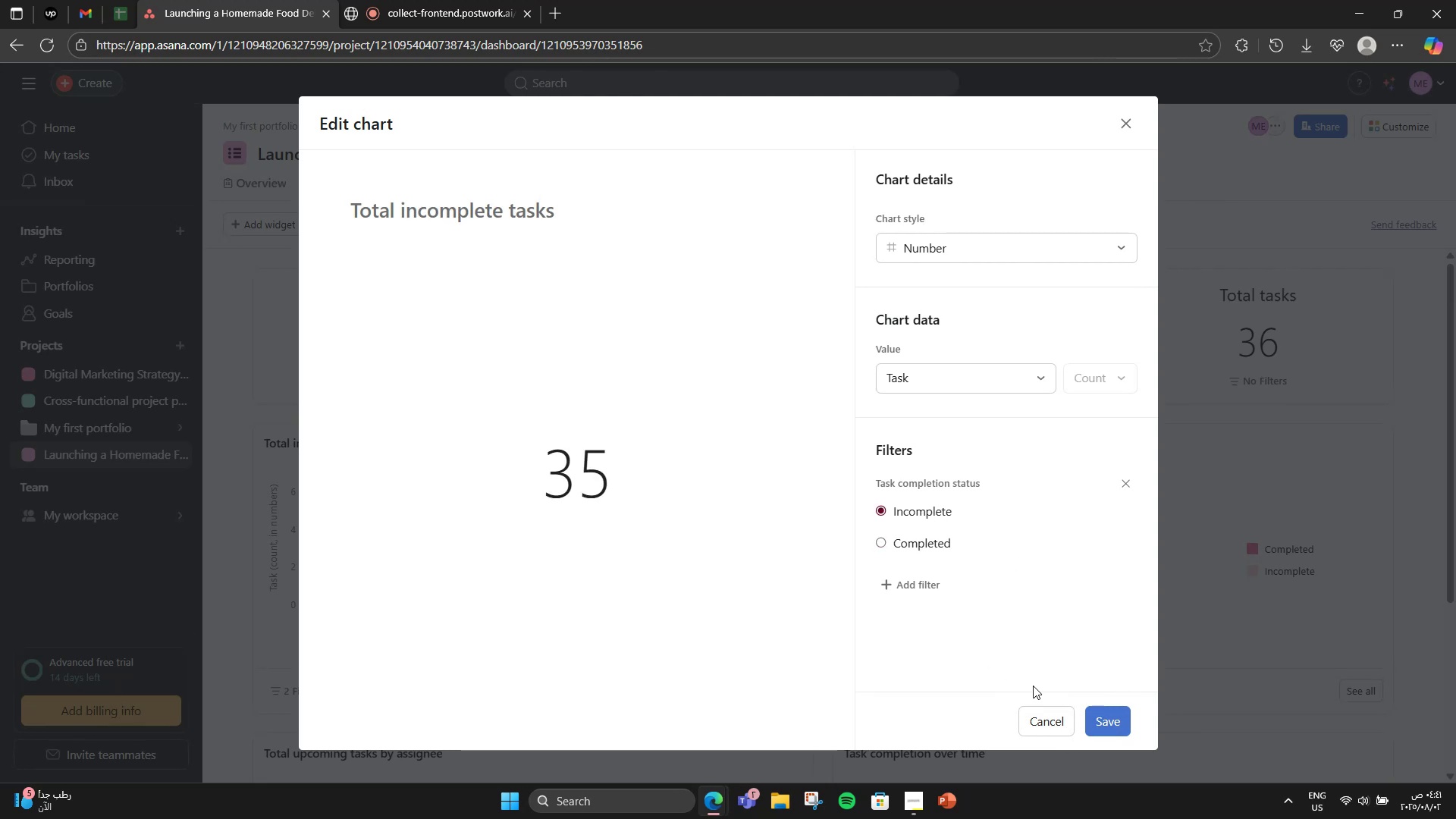 
left_click([1034, 721])
 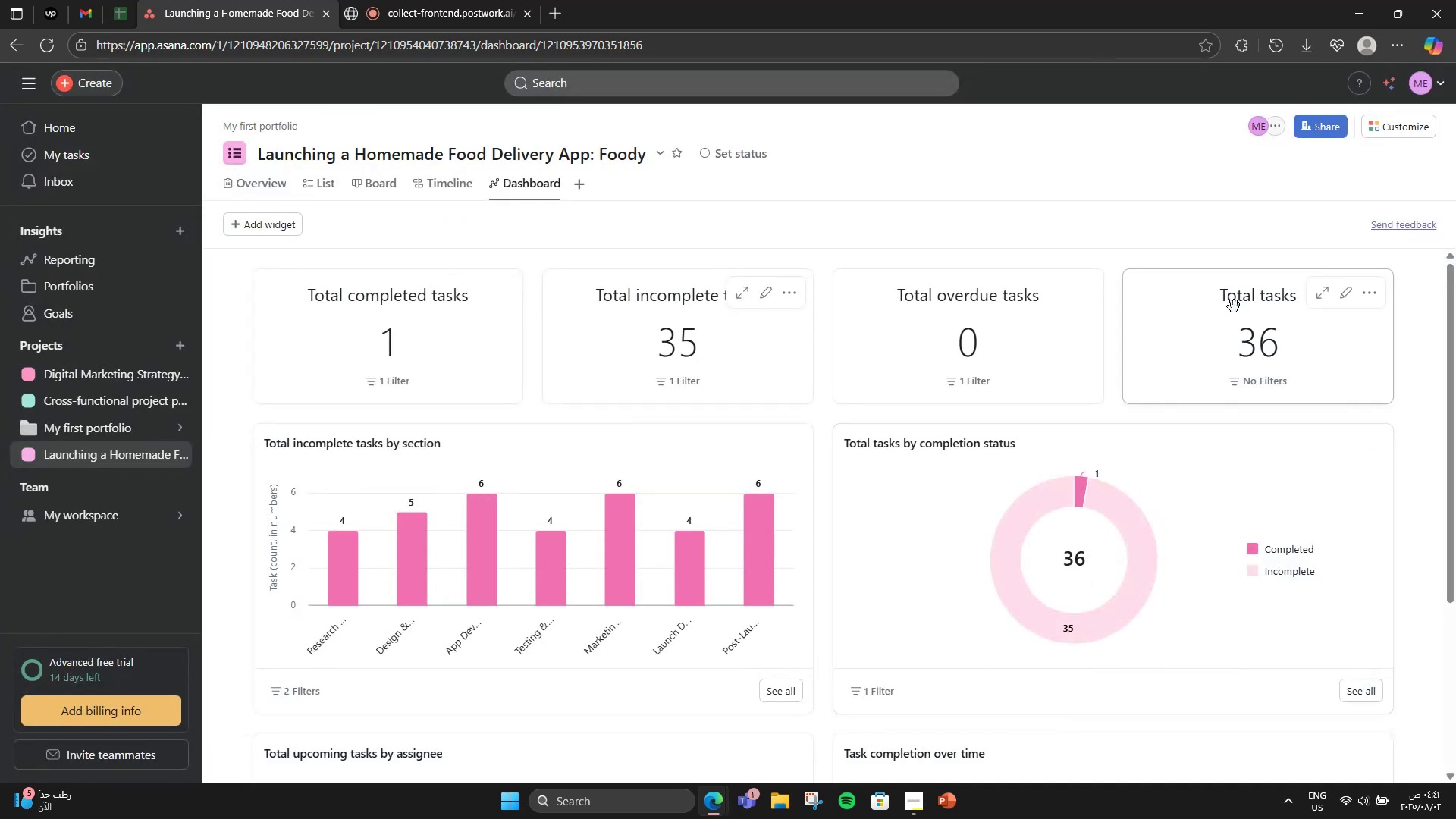 
left_click([1234, 306])
 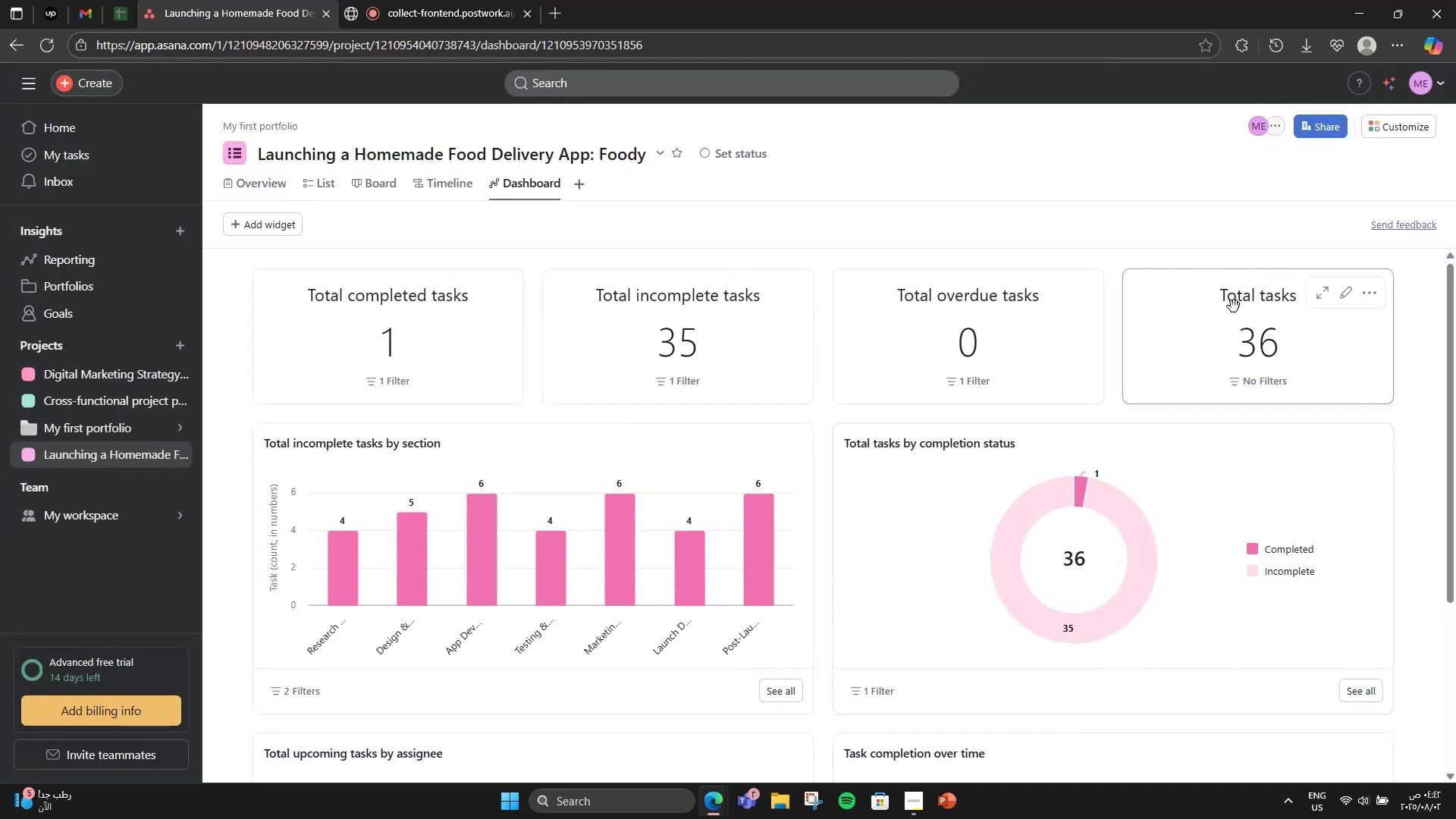 
scroll: coordinate [1119, 409], scroll_direction: down, amount: 7.0
 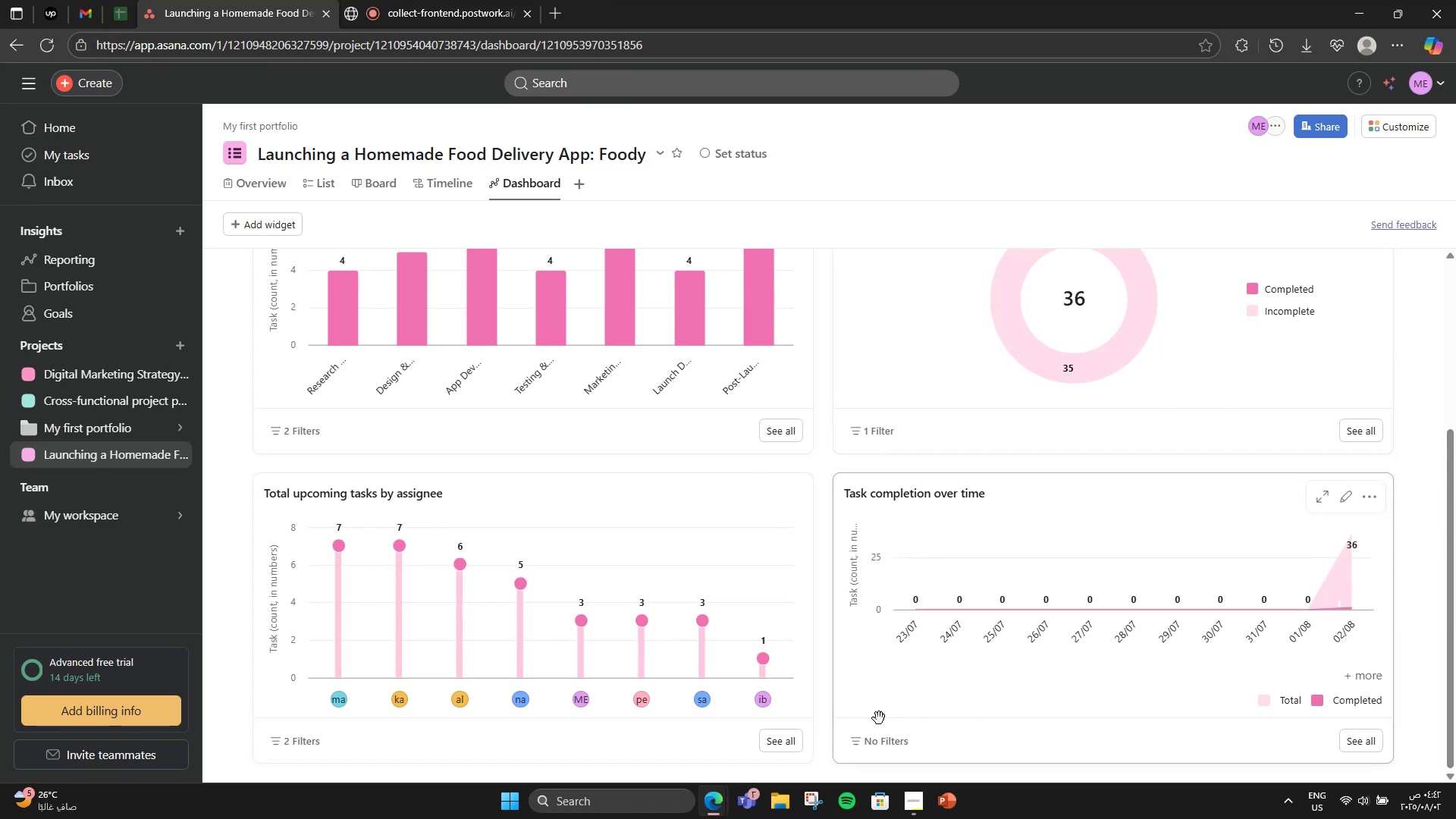 
scroll: coordinate [526, 629], scroll_direction: up, amount: 4.0
 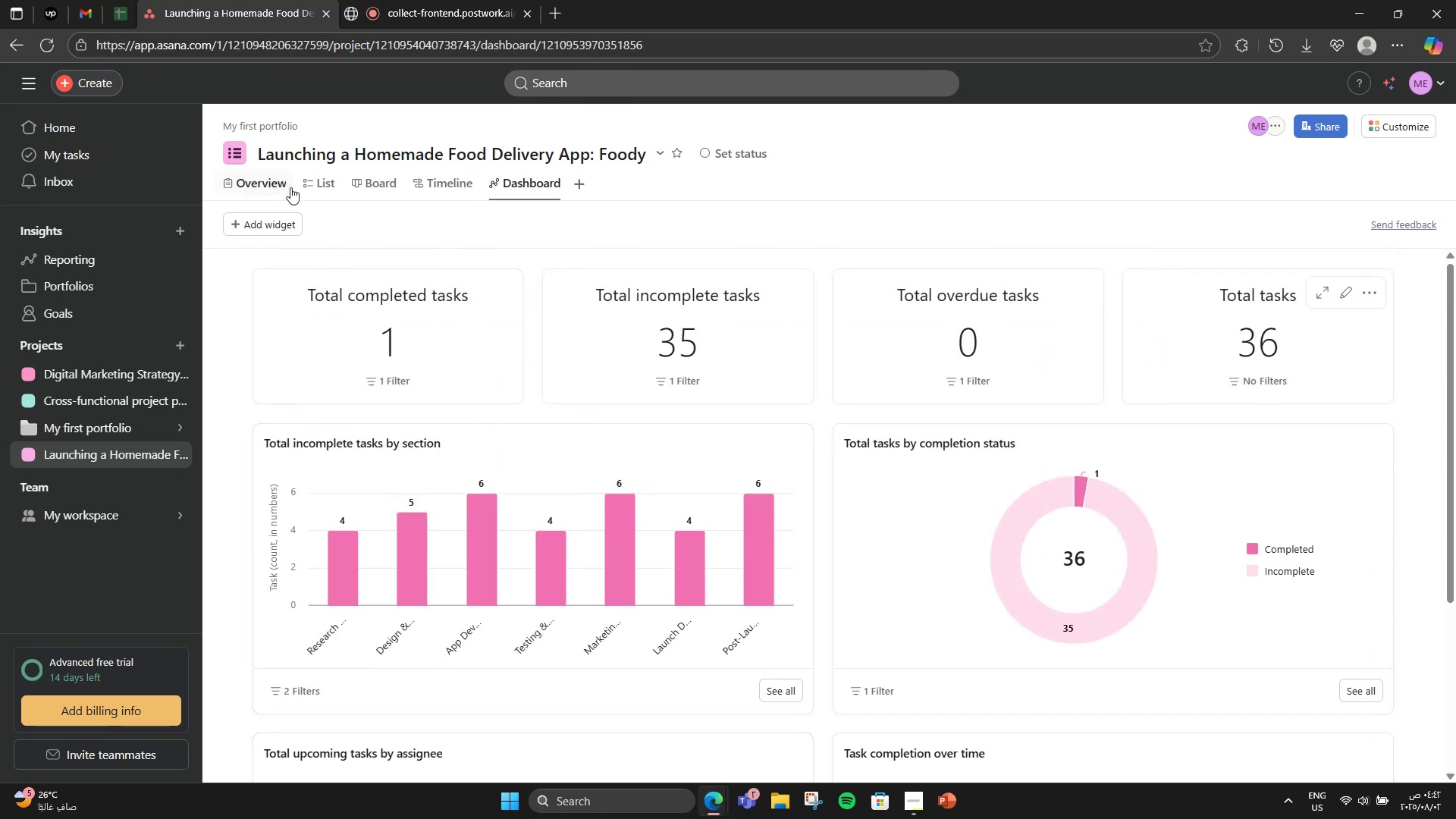 
left_click([287, 187])
 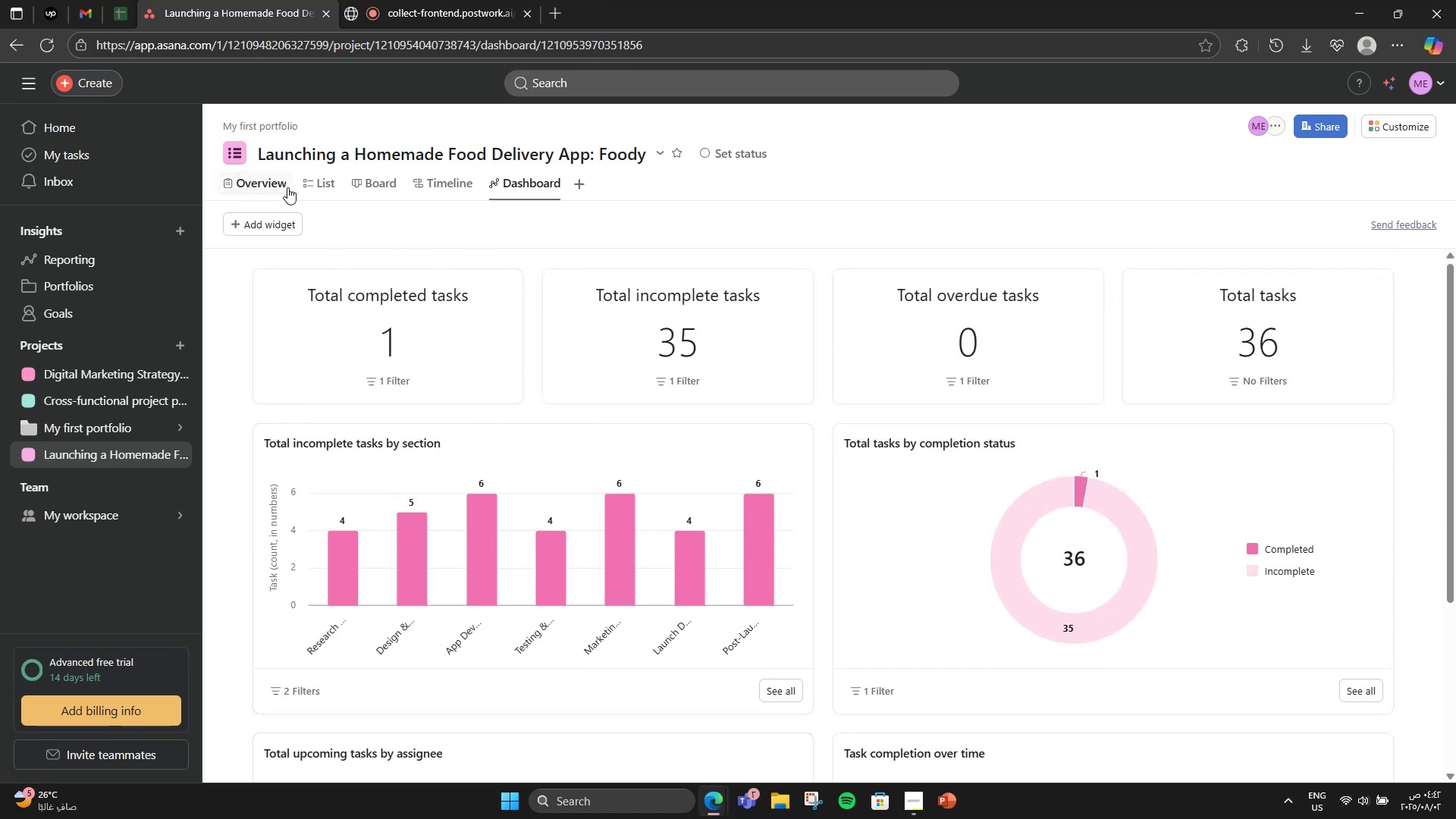 
left_click([268, 187])
 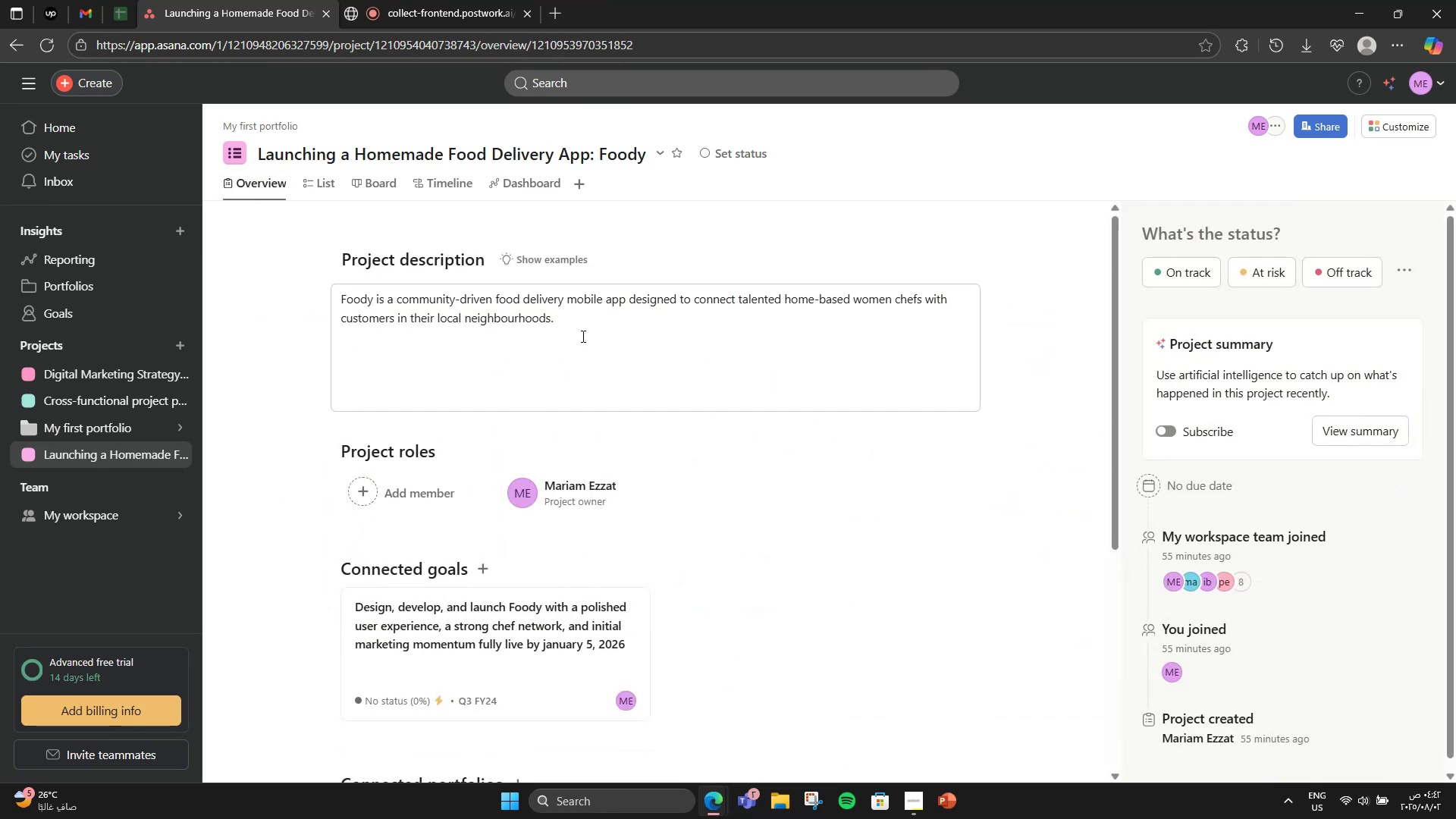 
left_click([584, 336])
 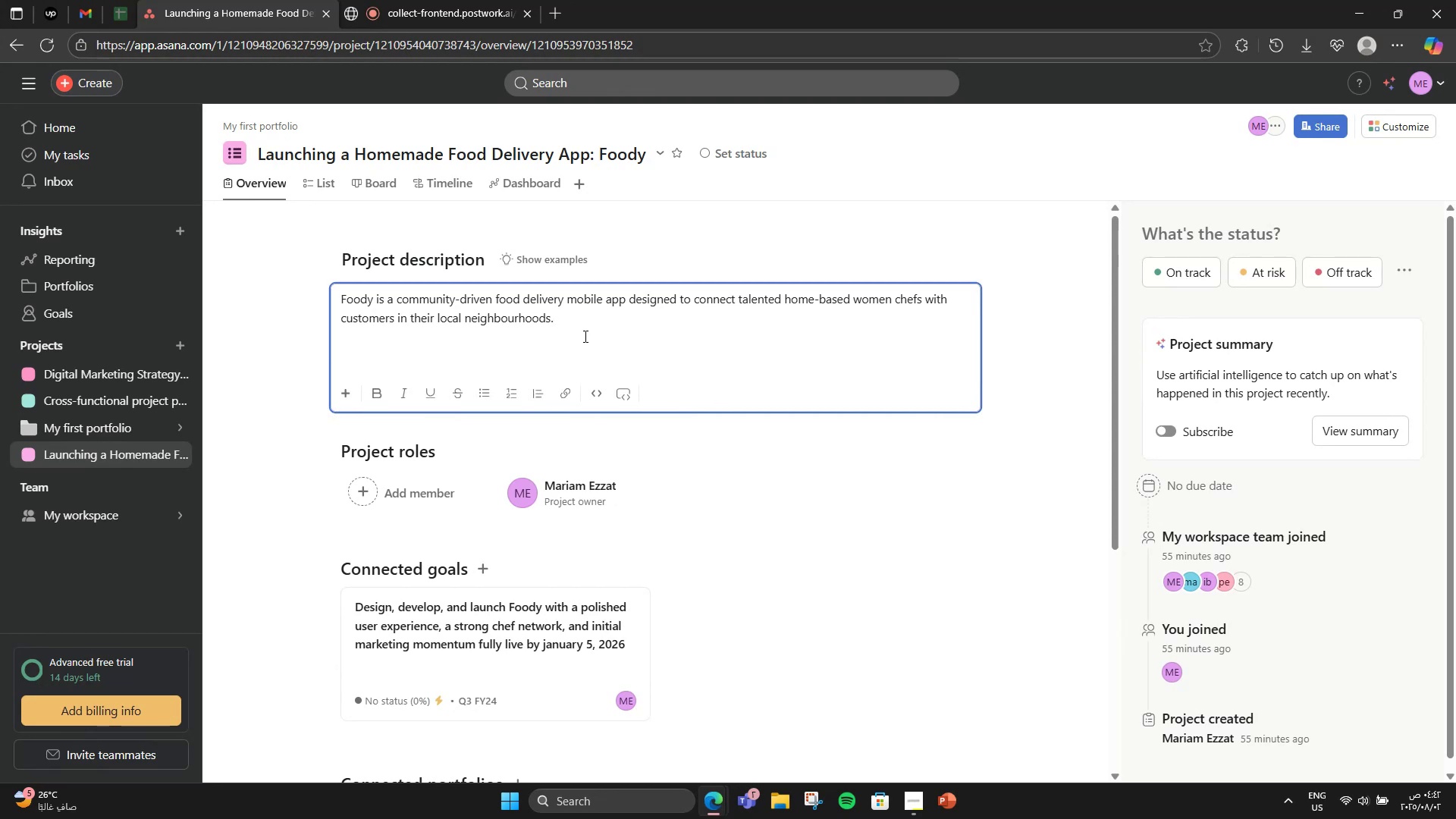 
wait(12.04)
 